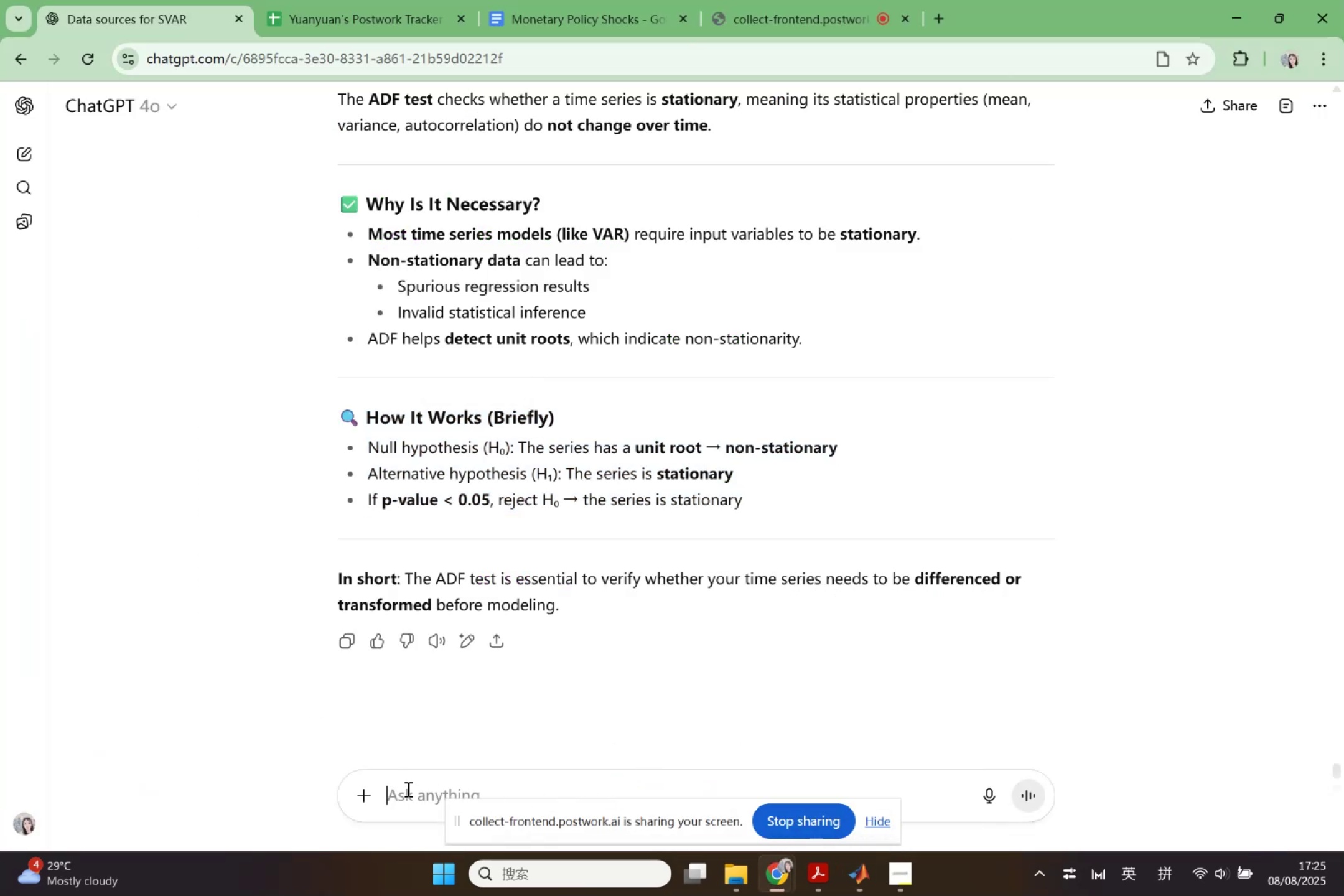 
key(Control+V)
 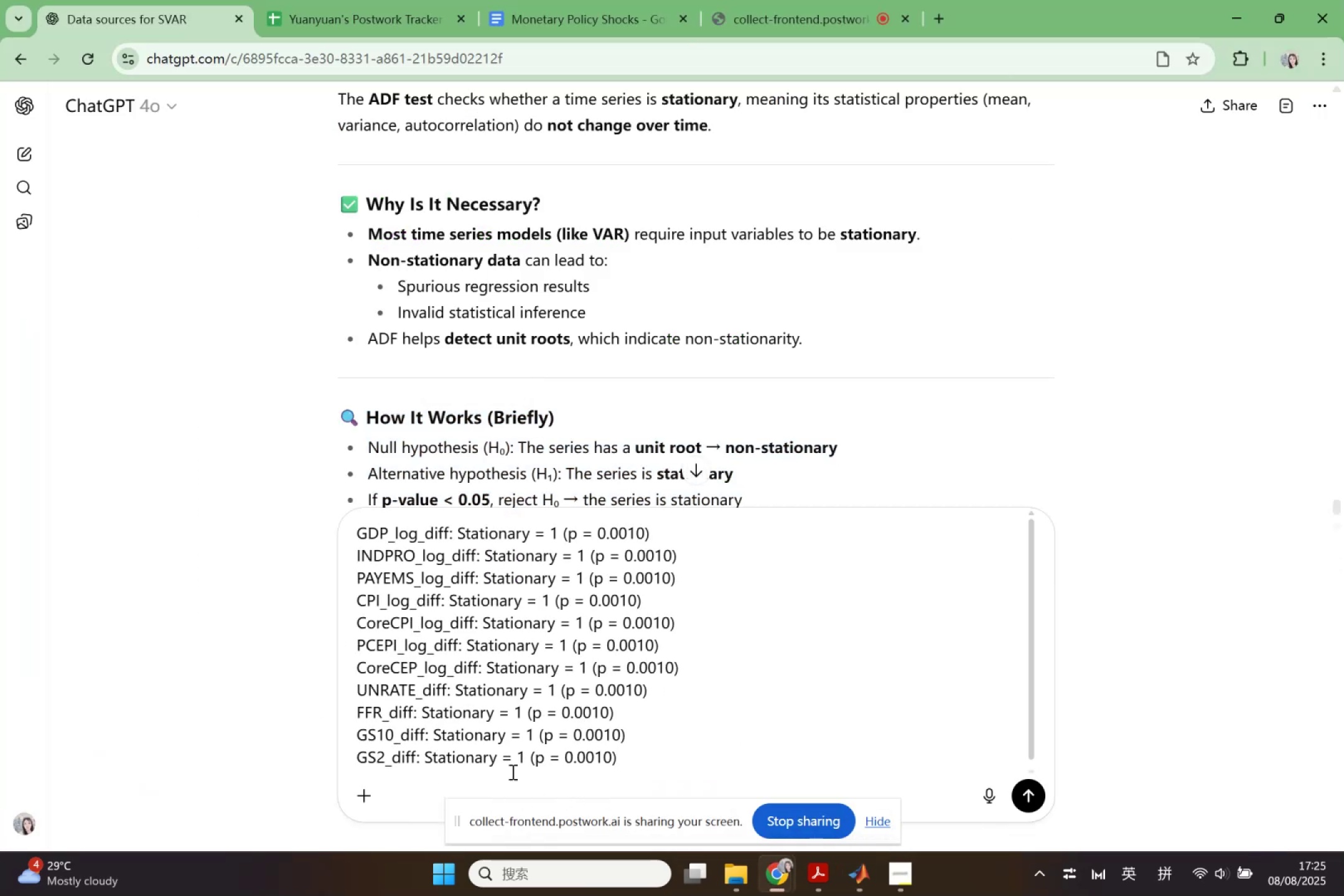 
key(Shift+Enter)
 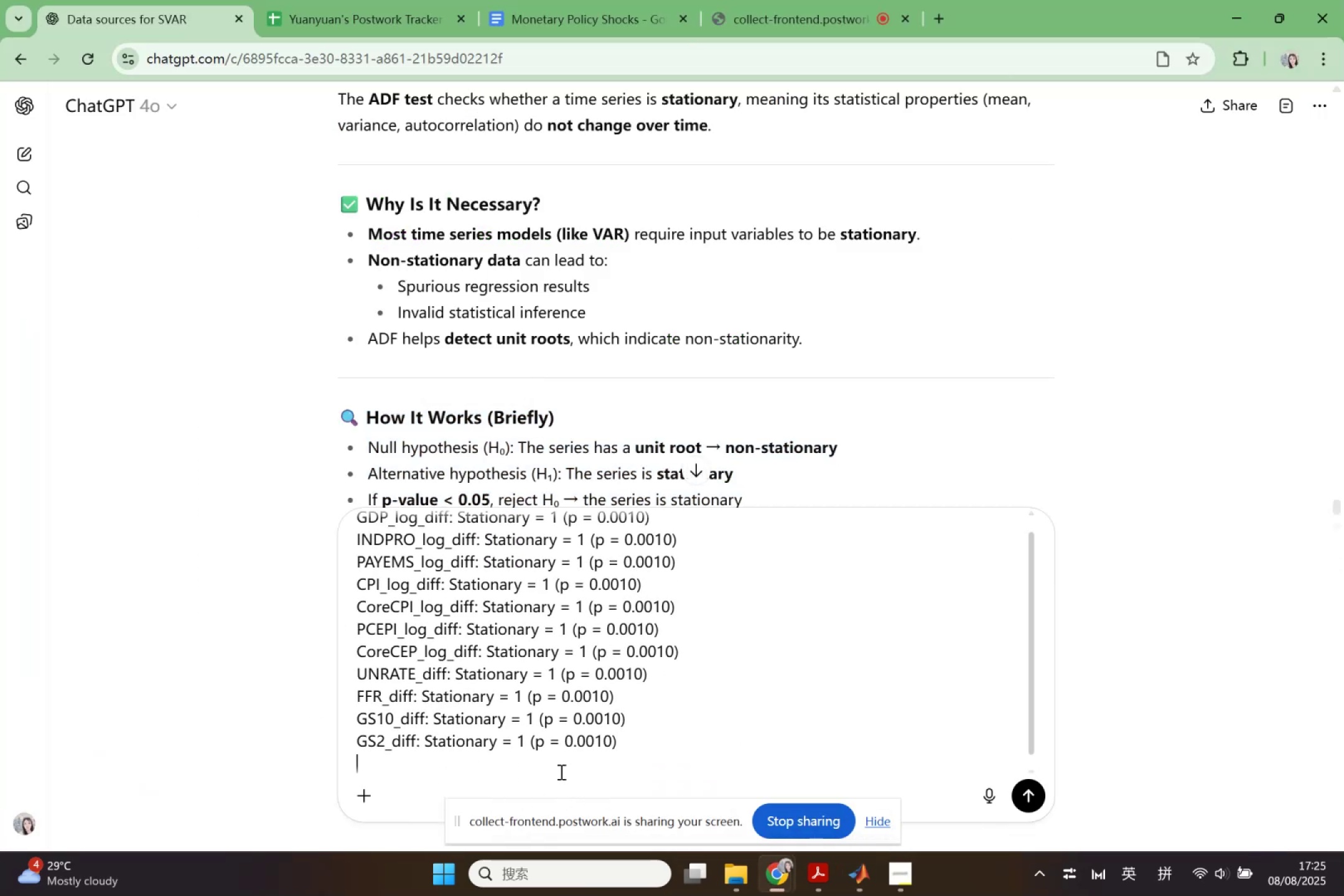 
key(Shift+Enter)
 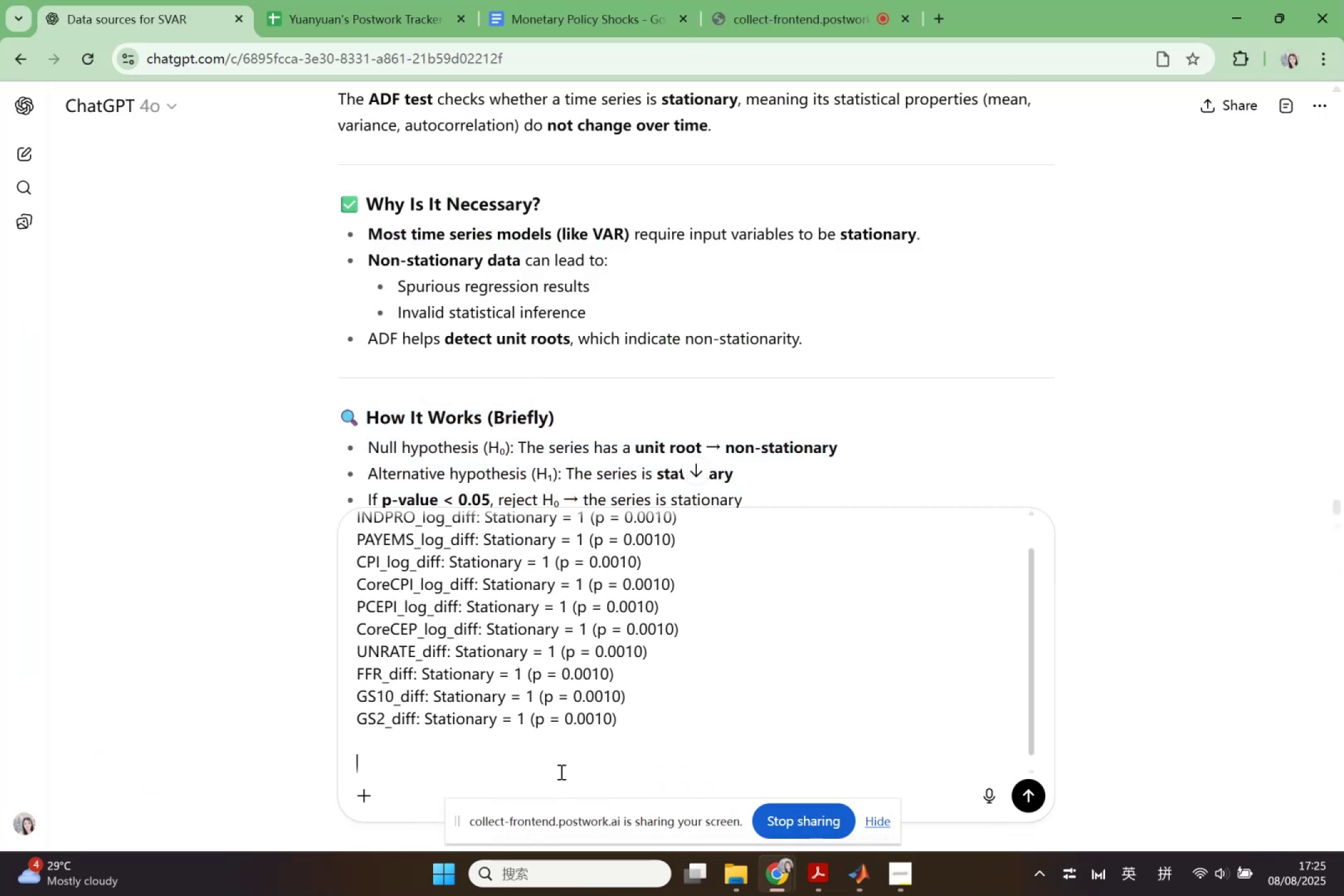 
type(jian)
key(Backspace)
key(Backspace)
key(Backspace)
key(Backspace)
key(Backspace)
type(b)
key(Backspace)
 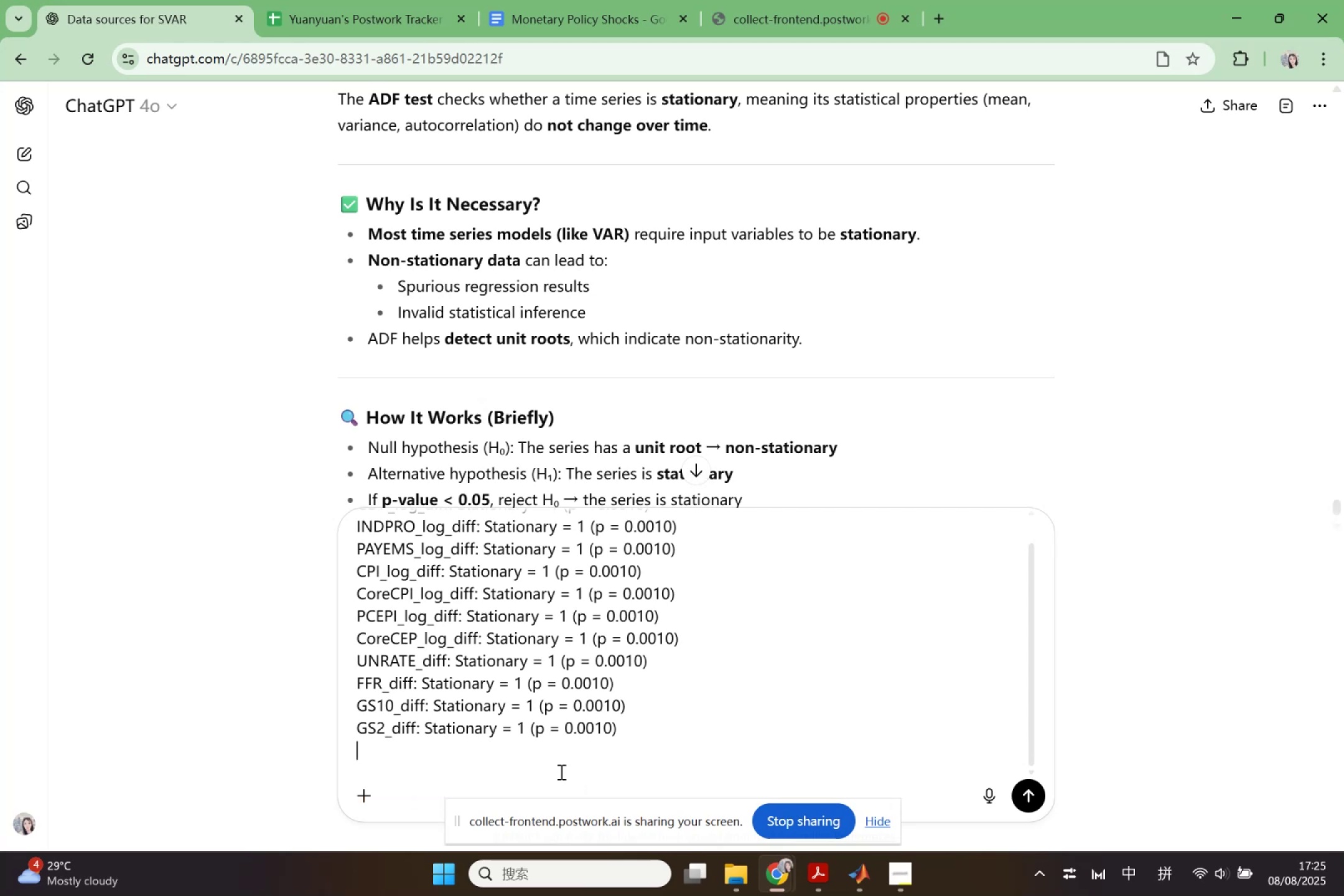 
key(Shift+Enter)
 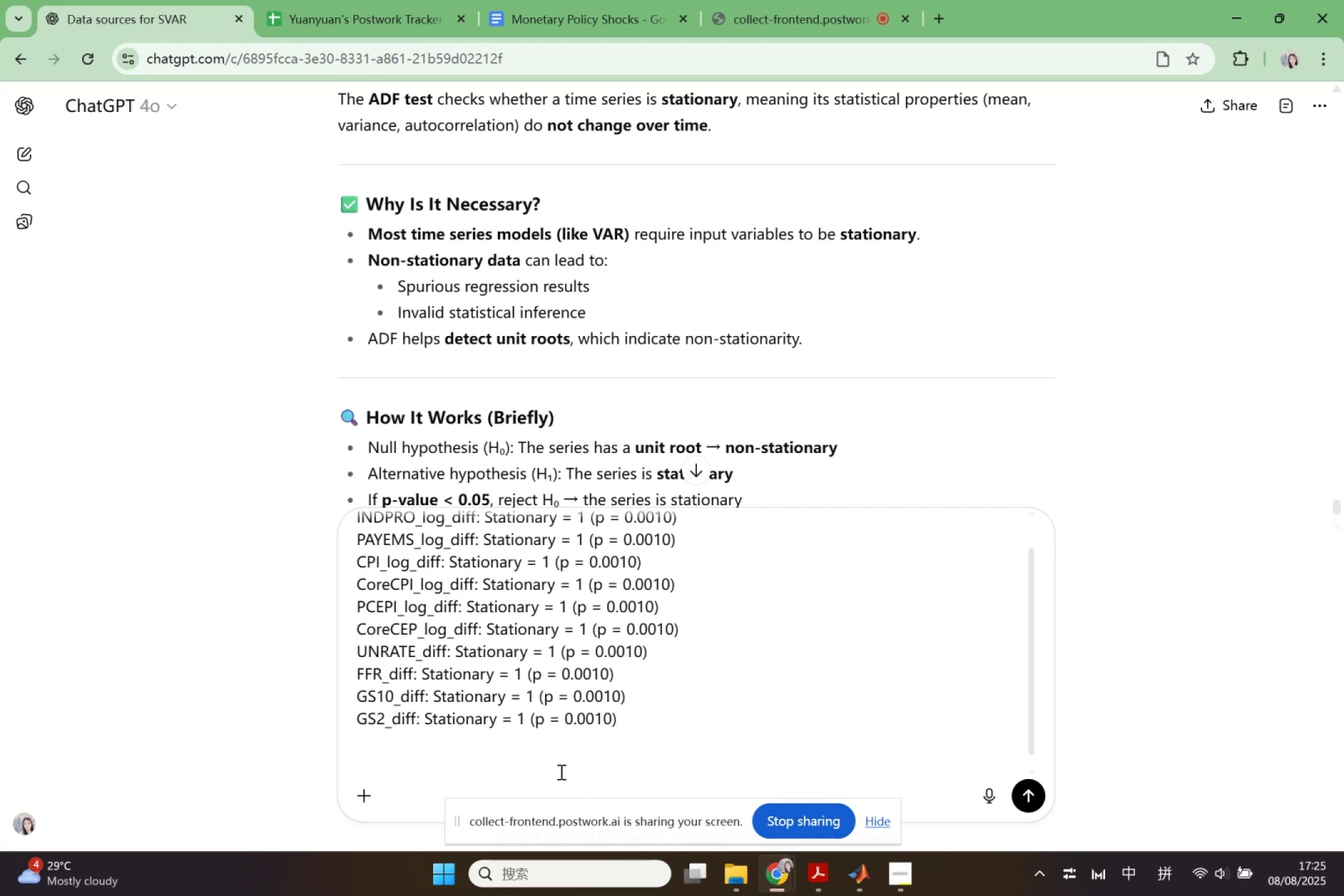 
type(b)
key(Backspace)
type(suamrr)
key(Backspace)
key(Backspace)
key(Backspace)
type(m)
key(Backspace)
key(Backspace)
type(mmary)
key(Backspace)
type(ize the abob)
key(Backspace)
type(ve reu)
key(Backspace)
type(suly)
key(Backspace)
type(t)
 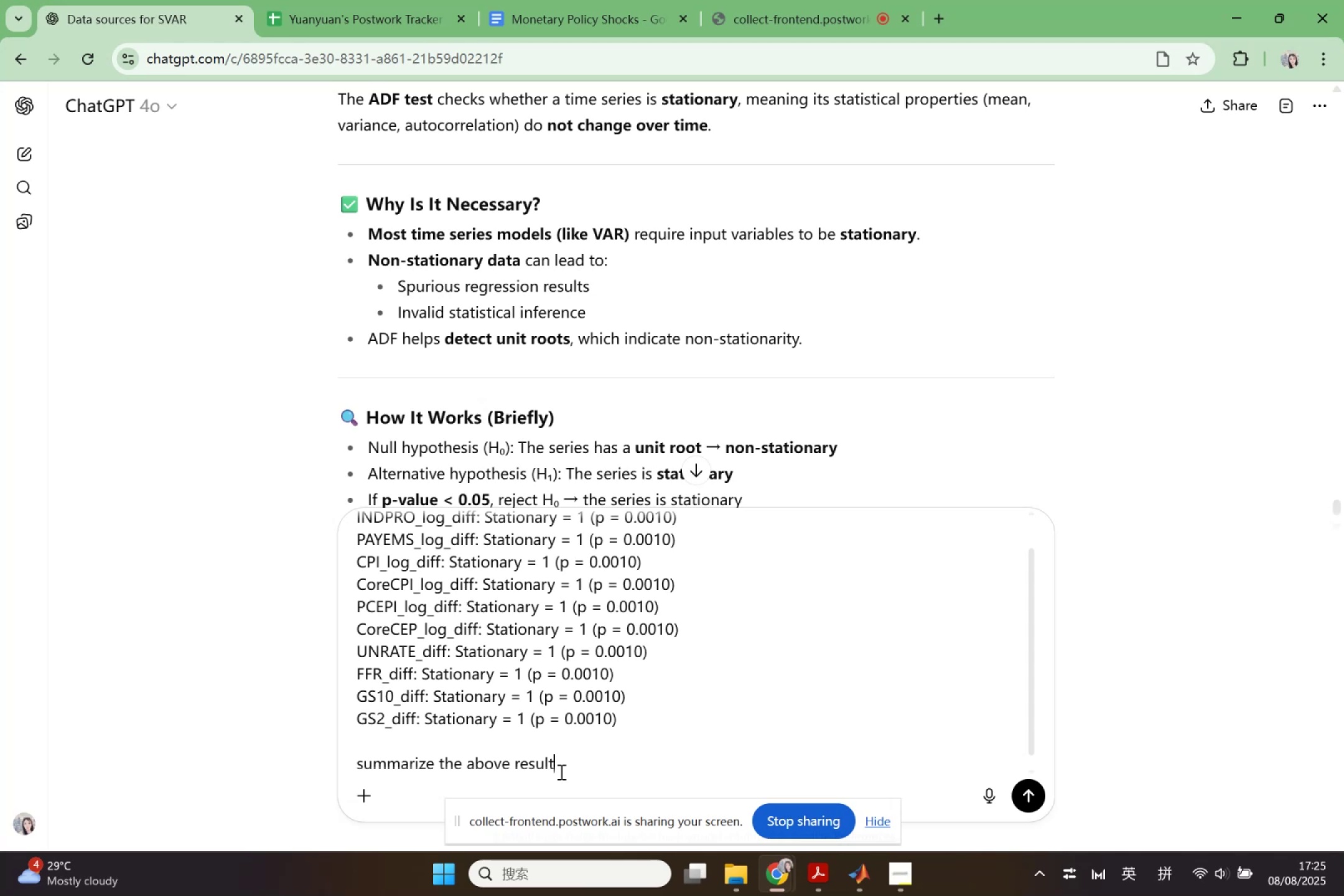 
key(Enter)
 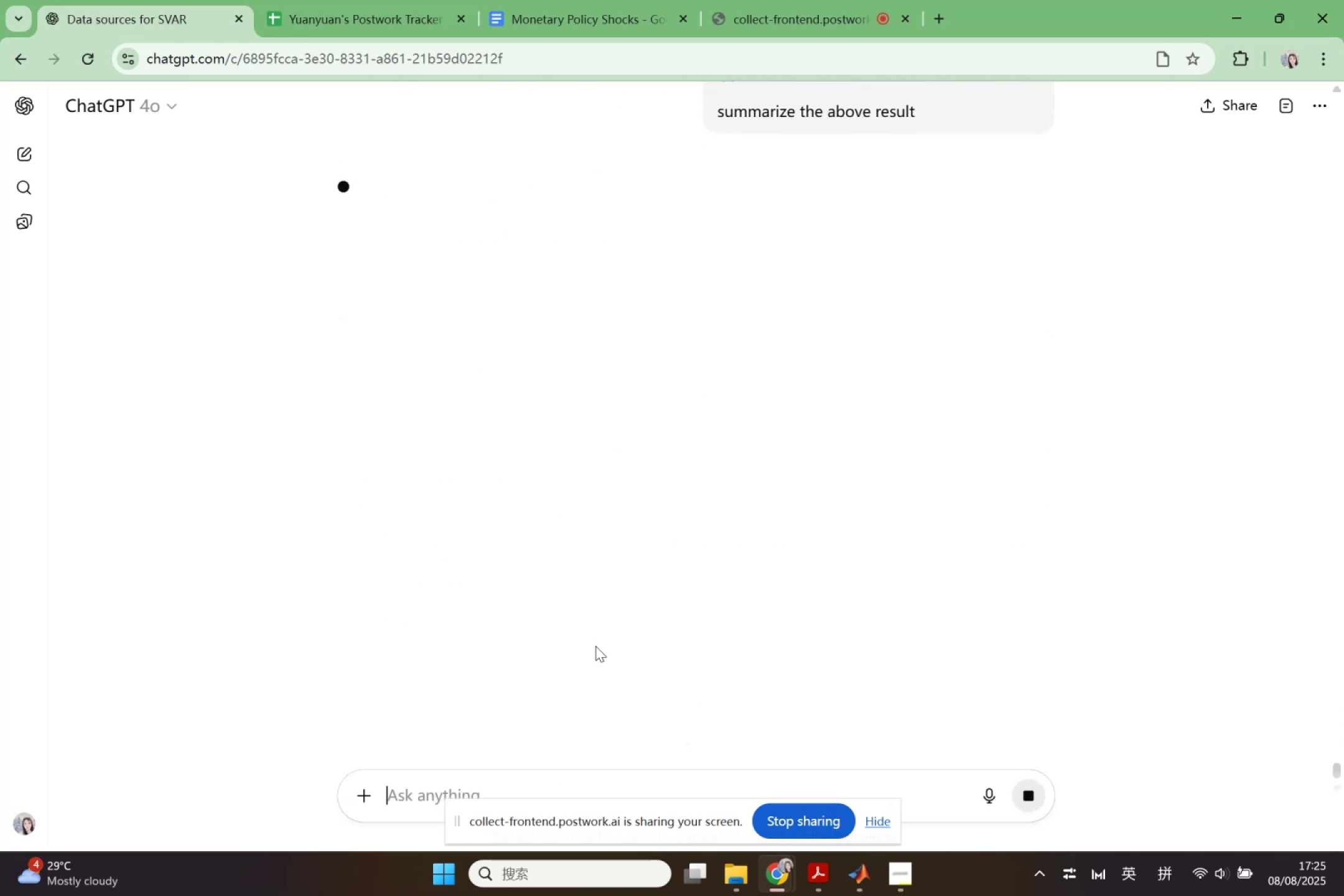 
scroll: coordinate [595, 646], scroll_direction: down, amount: 1.0
 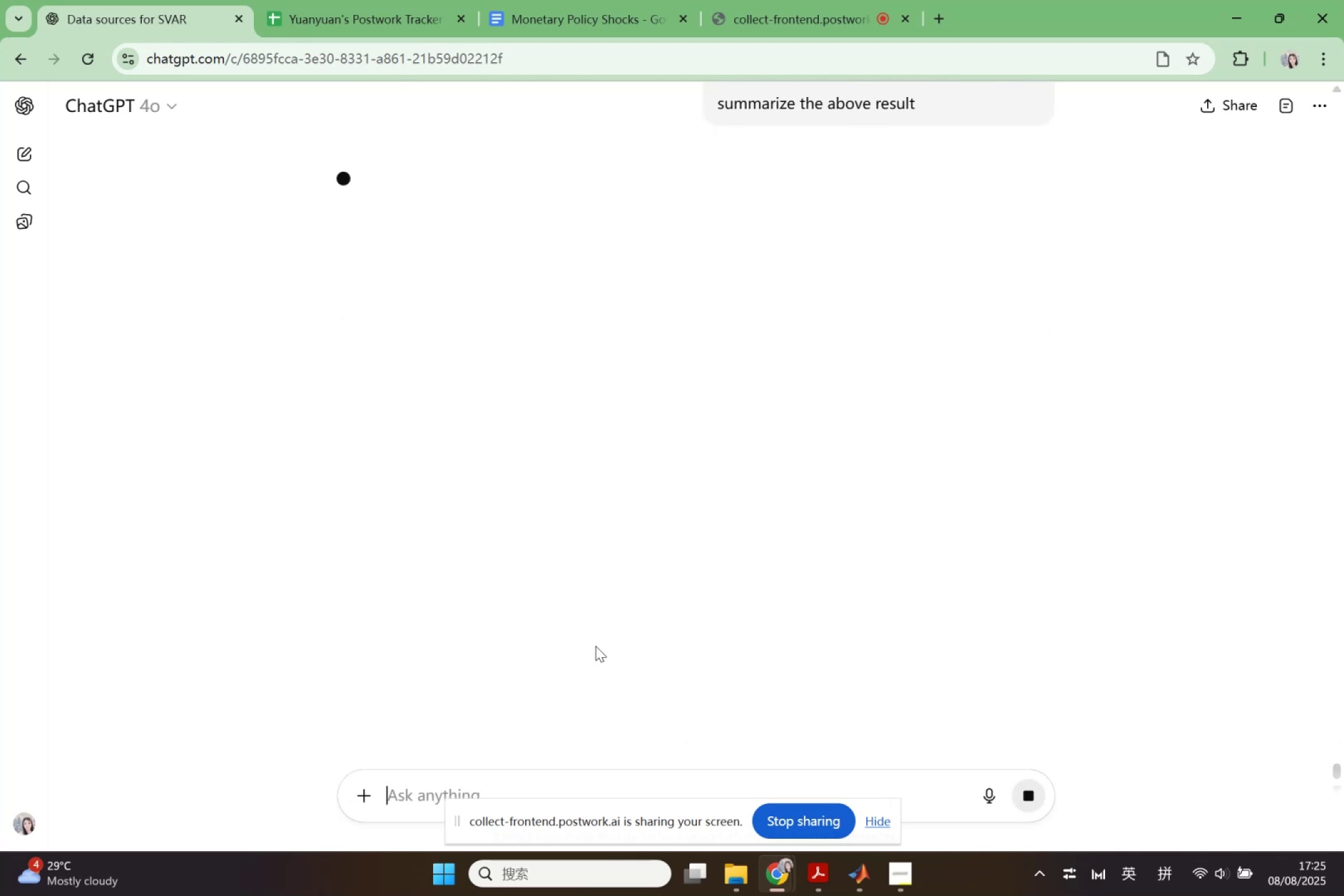 
scroll: coordinate [727, 648], scroll_direction: up, amount: 2.0
 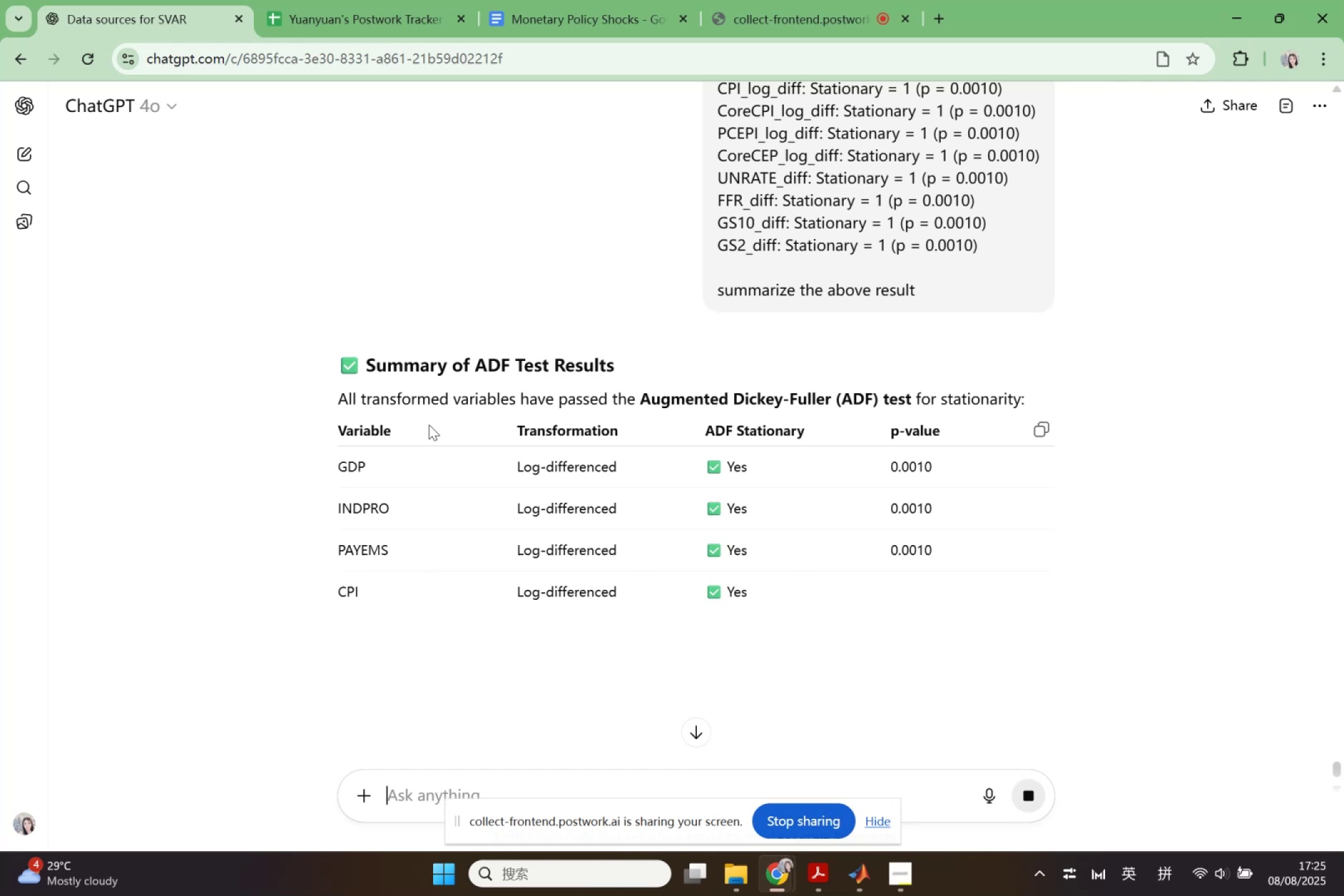 
wait(8.56)
 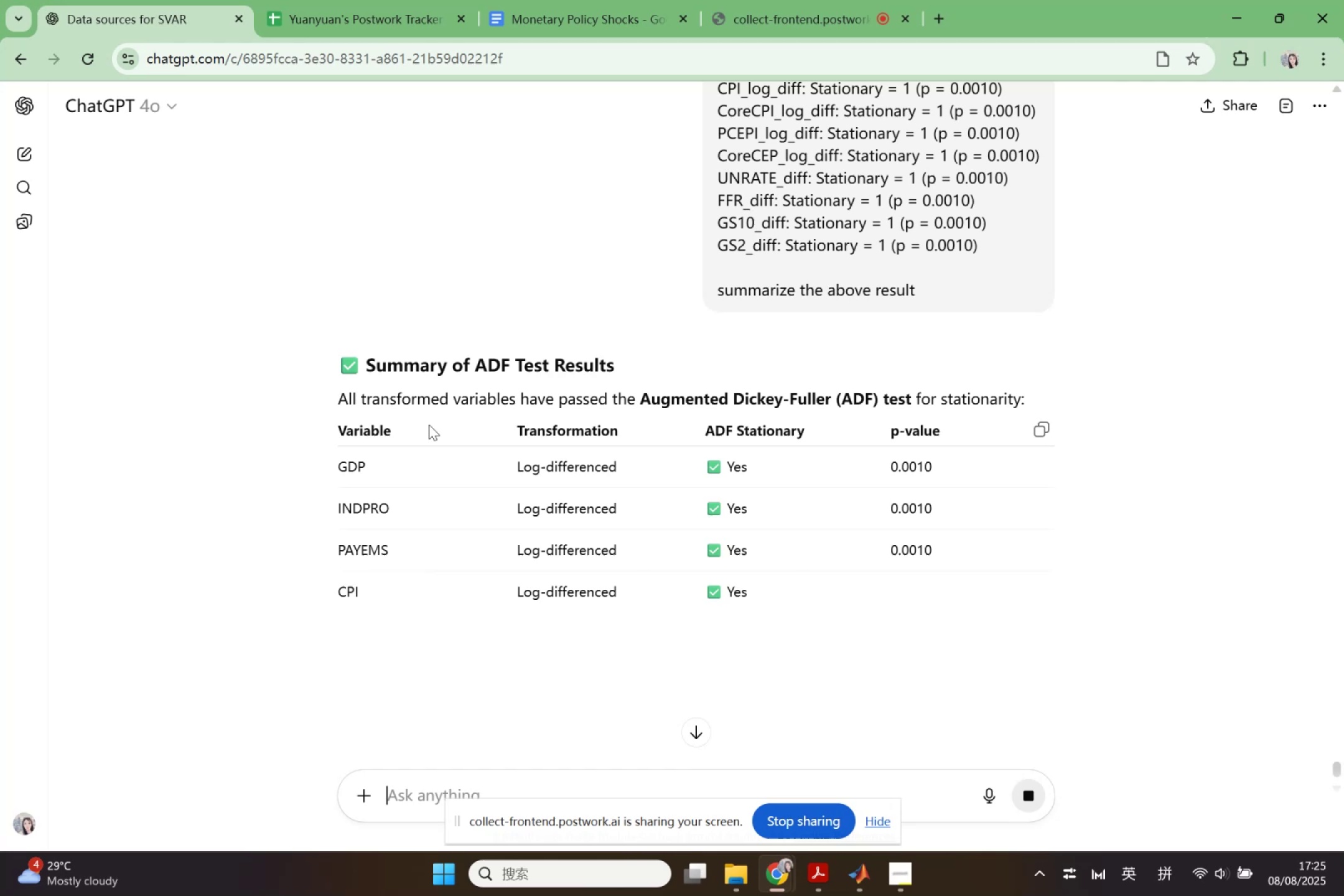 
key(Control+ControlLeft)
 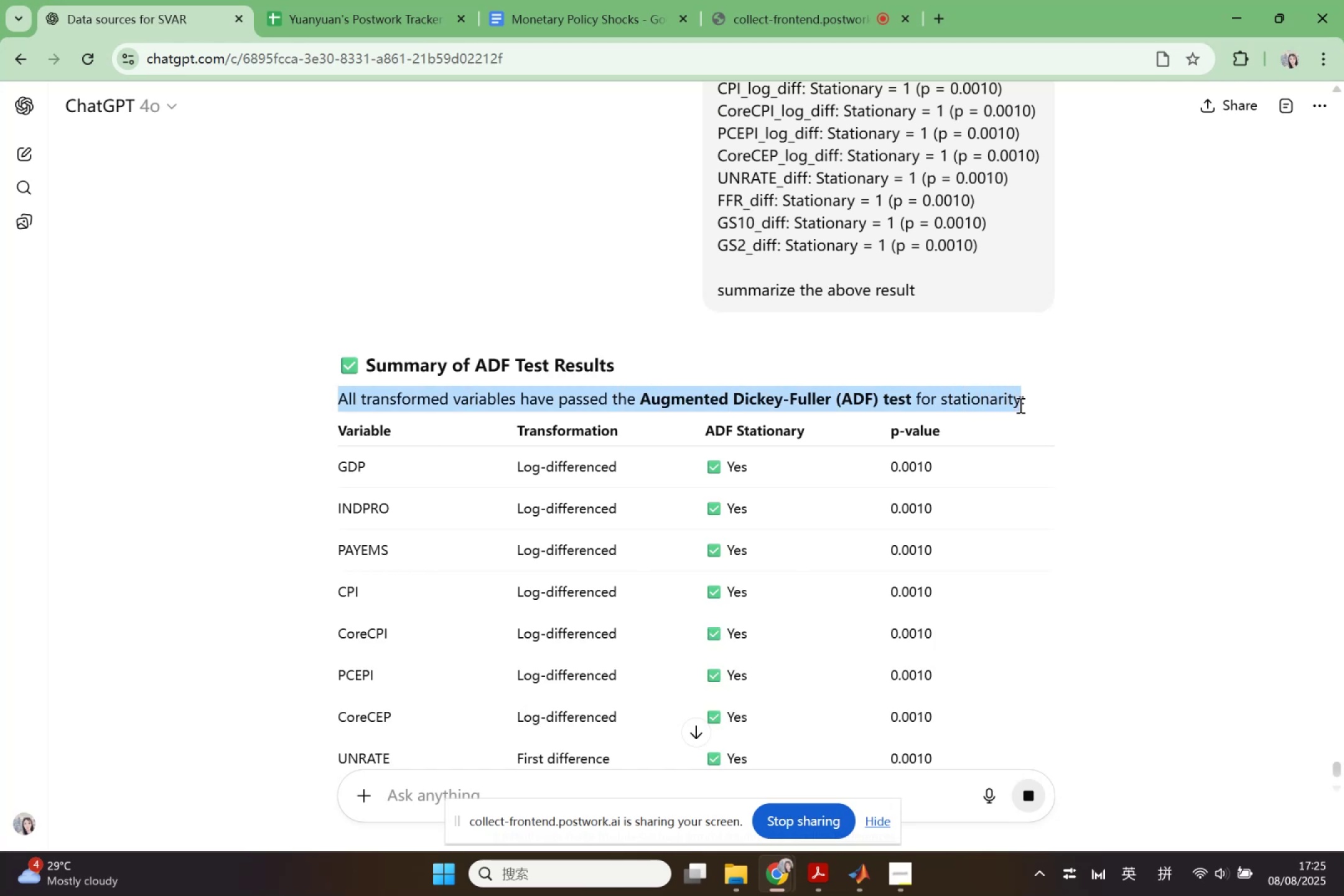 
key(Control+C)
 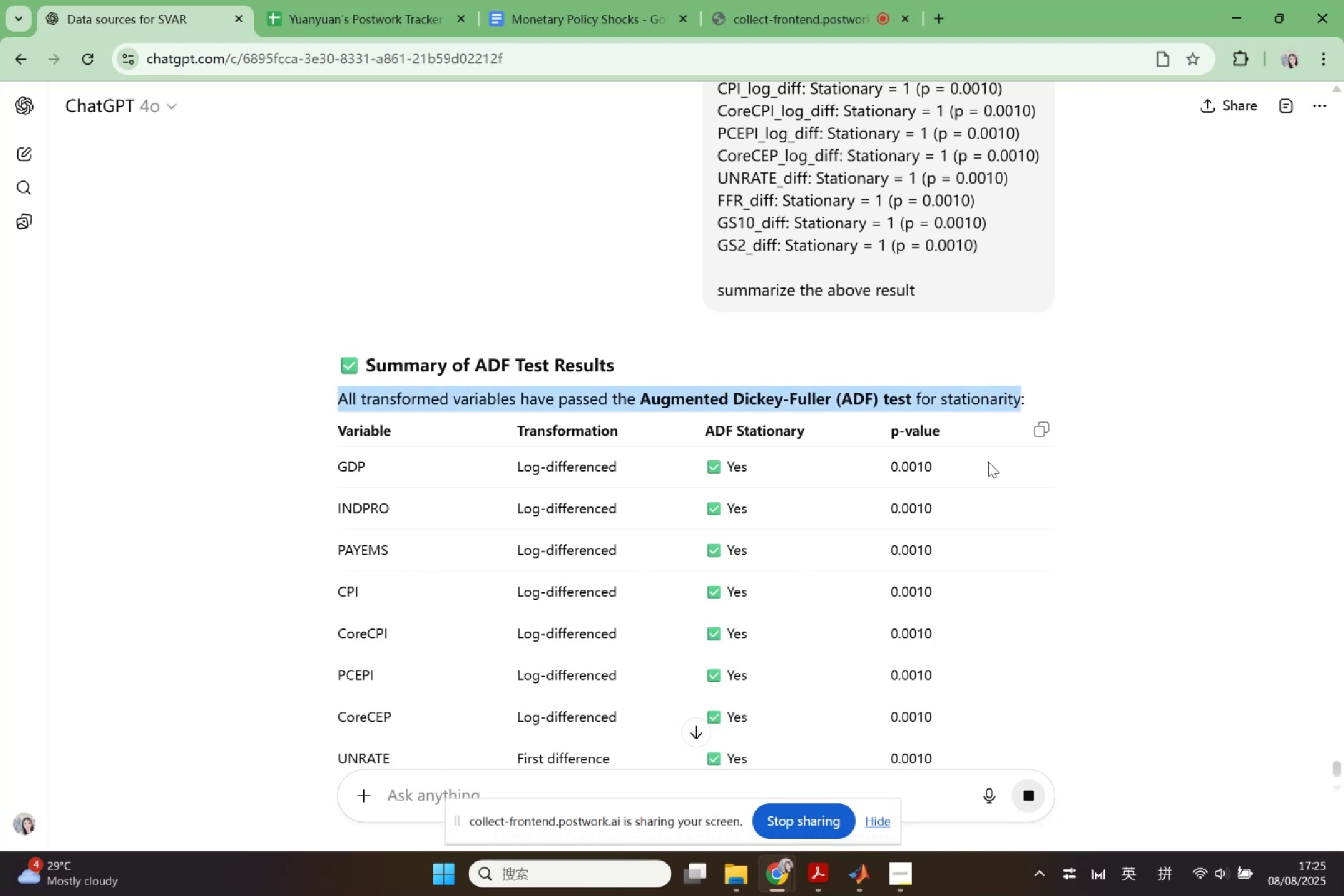 
scroll: coordinate [925, 529], scroll_direction: down, amount: 6.0
 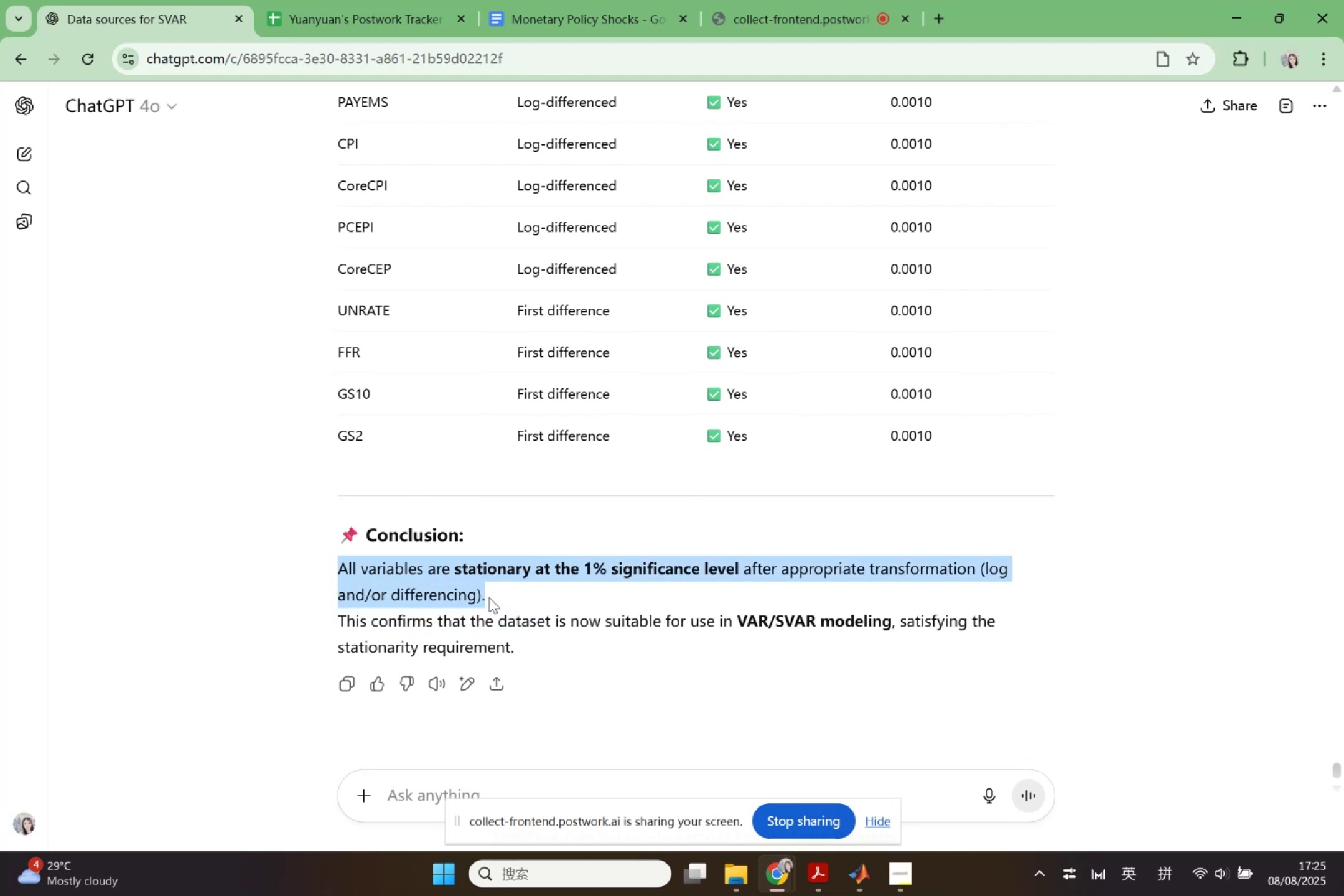 
wait(6.72)
 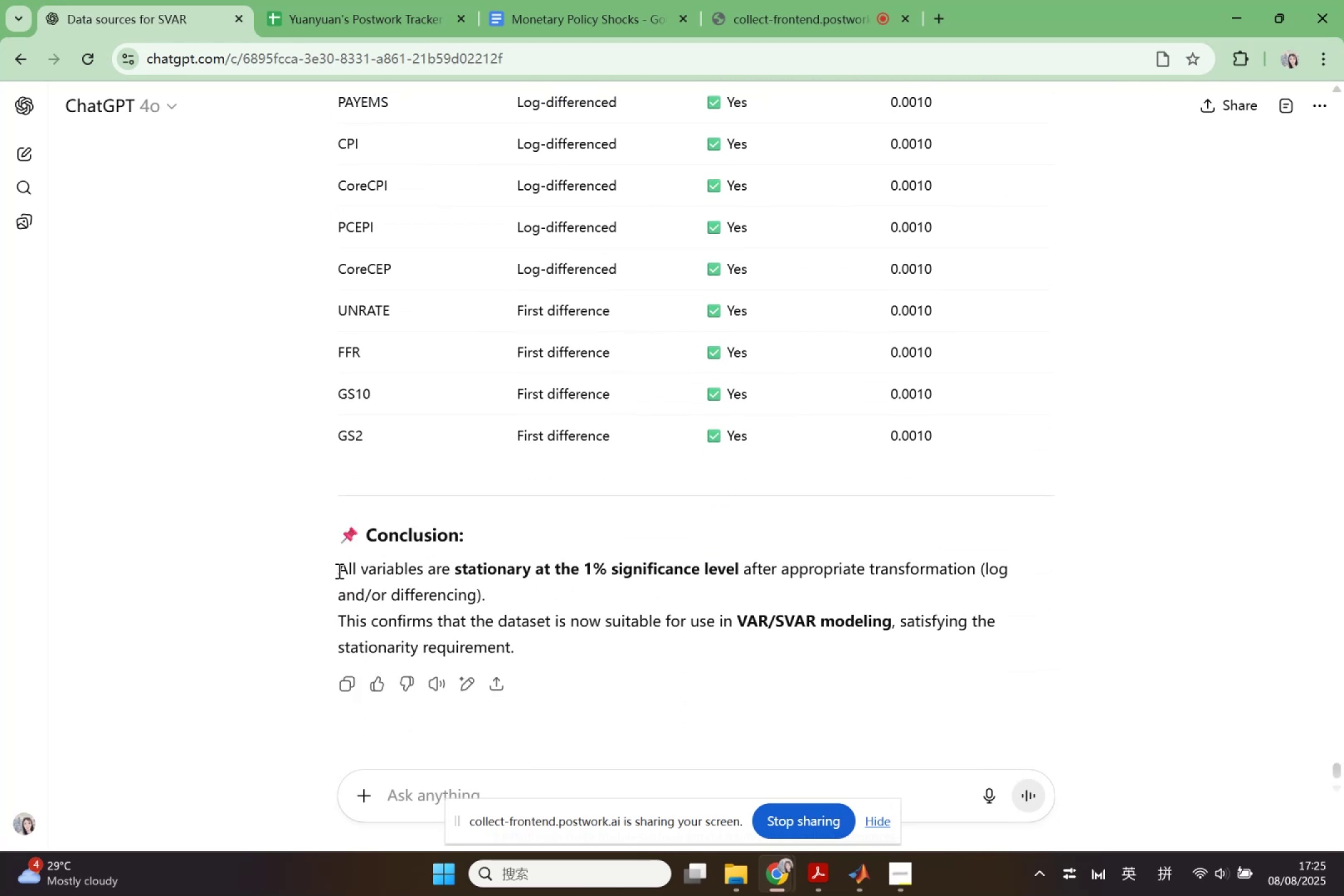 
key(Control+C)
 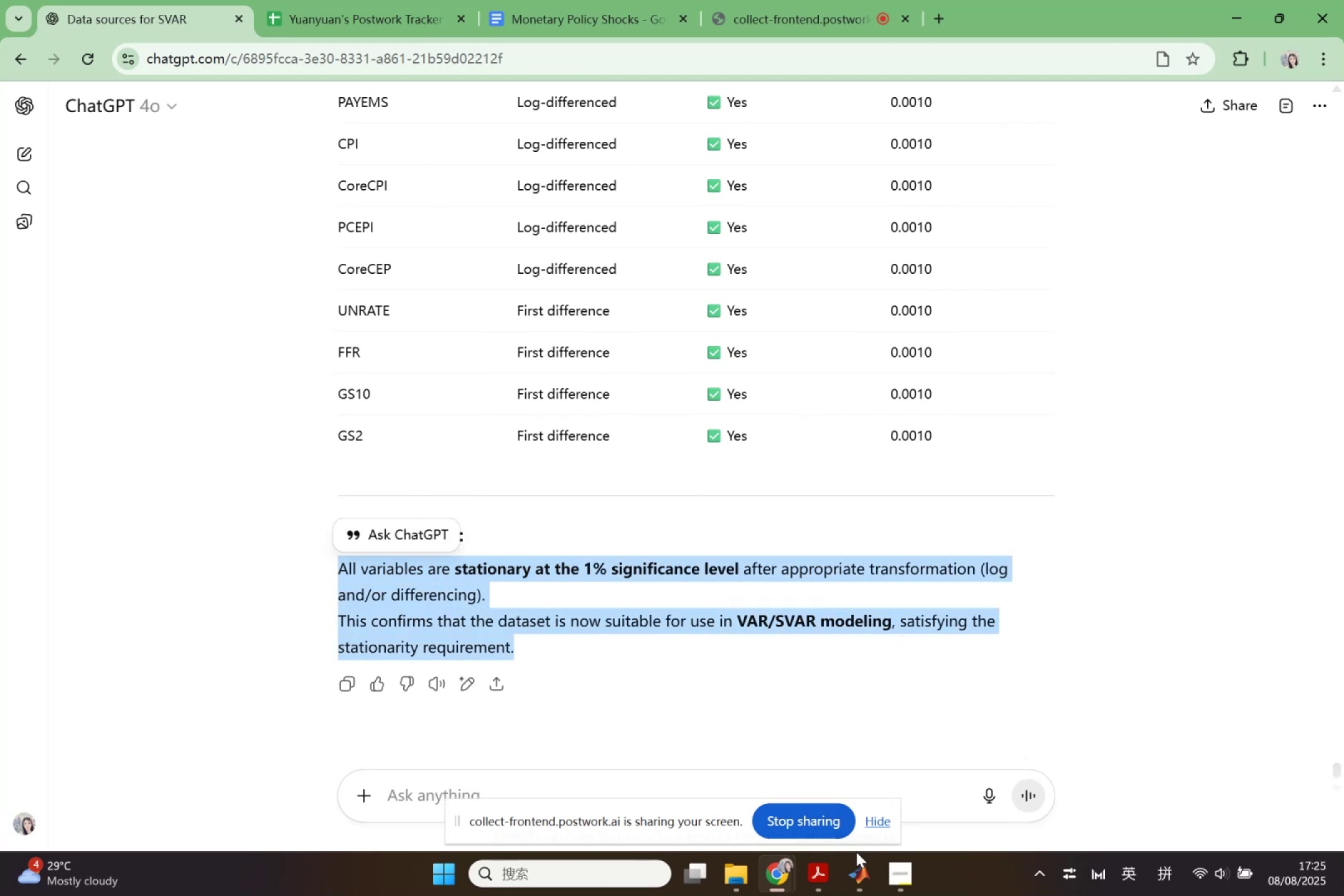 
left_click([857, 872])
 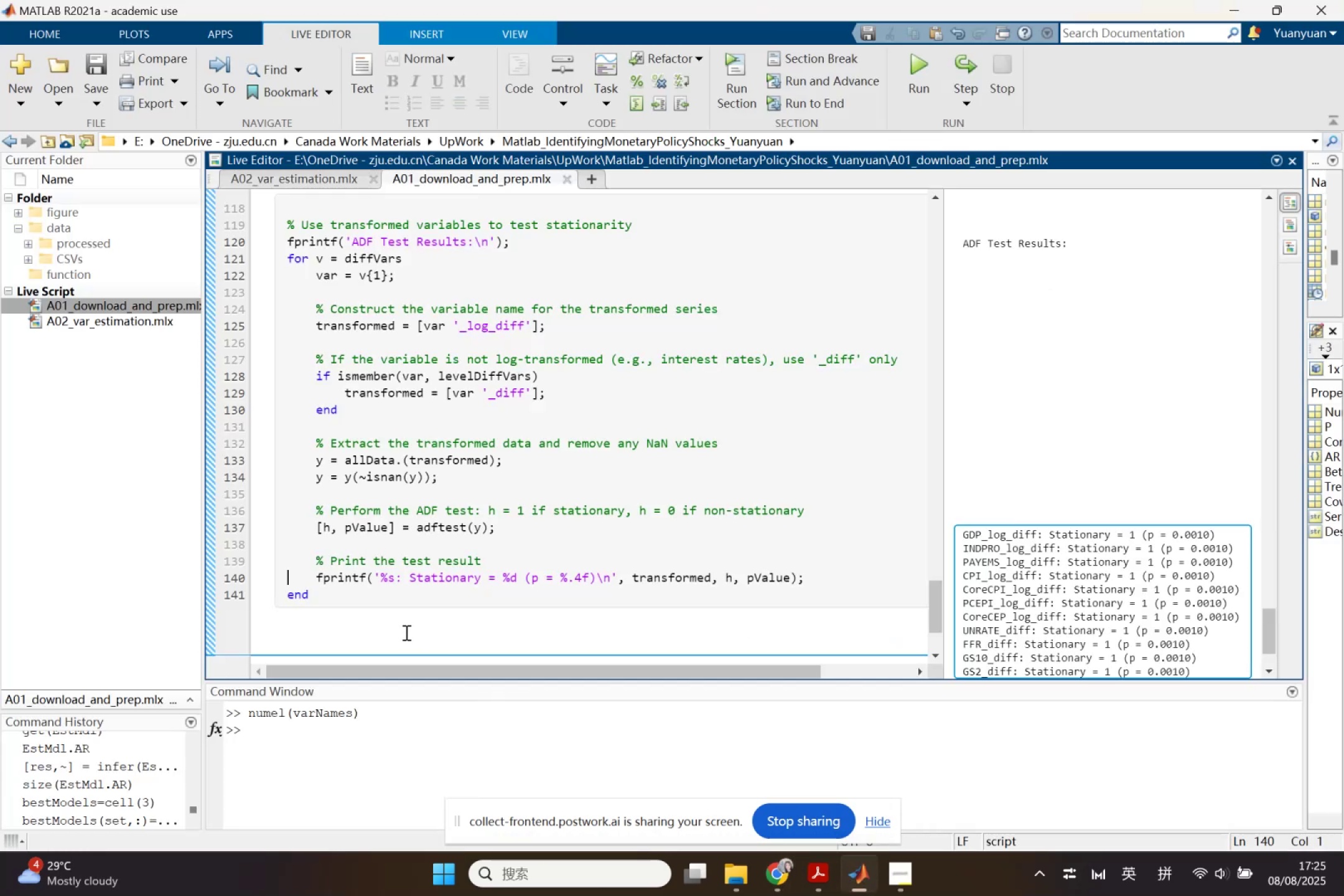 
left_click([404, 632])
 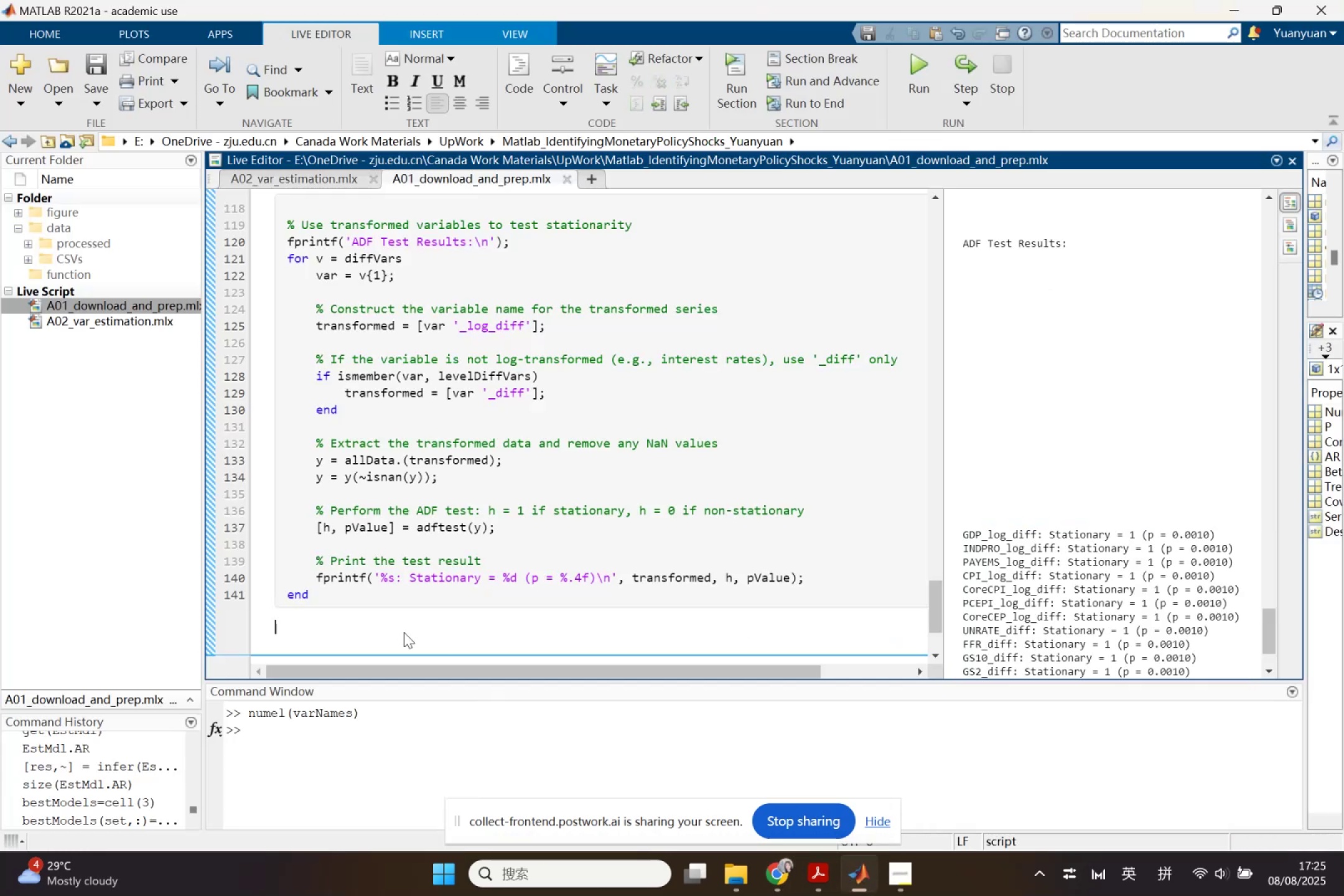 
key(Control+ControlLeft)
 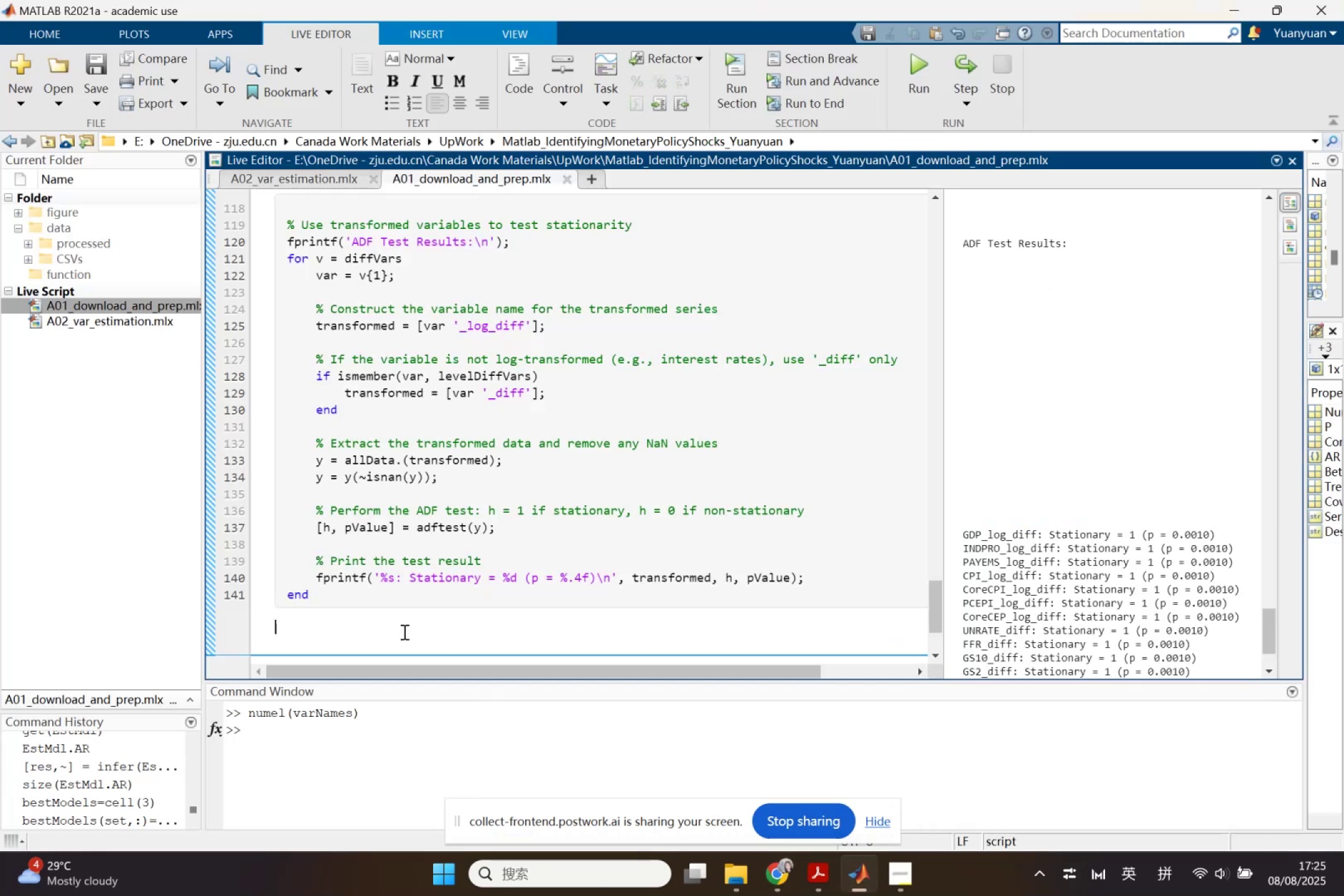 
key(Control+V)
 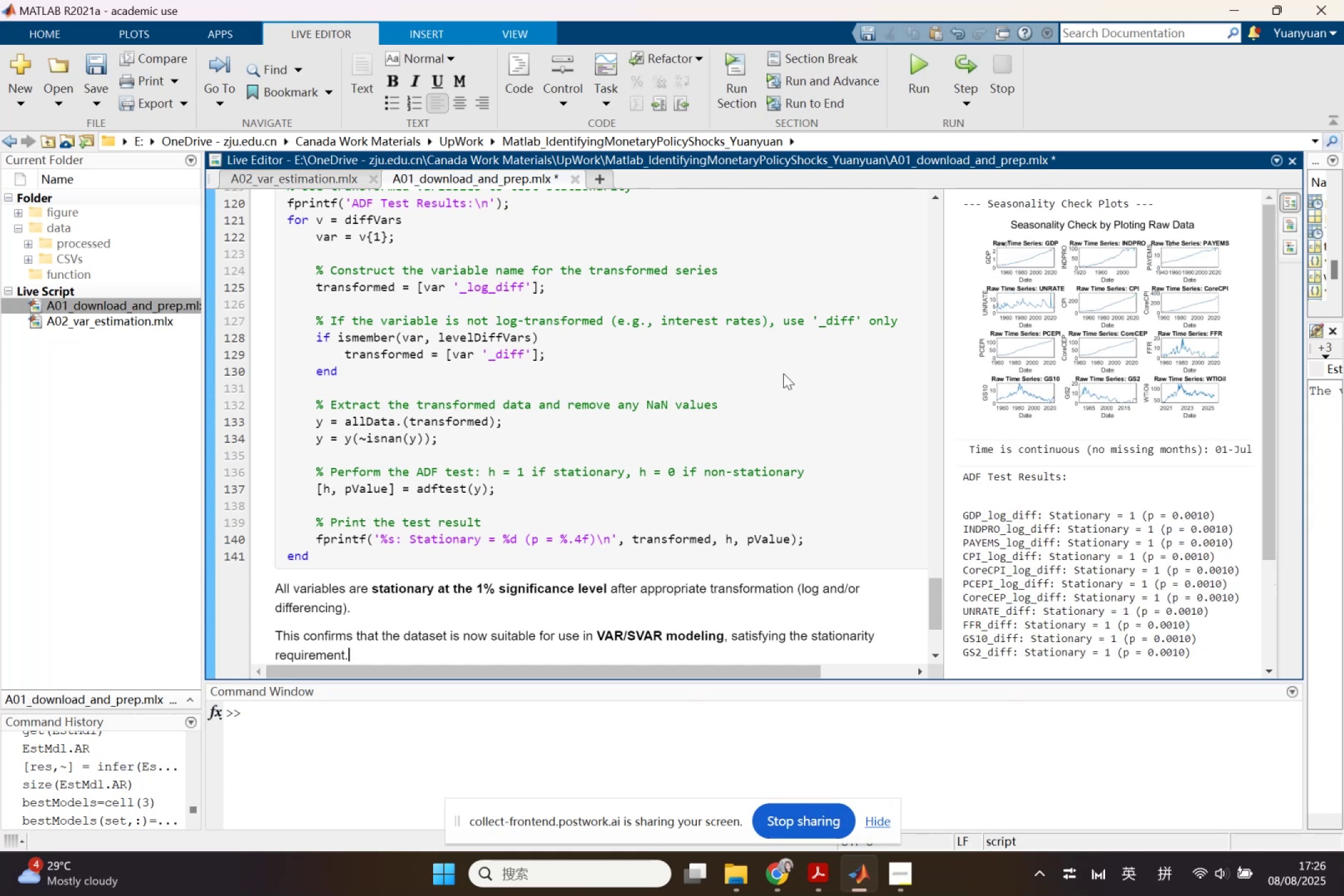 
wait(25.0)
 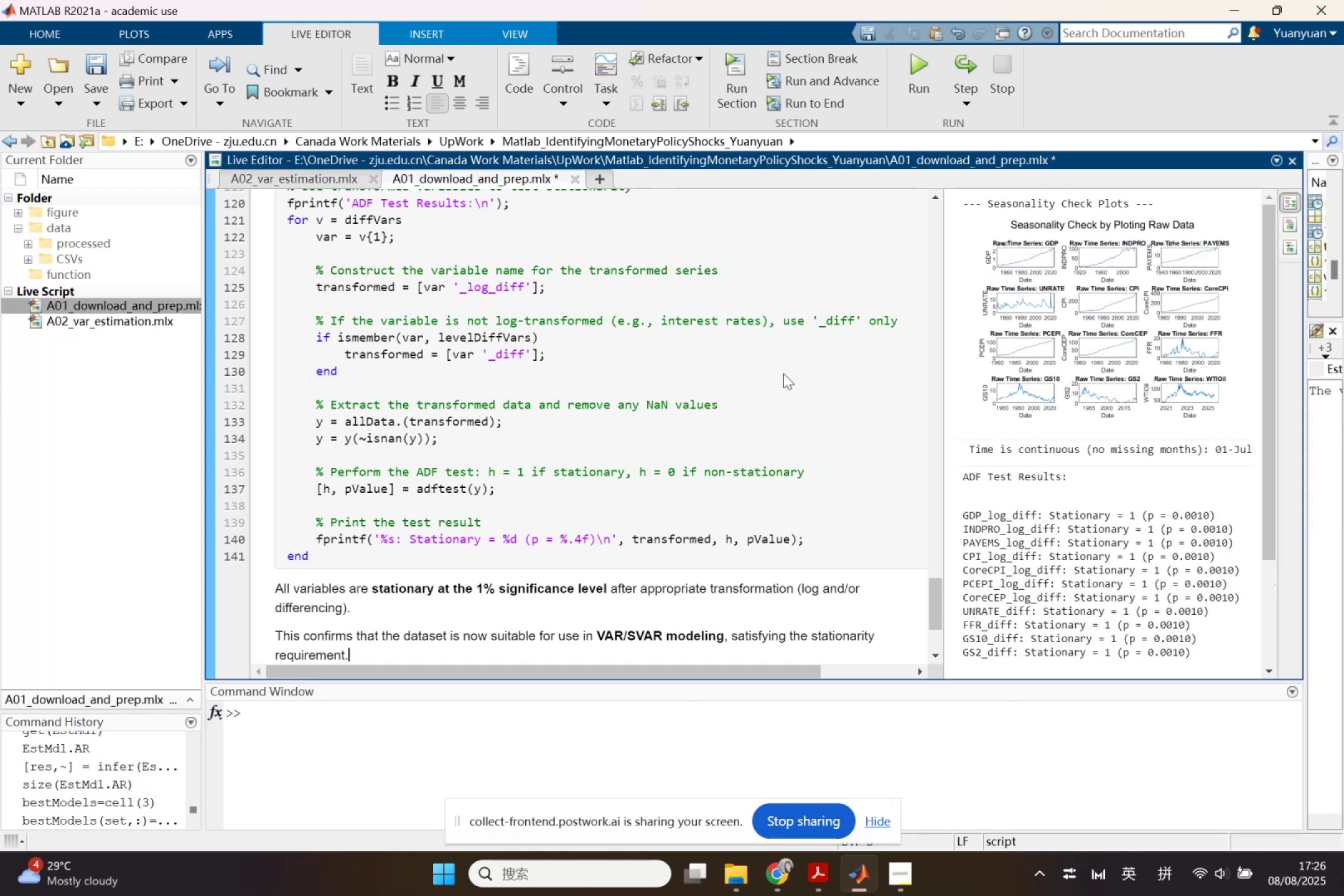 
left_click([1283, 225])
 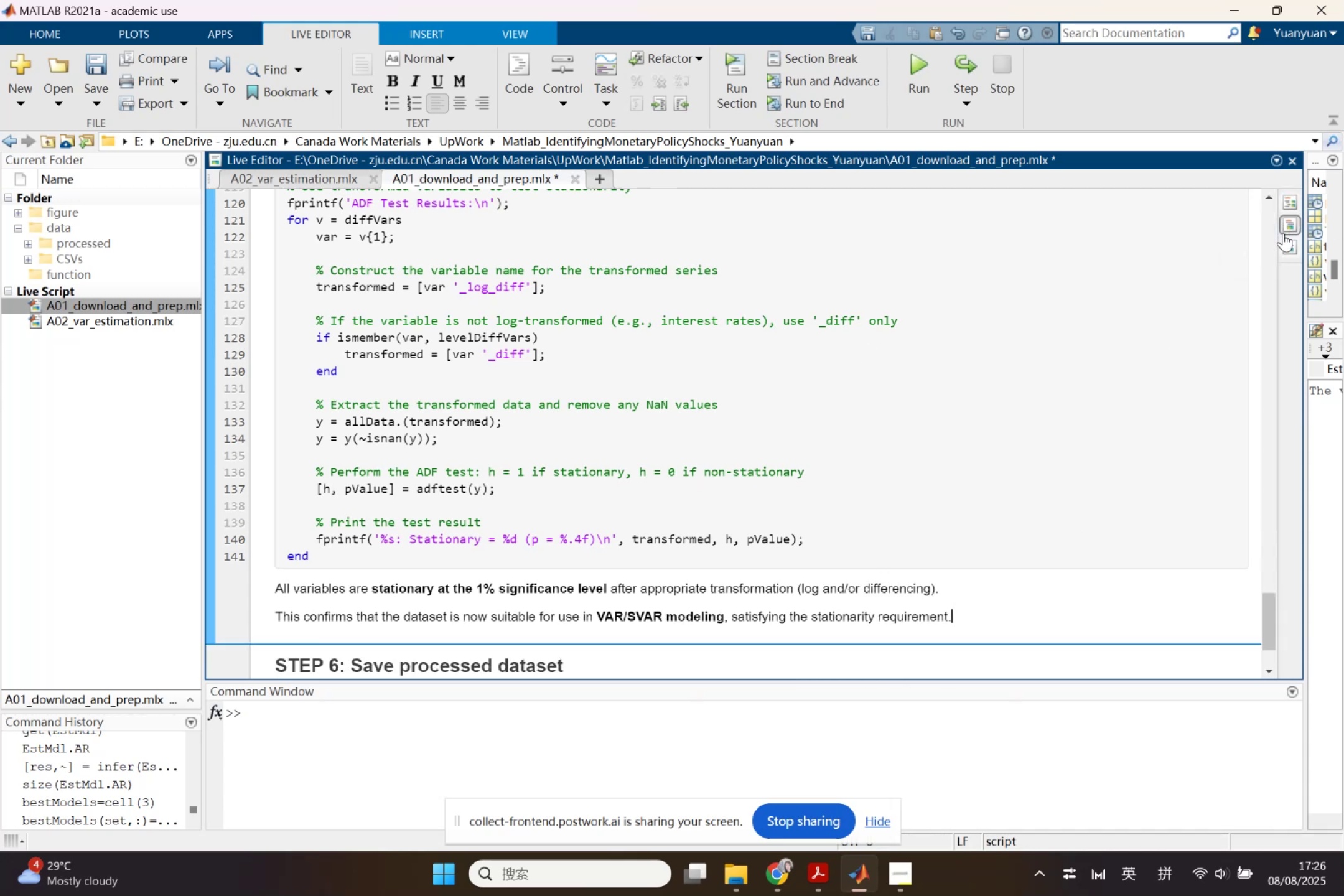 
mouse_move([1269, 256])
 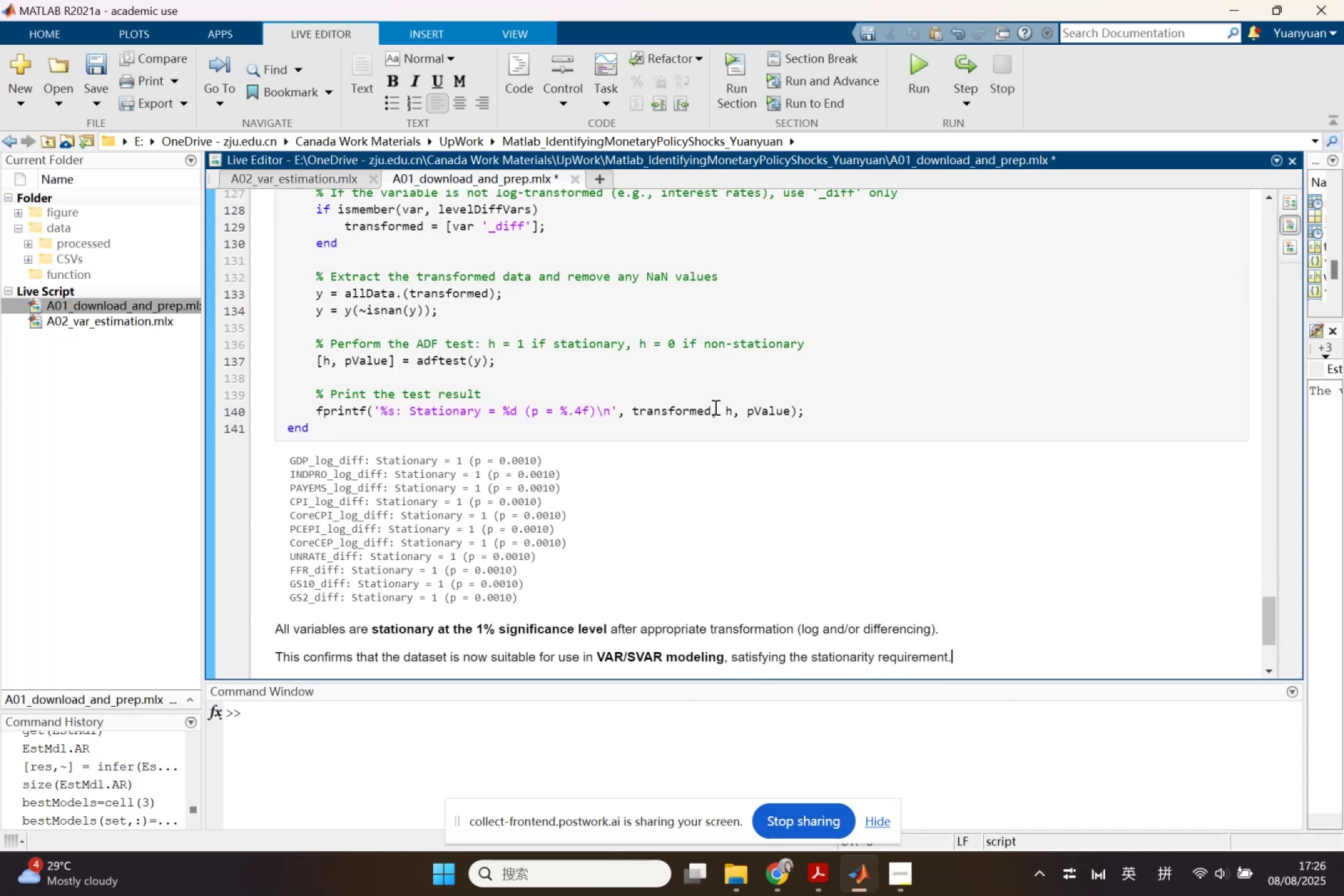 
scroll: coordinate [711, 428], scroll_direction: down, amount: 4.0
 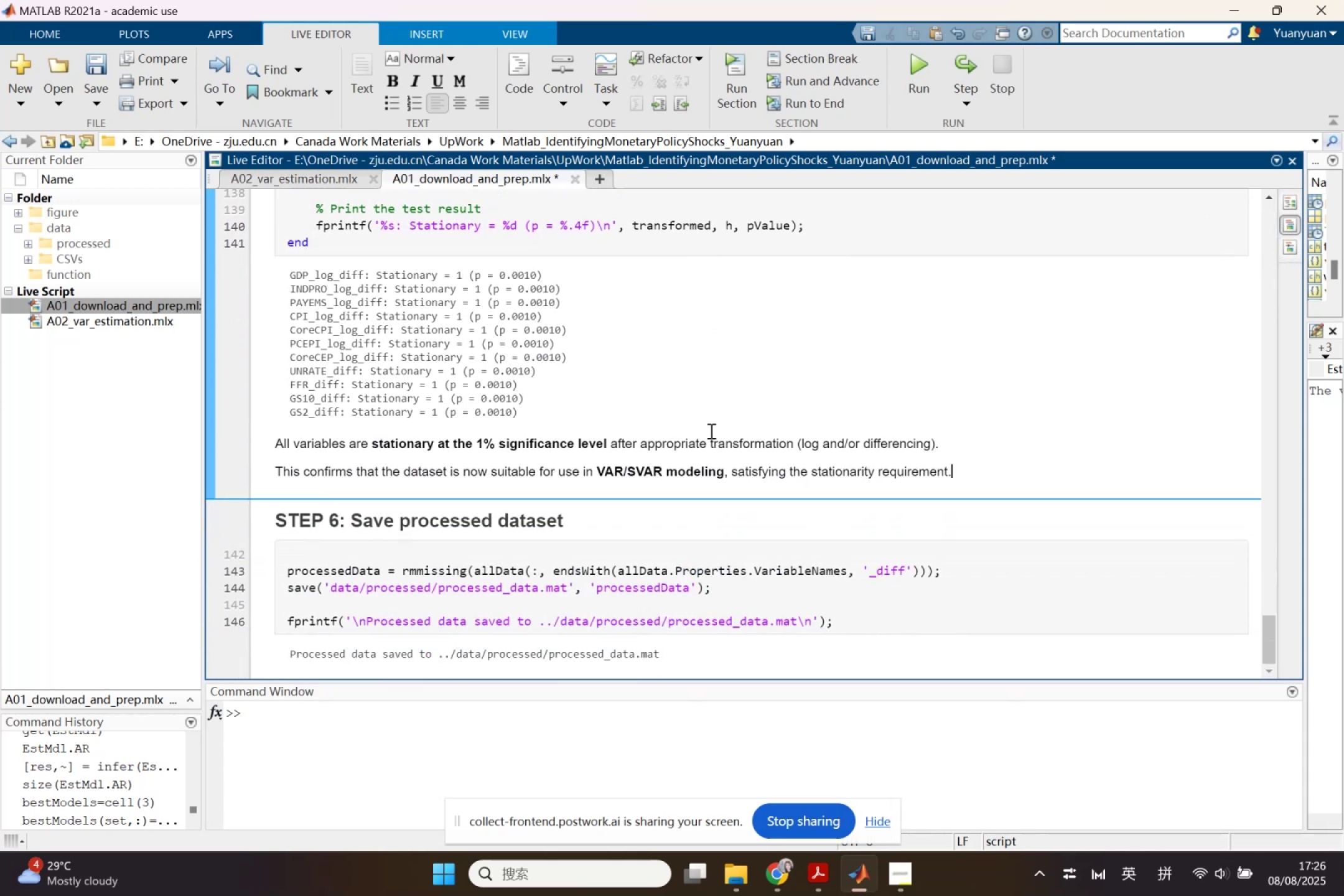 
scroll: coordinate [880, 447], scroll_direction: up, amount: 11.0
 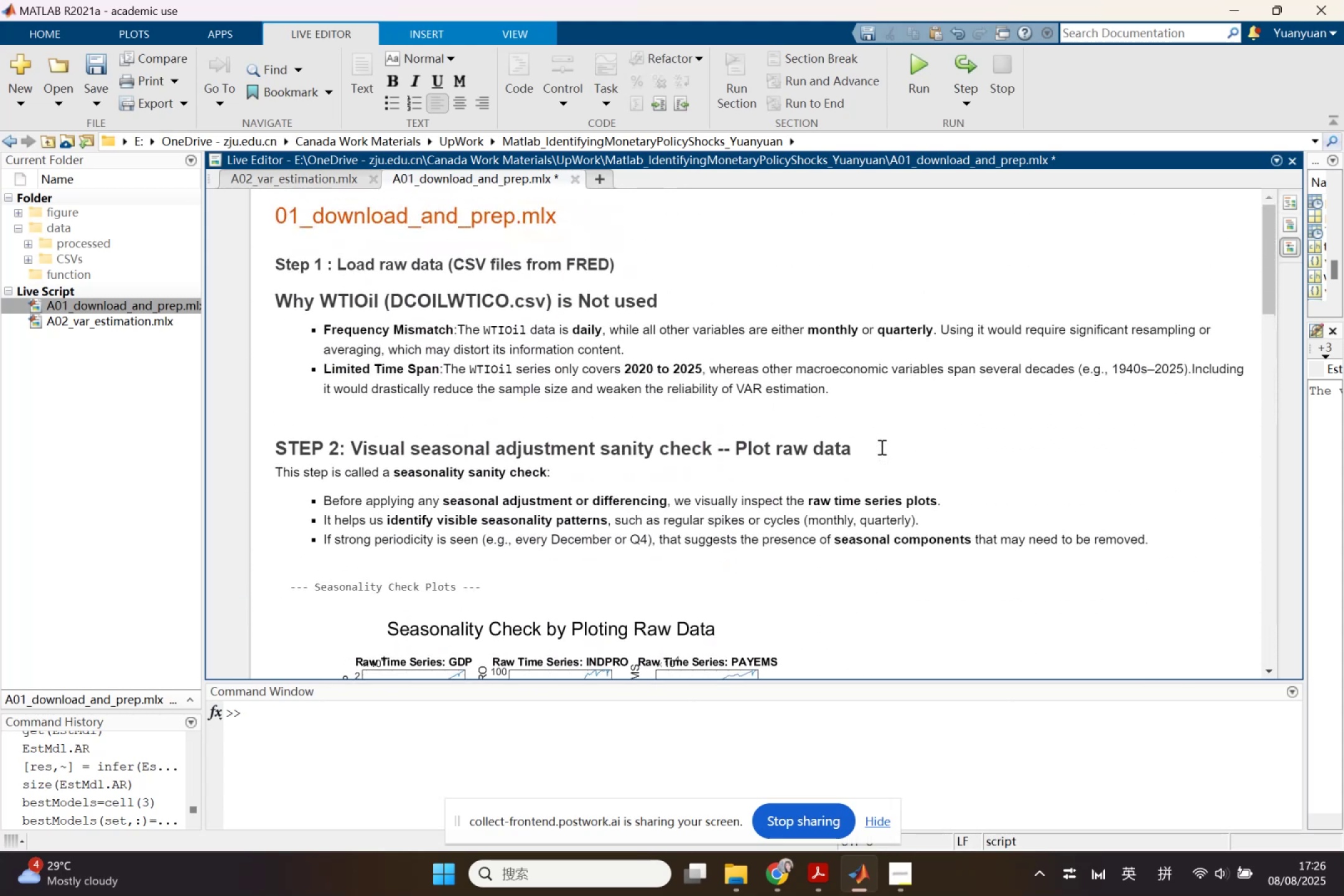 
scroll: coordinate [880, 447], scroll_direction: down, amount: 8.0
 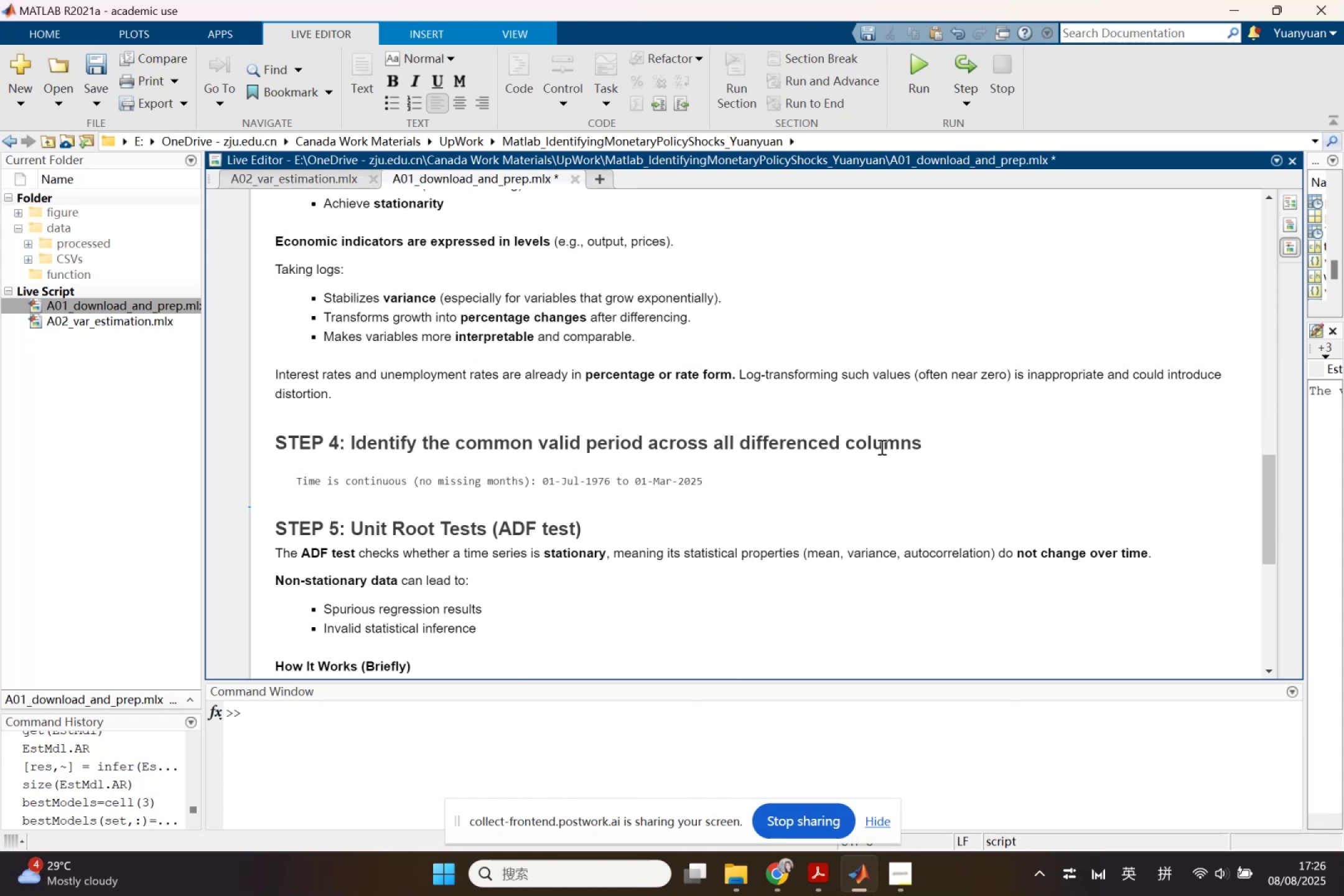 
wait(10.36)
 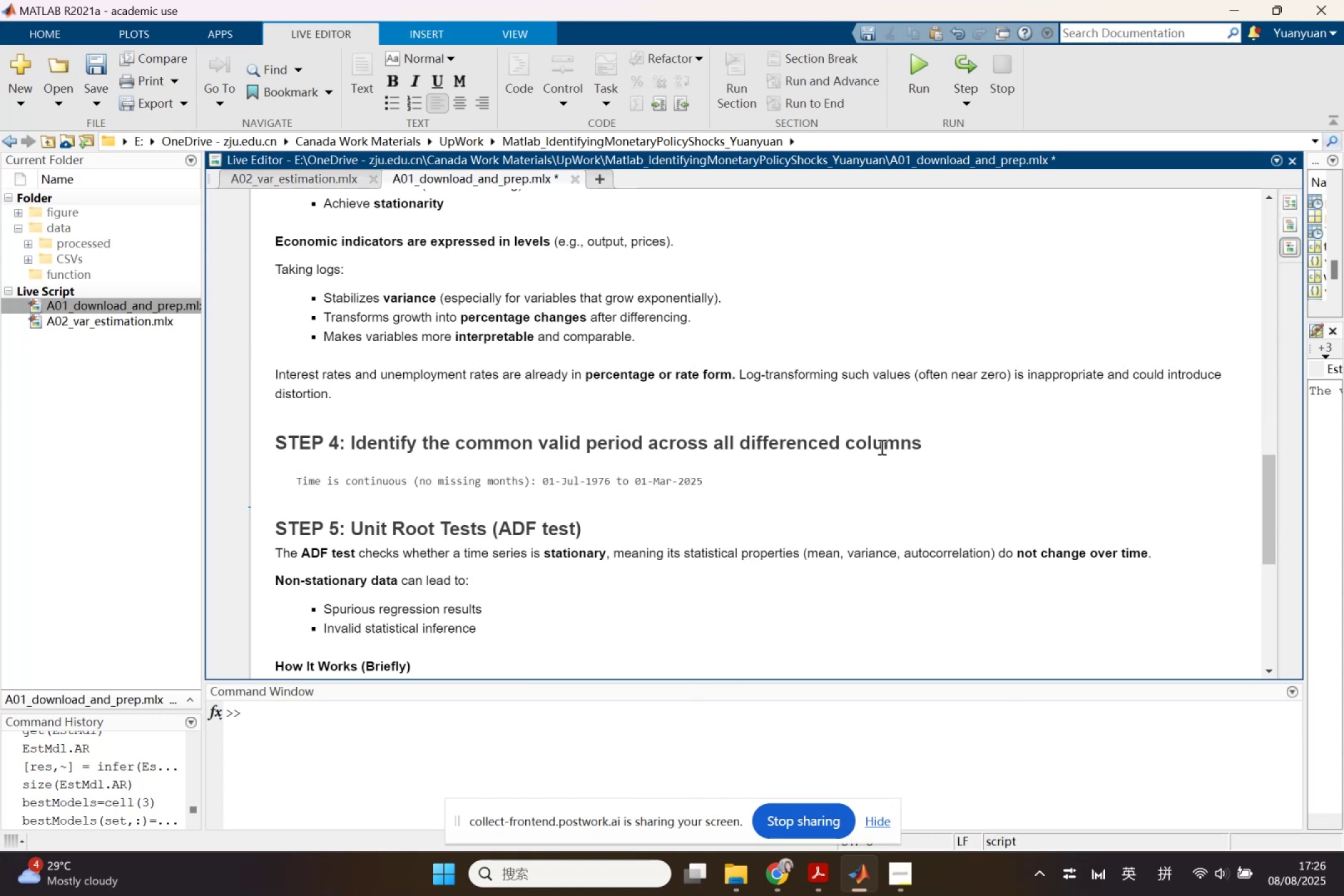 
scroll: coordinate [880, 444], scroll_direction: down, amount: 9.0
 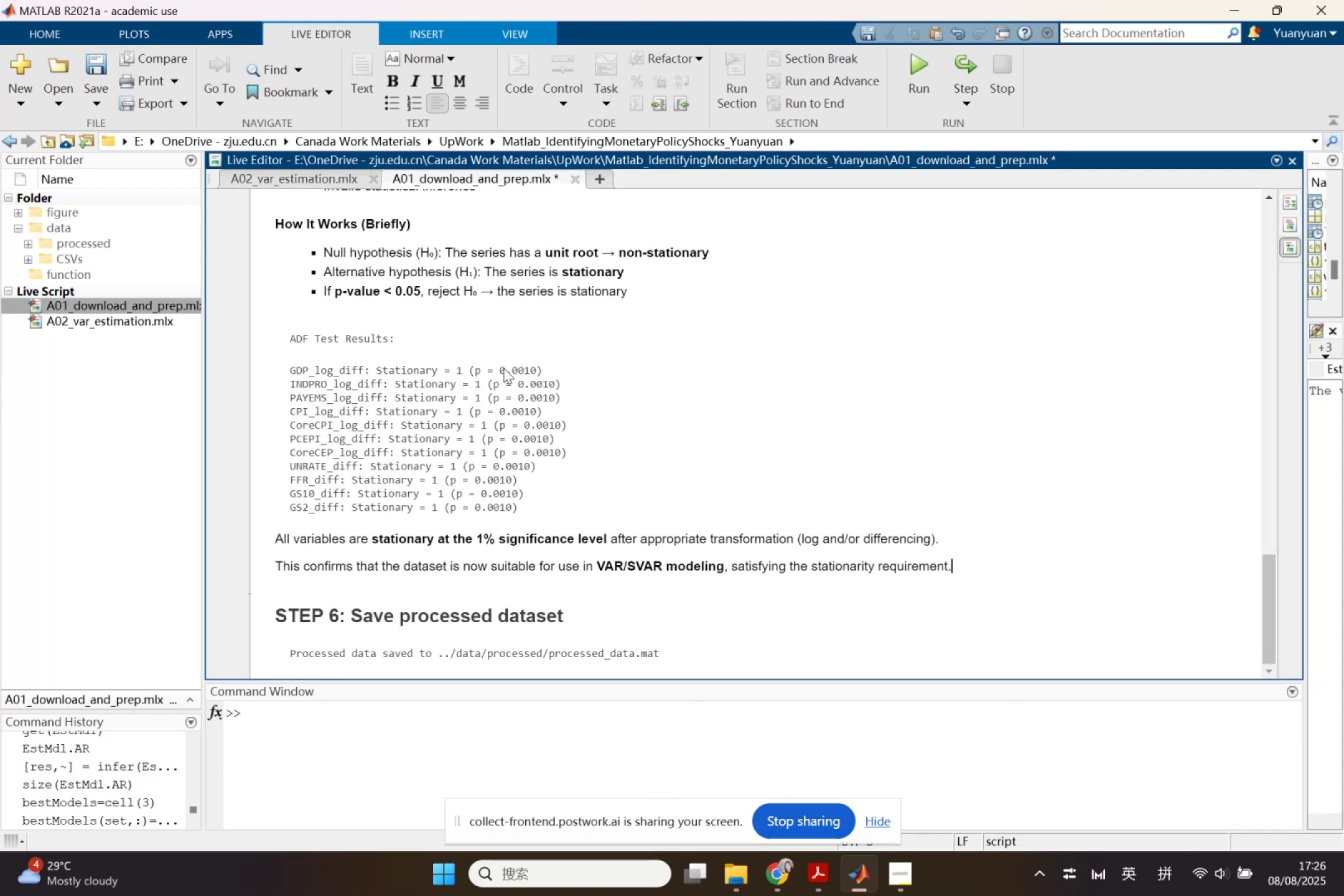 
wait(7.17)
 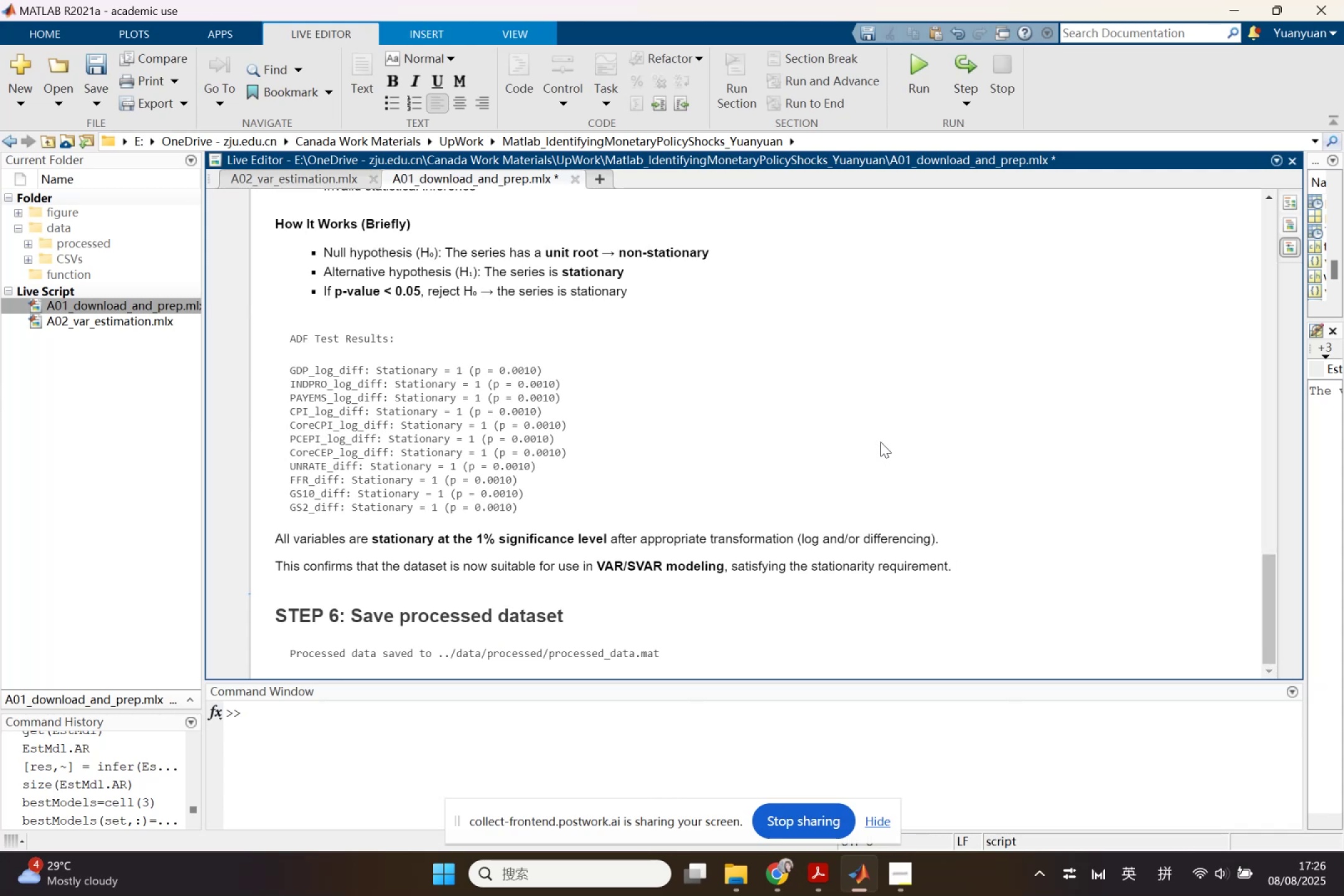 
left_click([105, 103])
 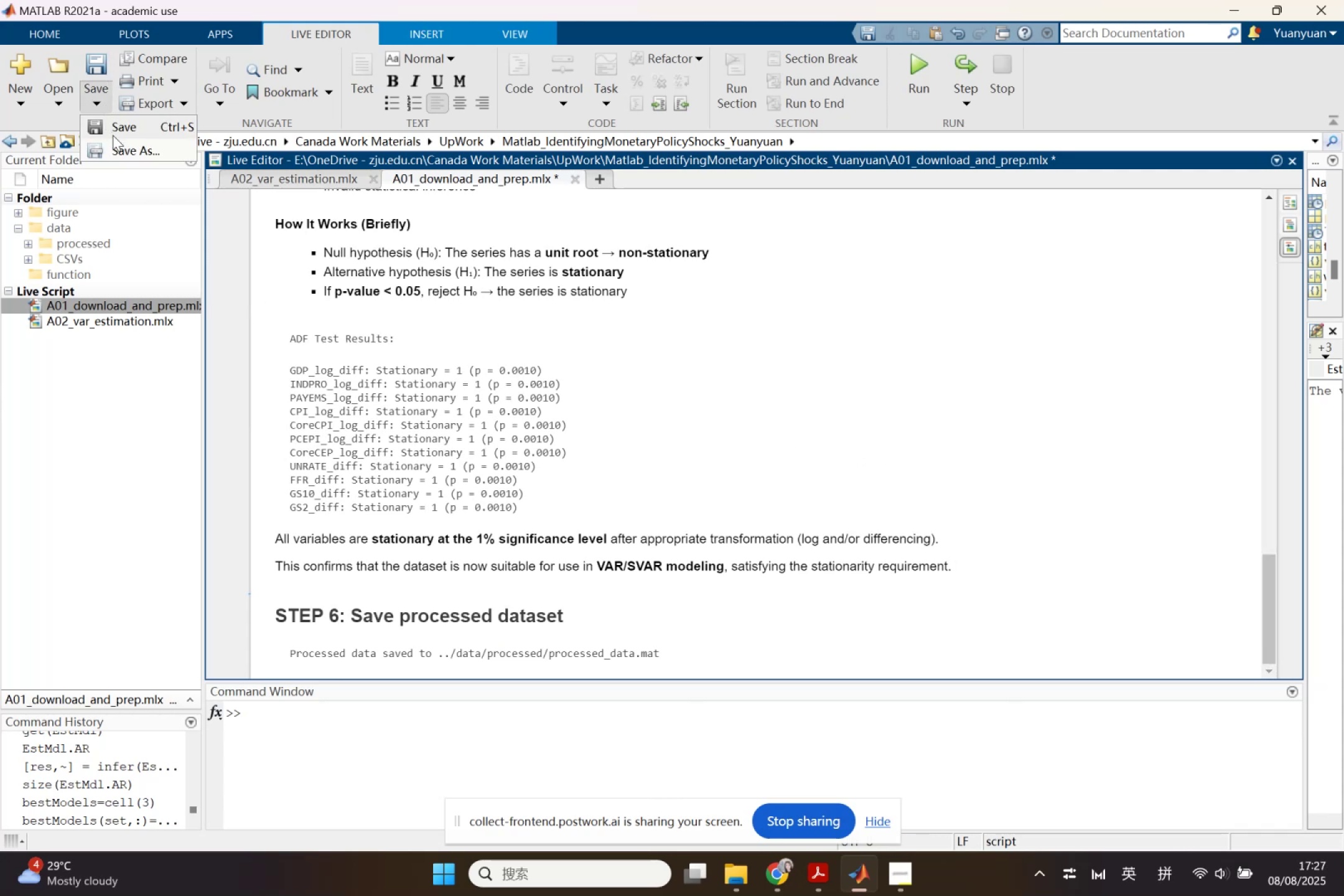 
left_click([115, 144])
 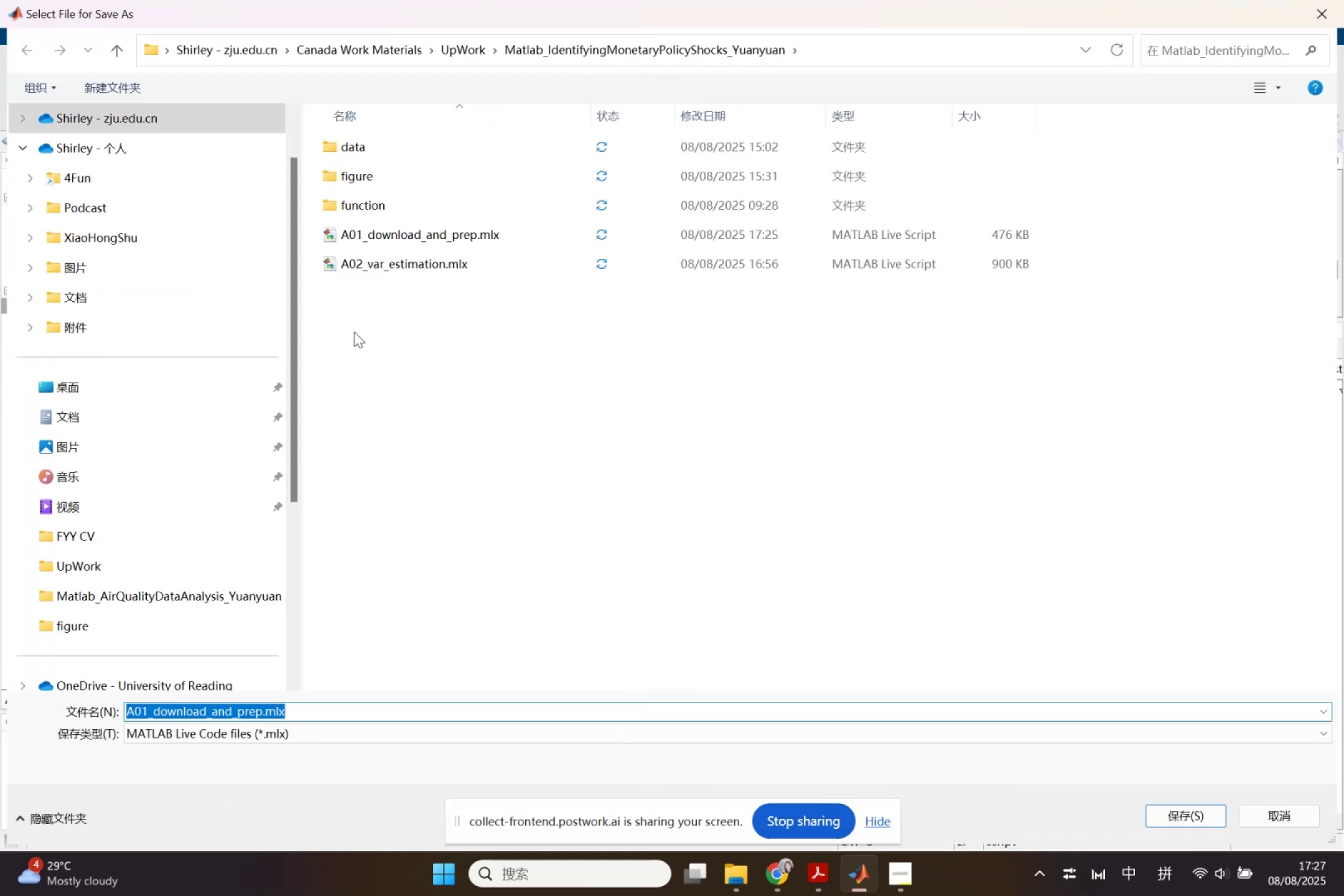 
left_click([355, 731])
 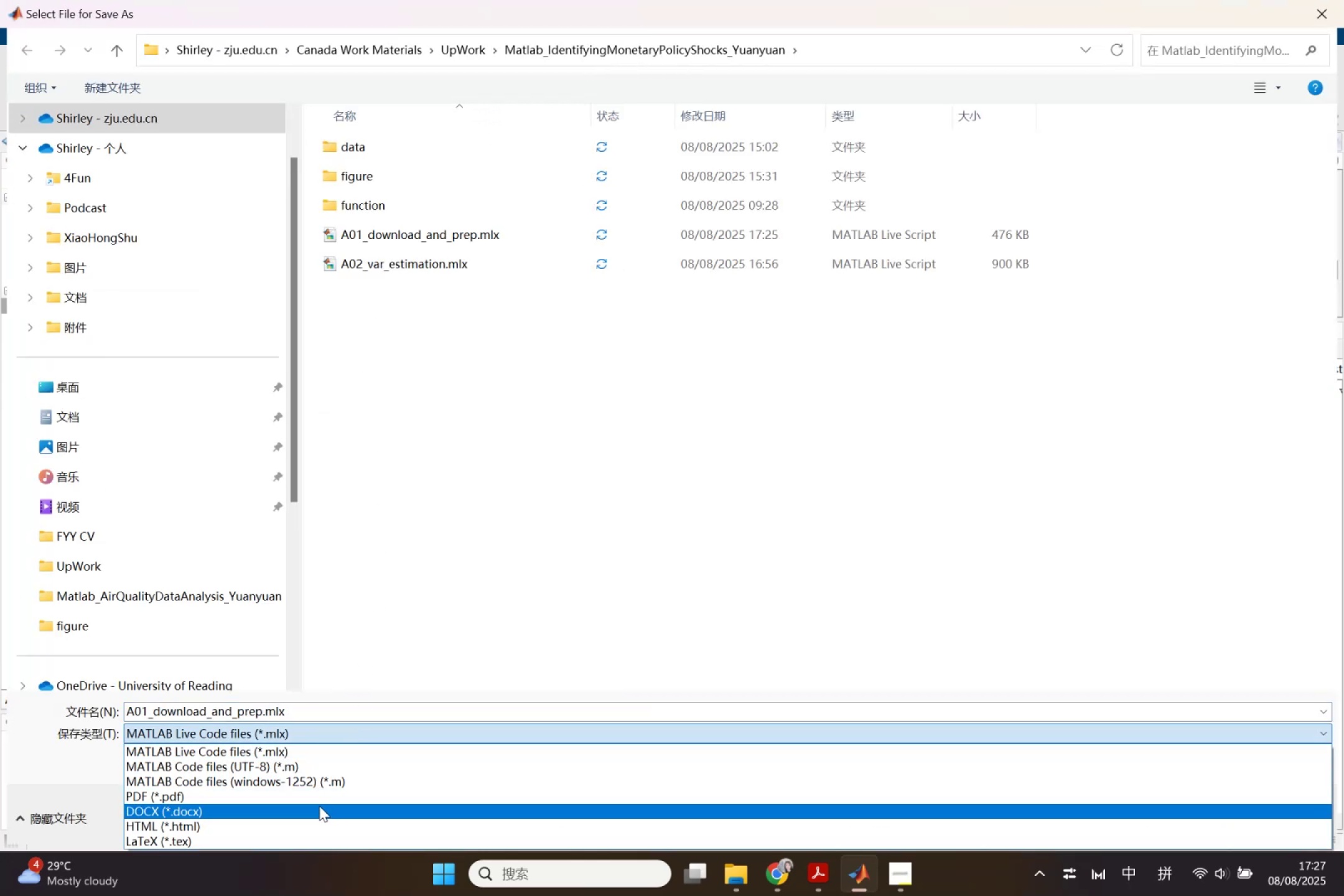 
left_click([319, 802])
 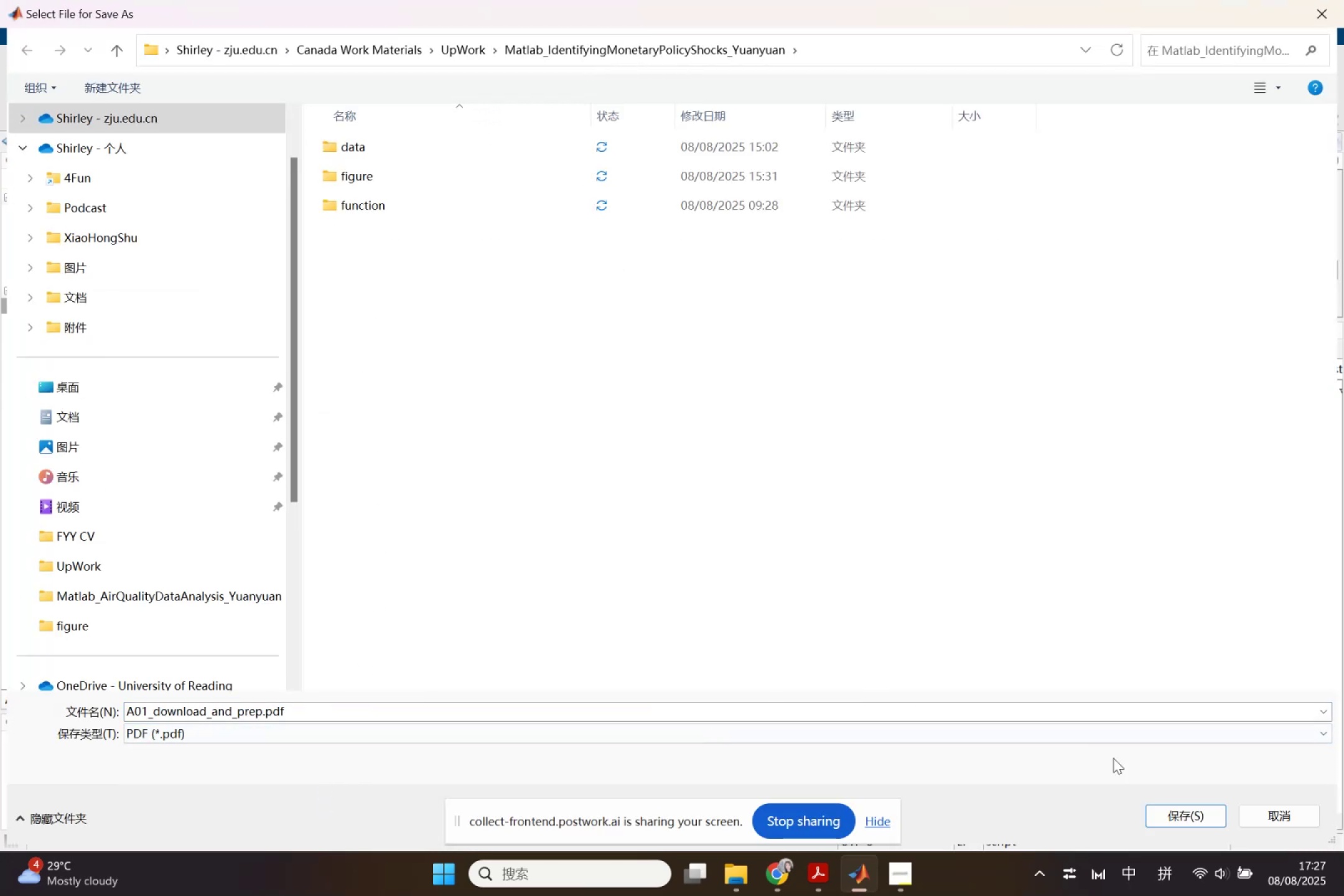 
left_click([1190, 817])
 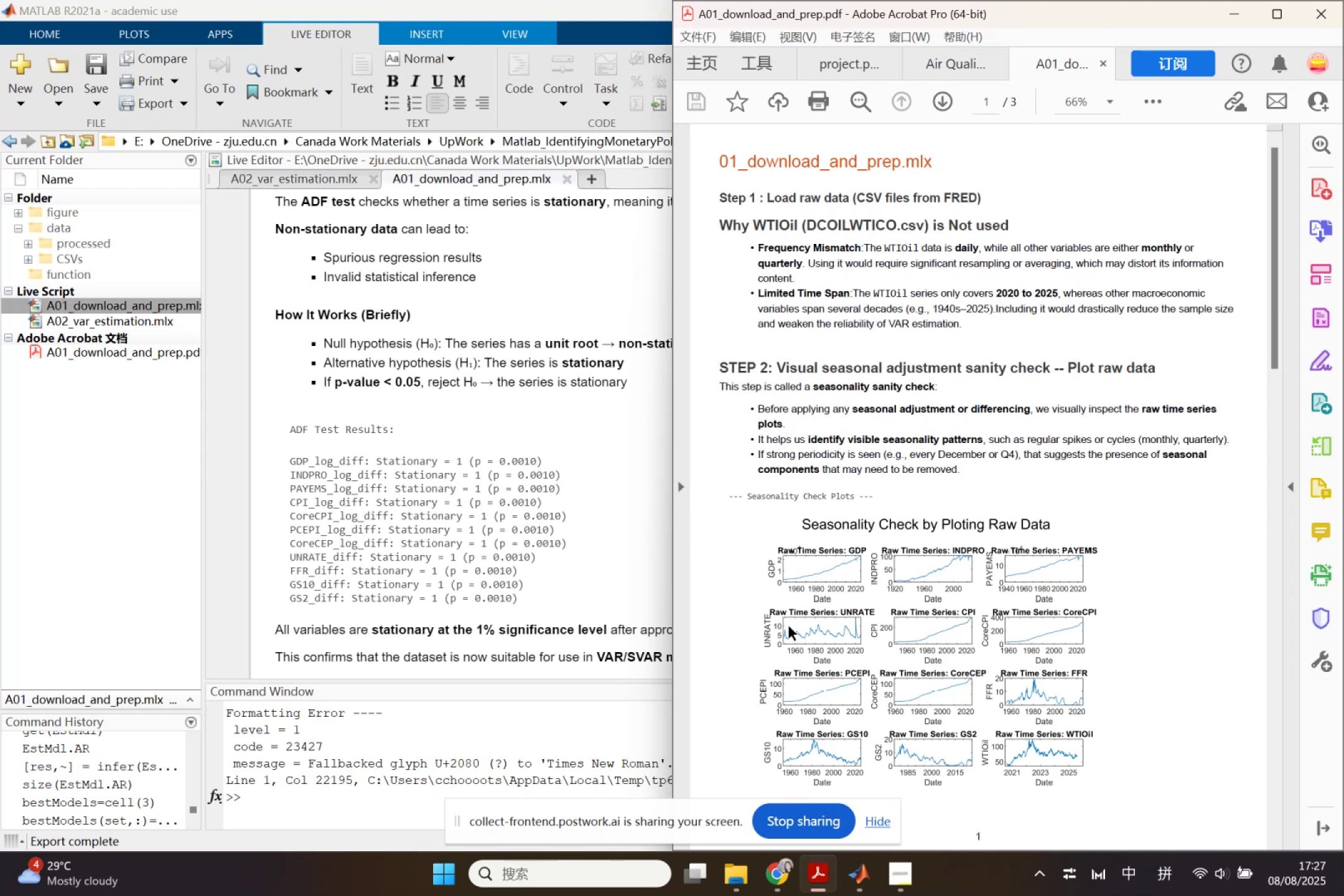 
wait(39.05)
 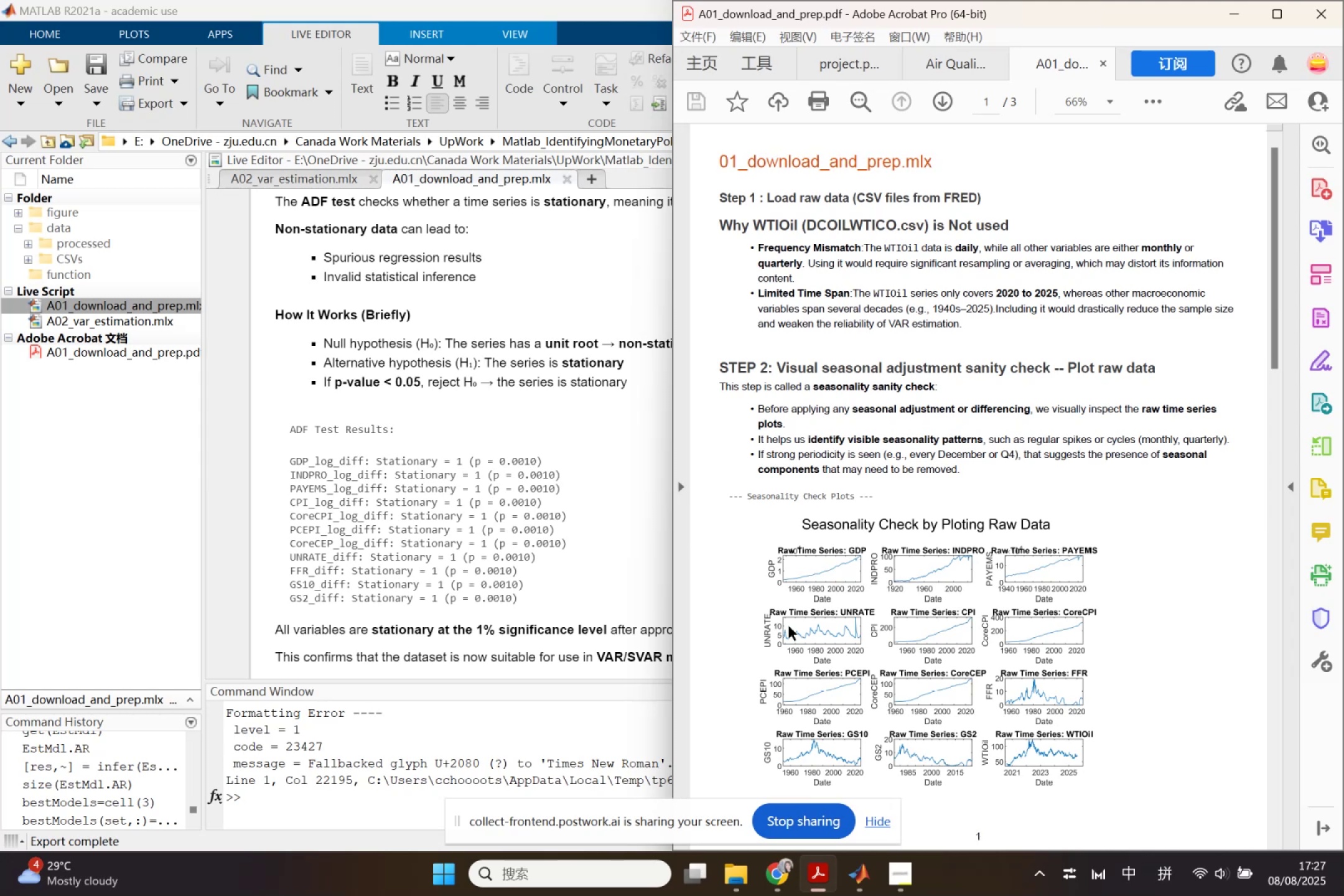 
left_click([1096, 61])
 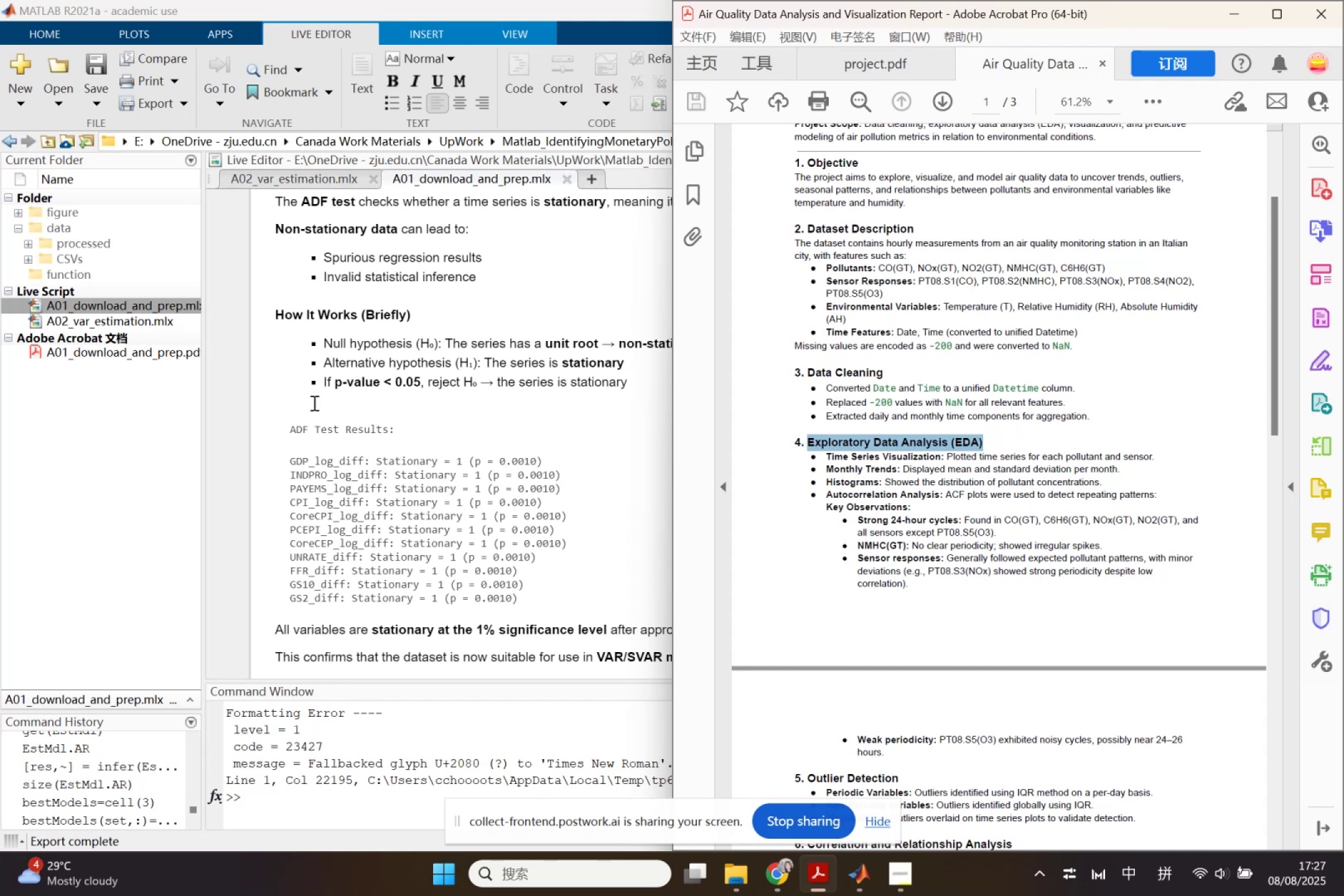 
left_click([431, 434])
 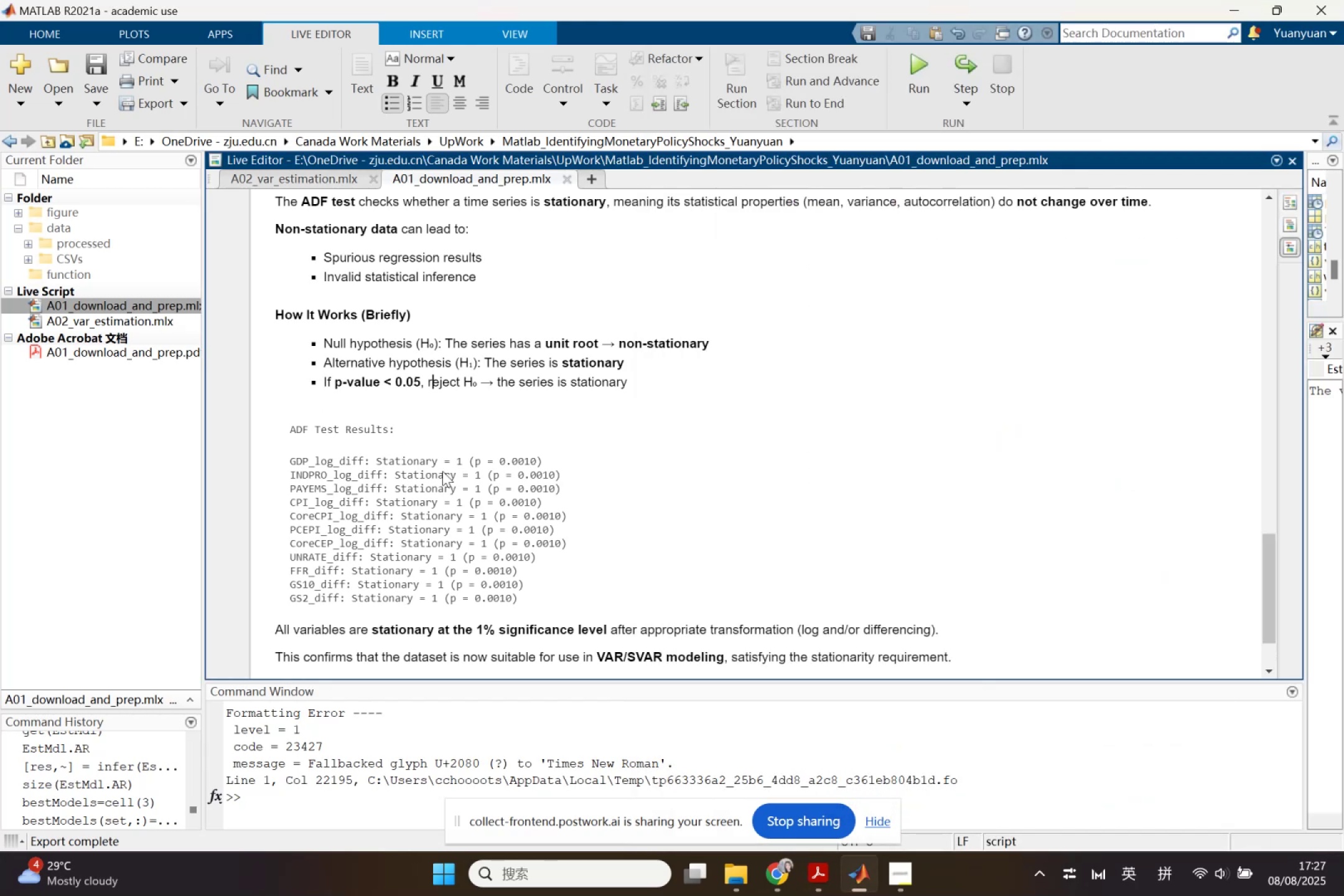 
scroll: coordinate [481, 442], scroll_direction: up, amount: 15.0
 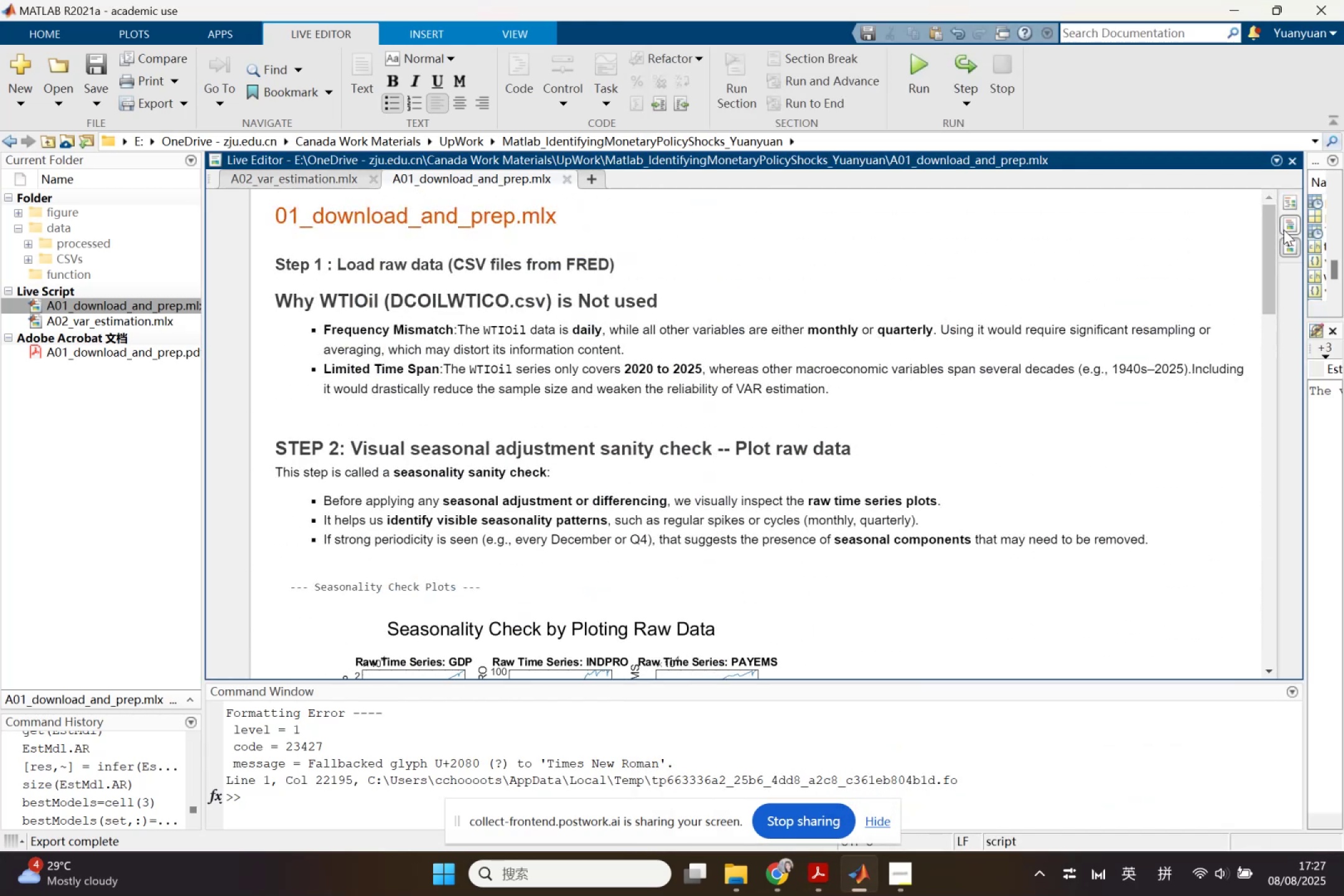 
left_click([1290, 226])
 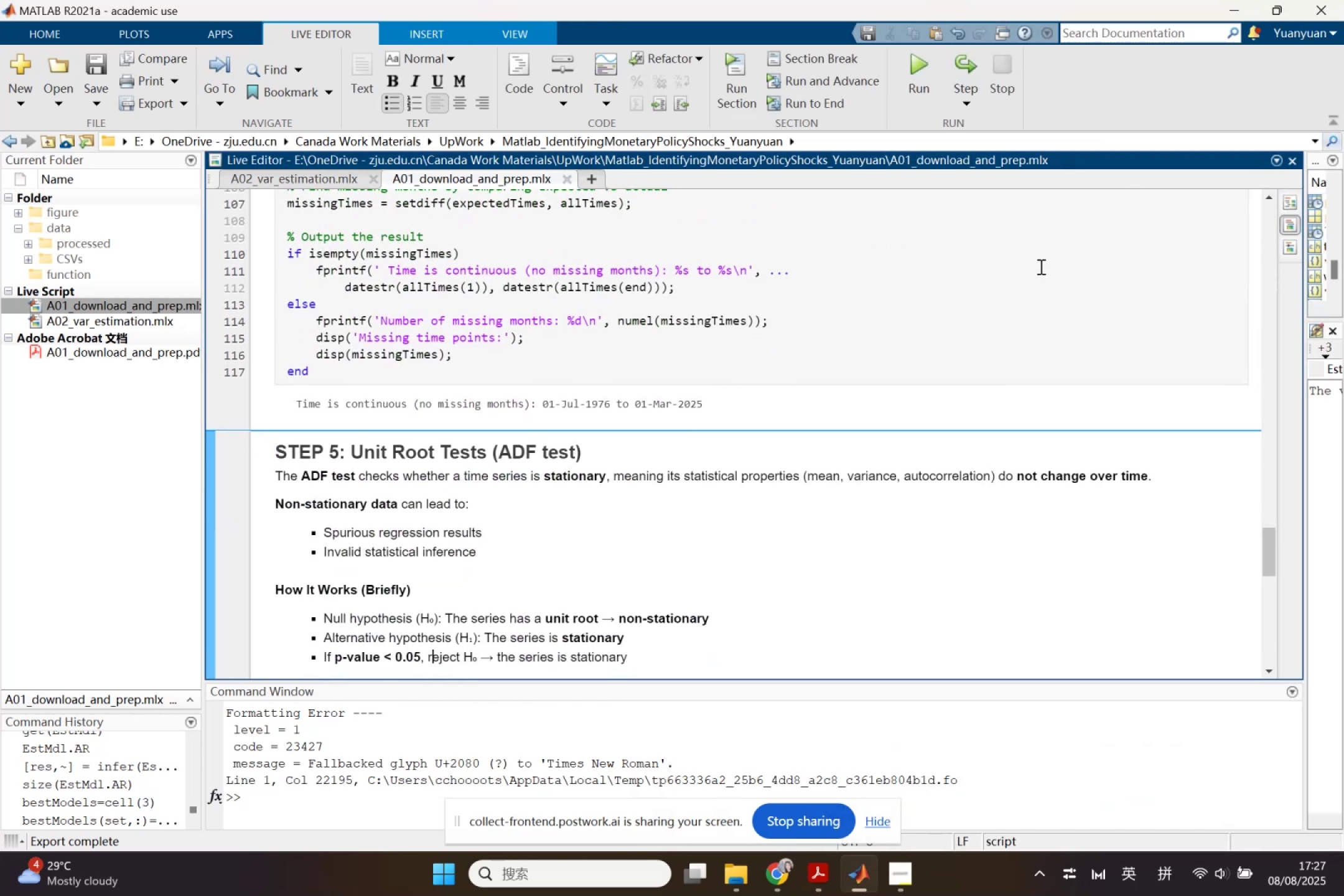 
scroll: coordinate [884, 401], scroll_direction: up, amount: 27.0
 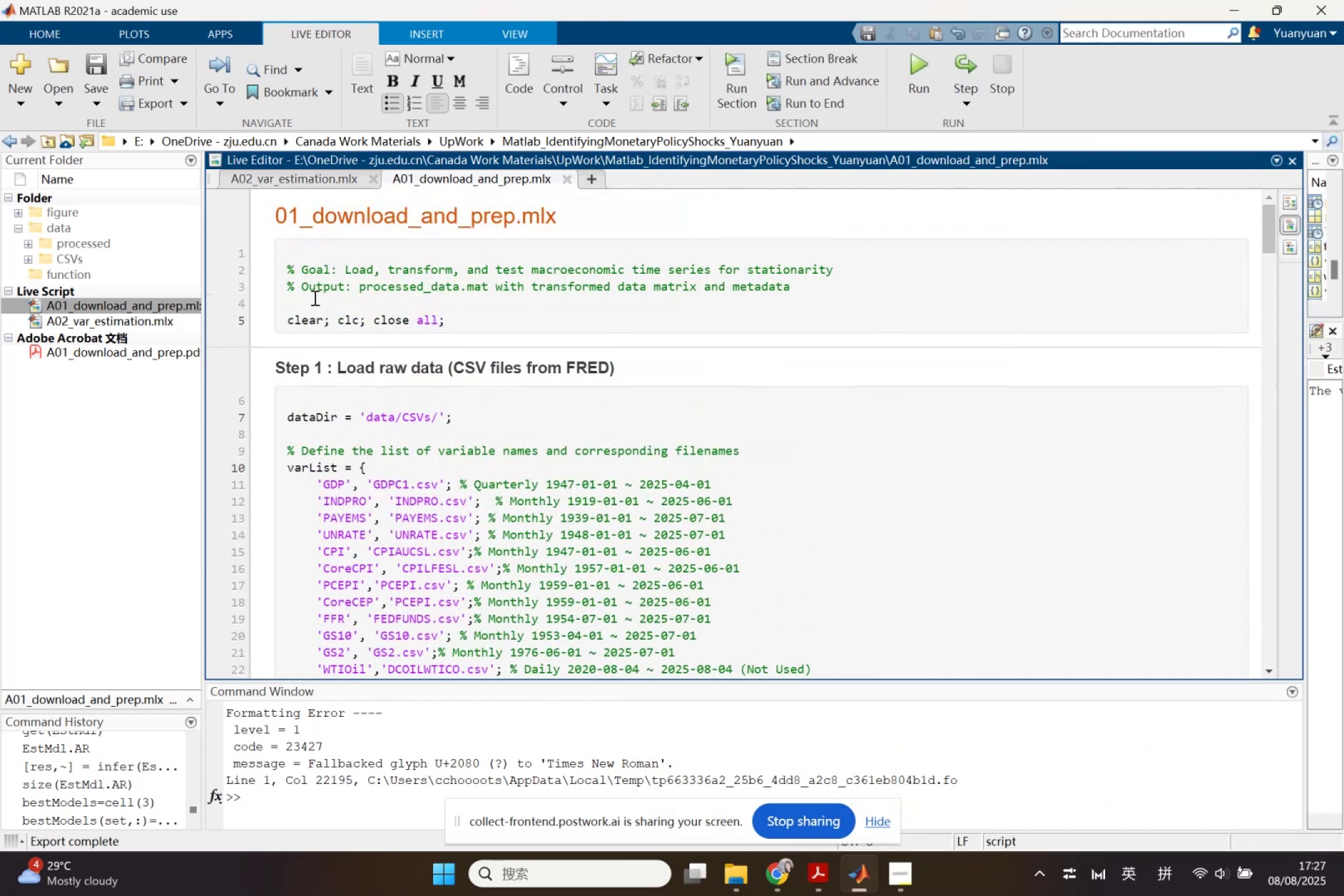 
left_click([311, 298])
 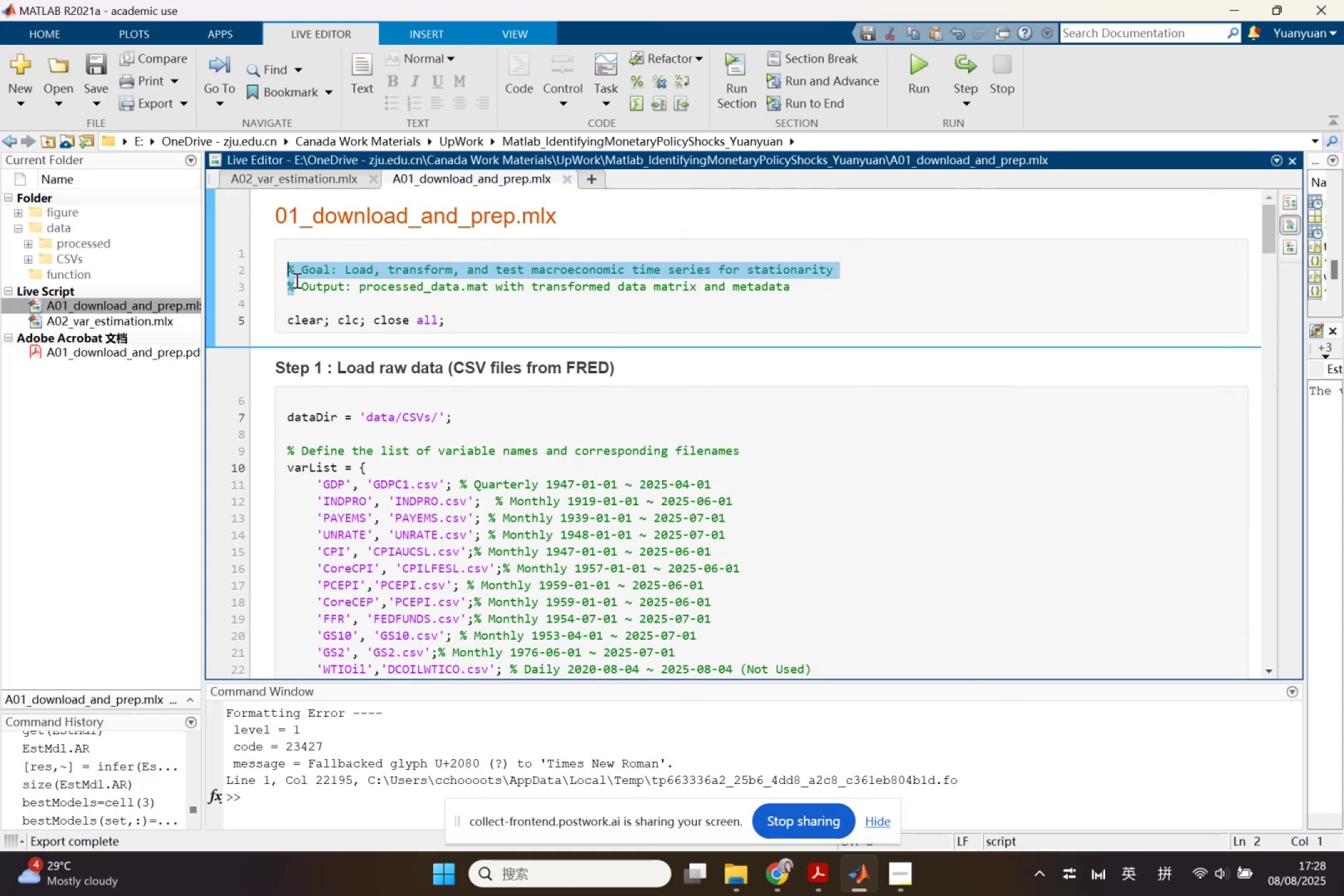 
left_click([297, 281])
 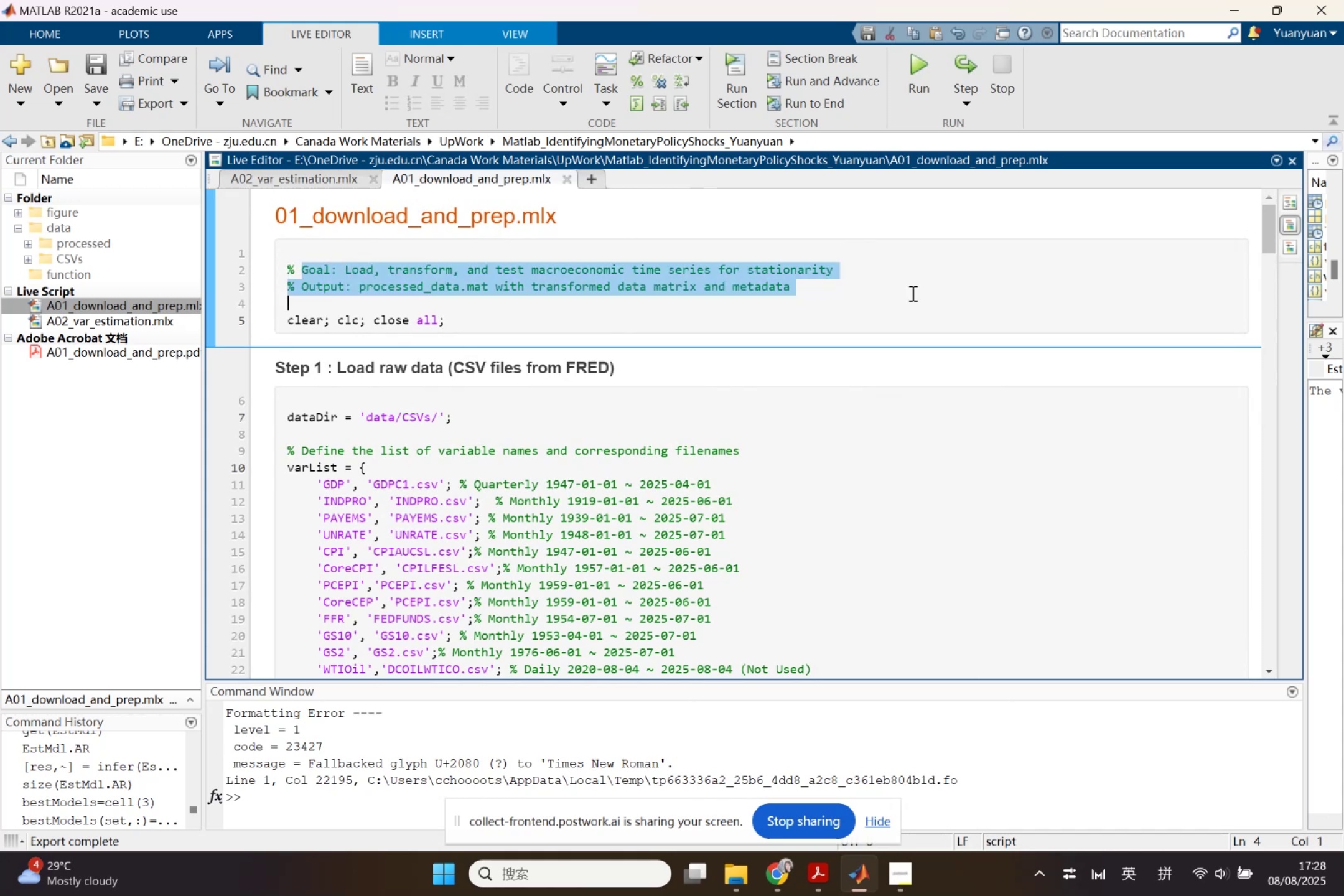 
left_click([352, 77])
 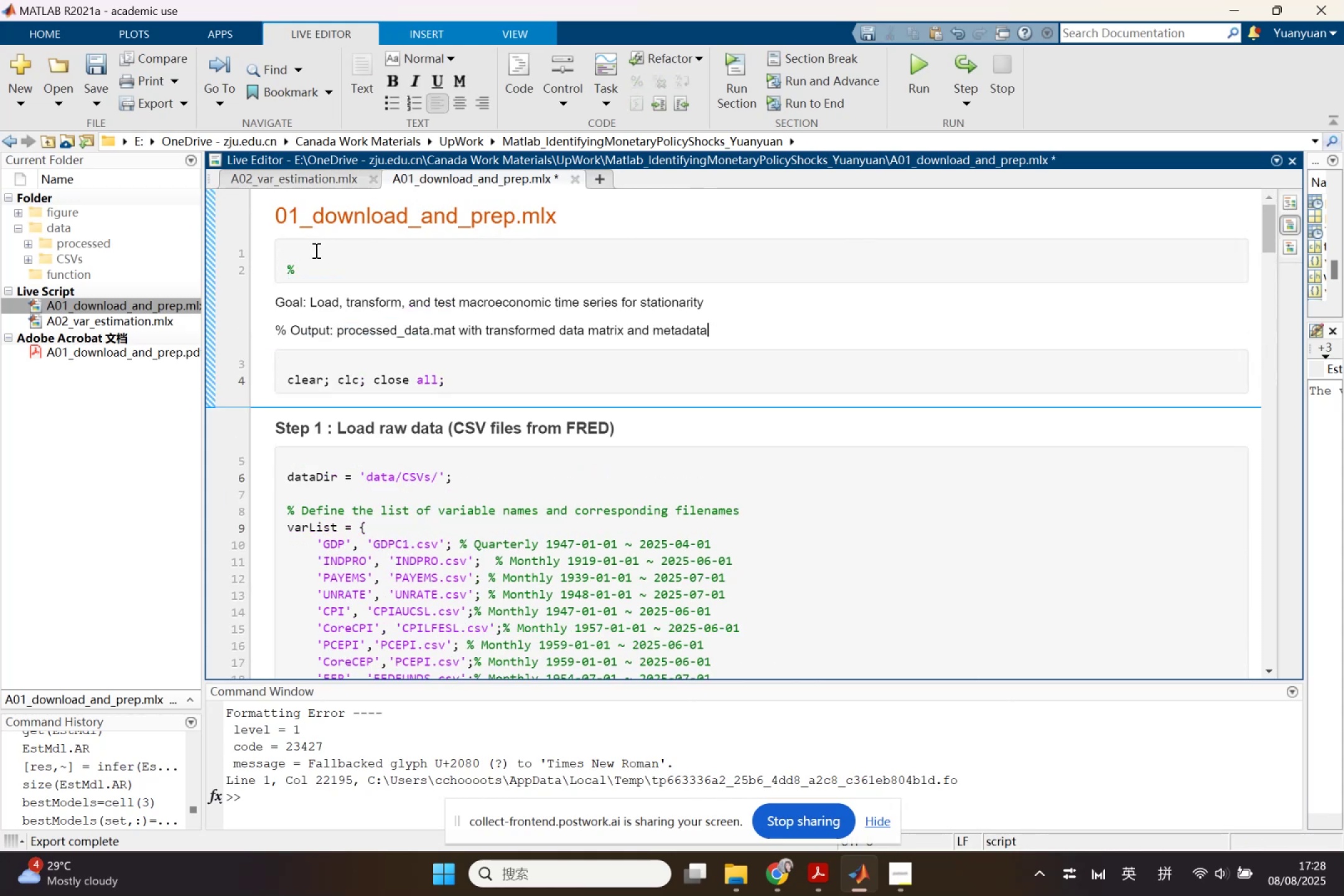 
key(Control+Z)
 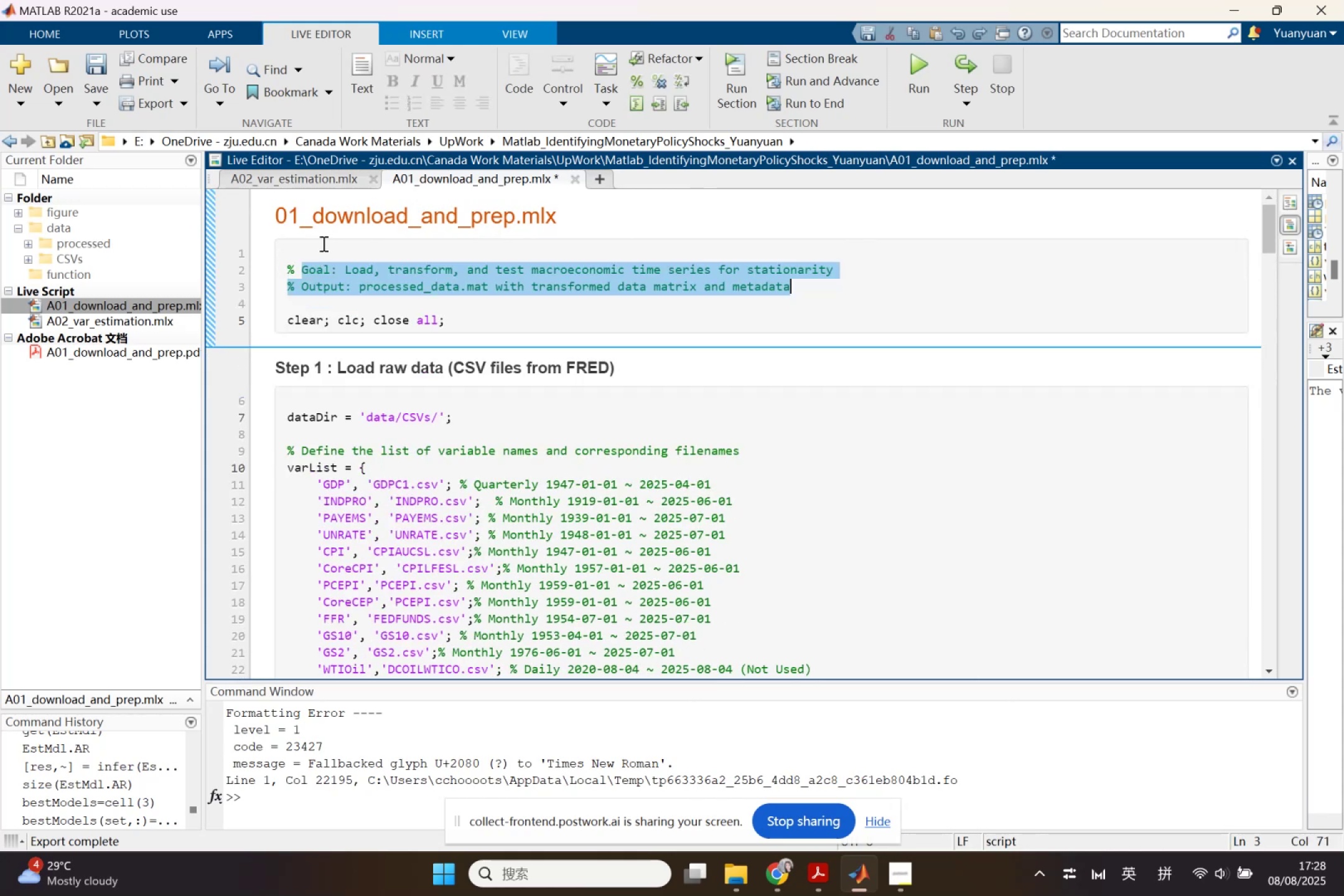 
left_click([322, 243])
 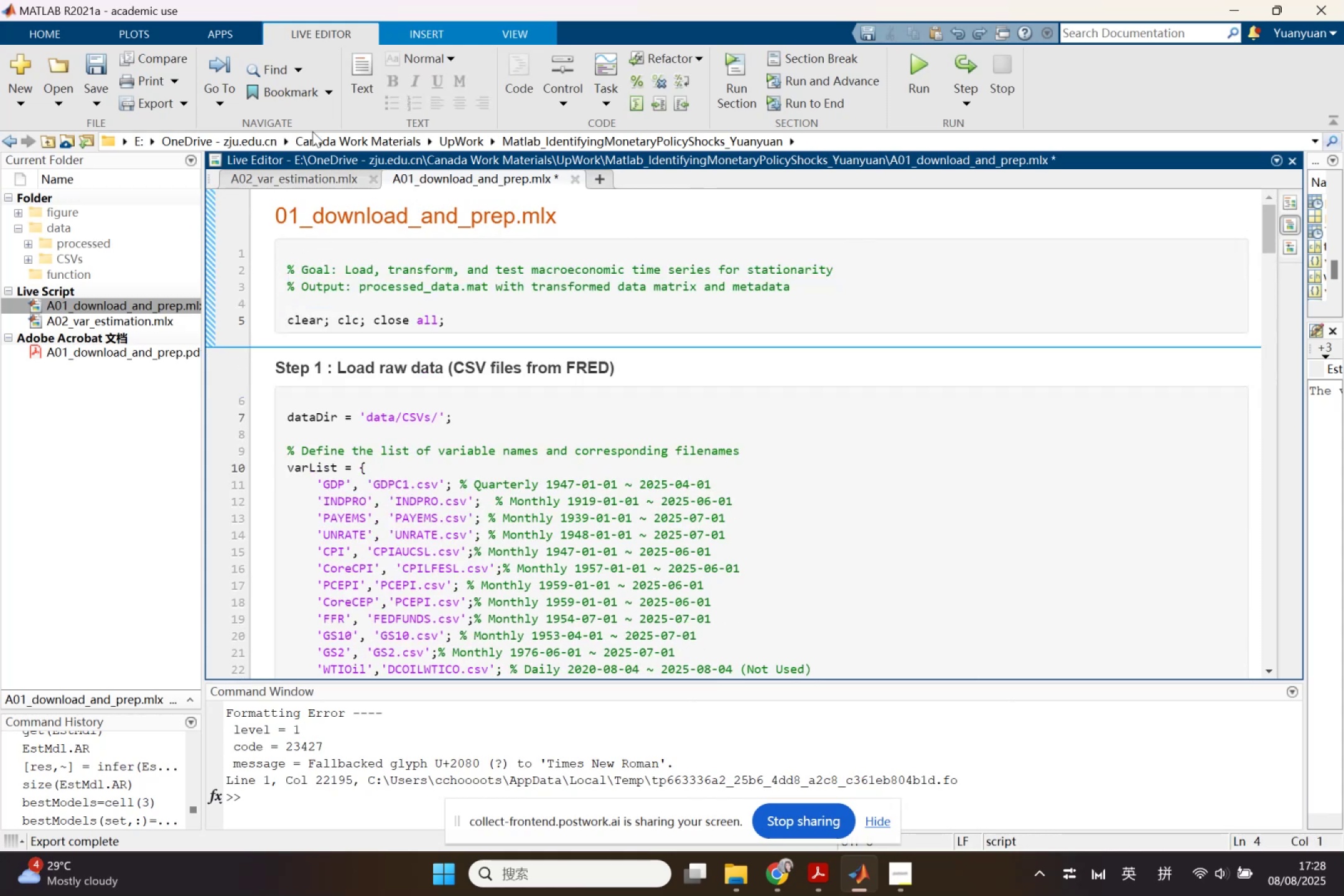 
left_click([368, 72])
 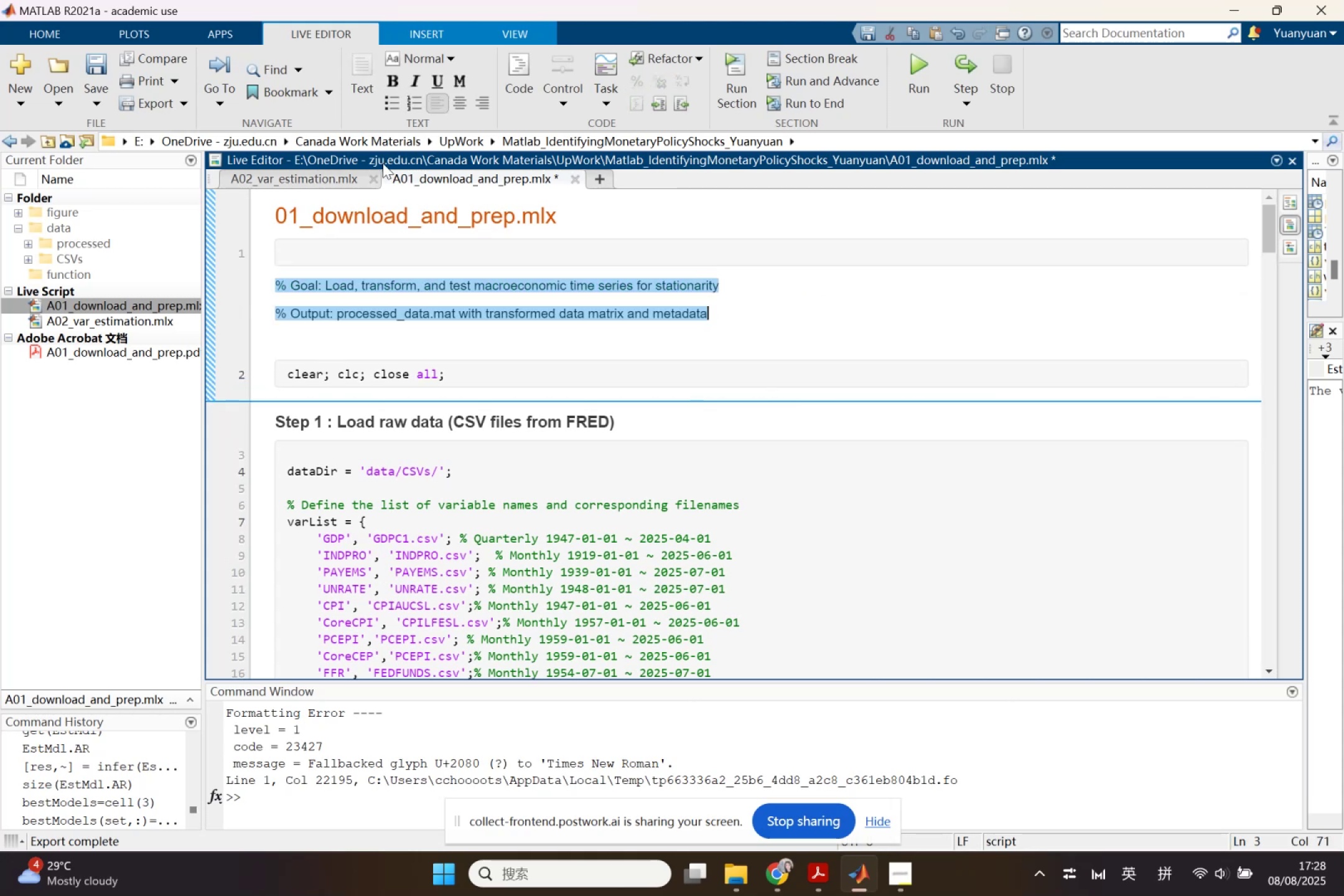 
left_click([356, 244])
 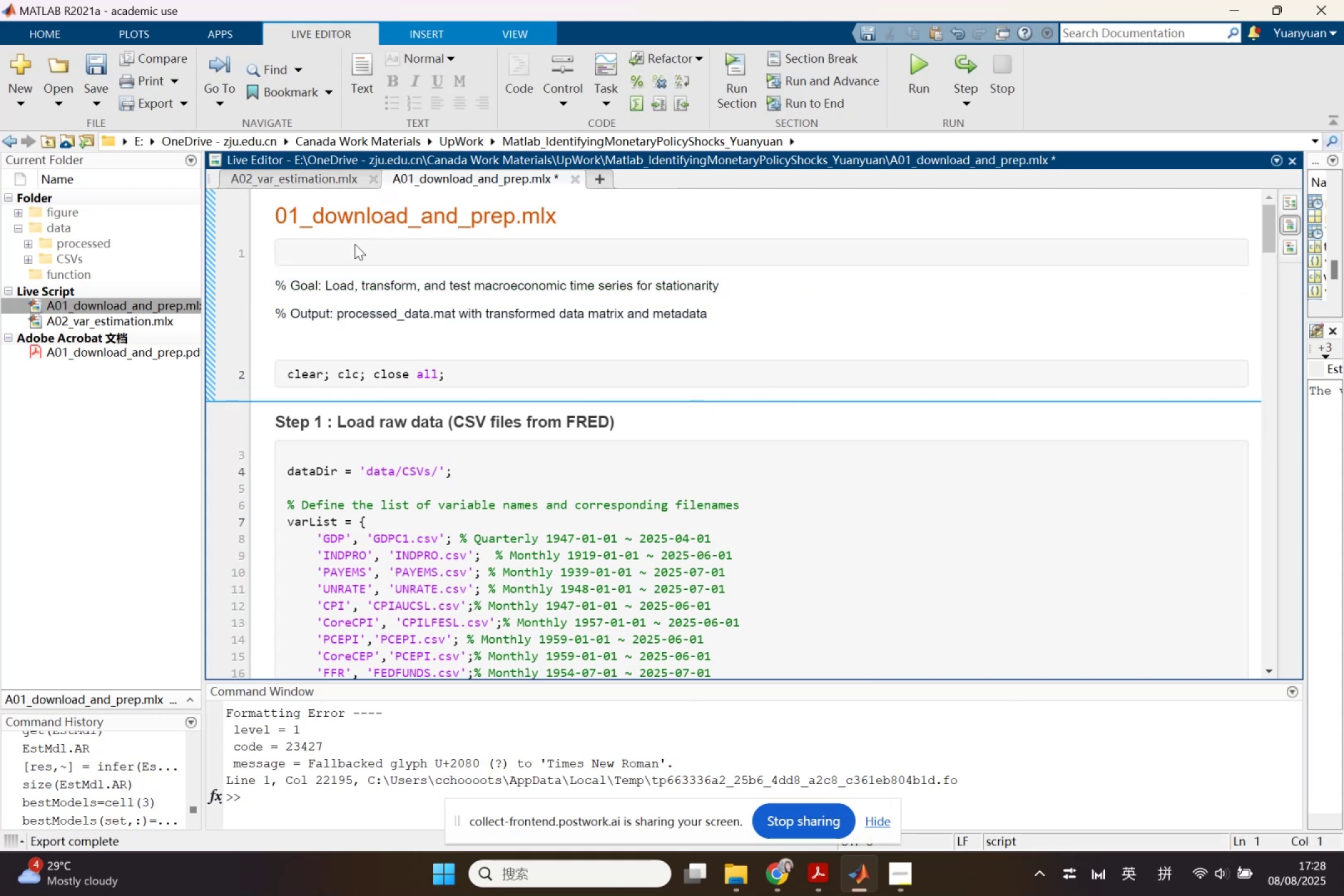 
key(Delete)
 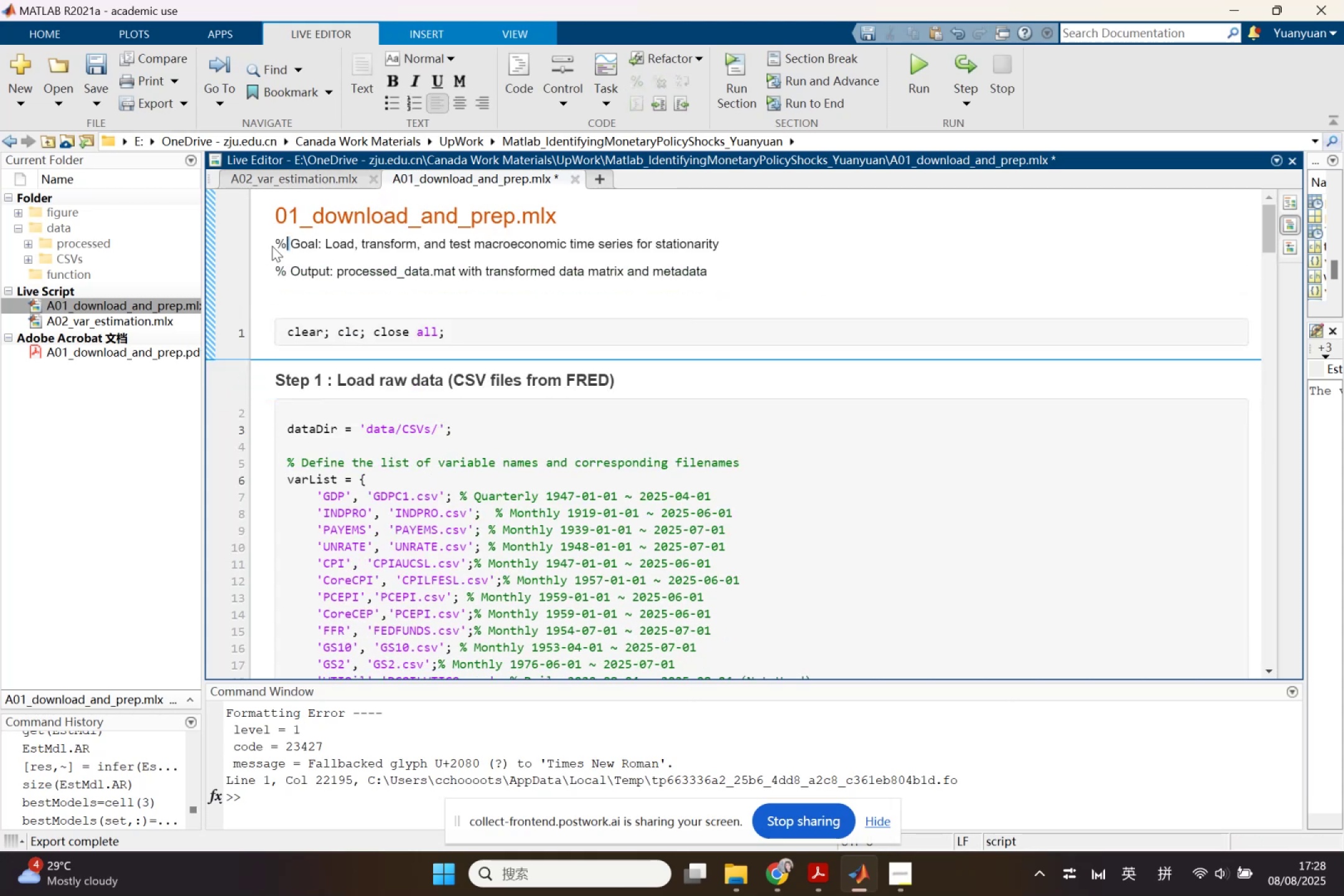 
key(Delete)
 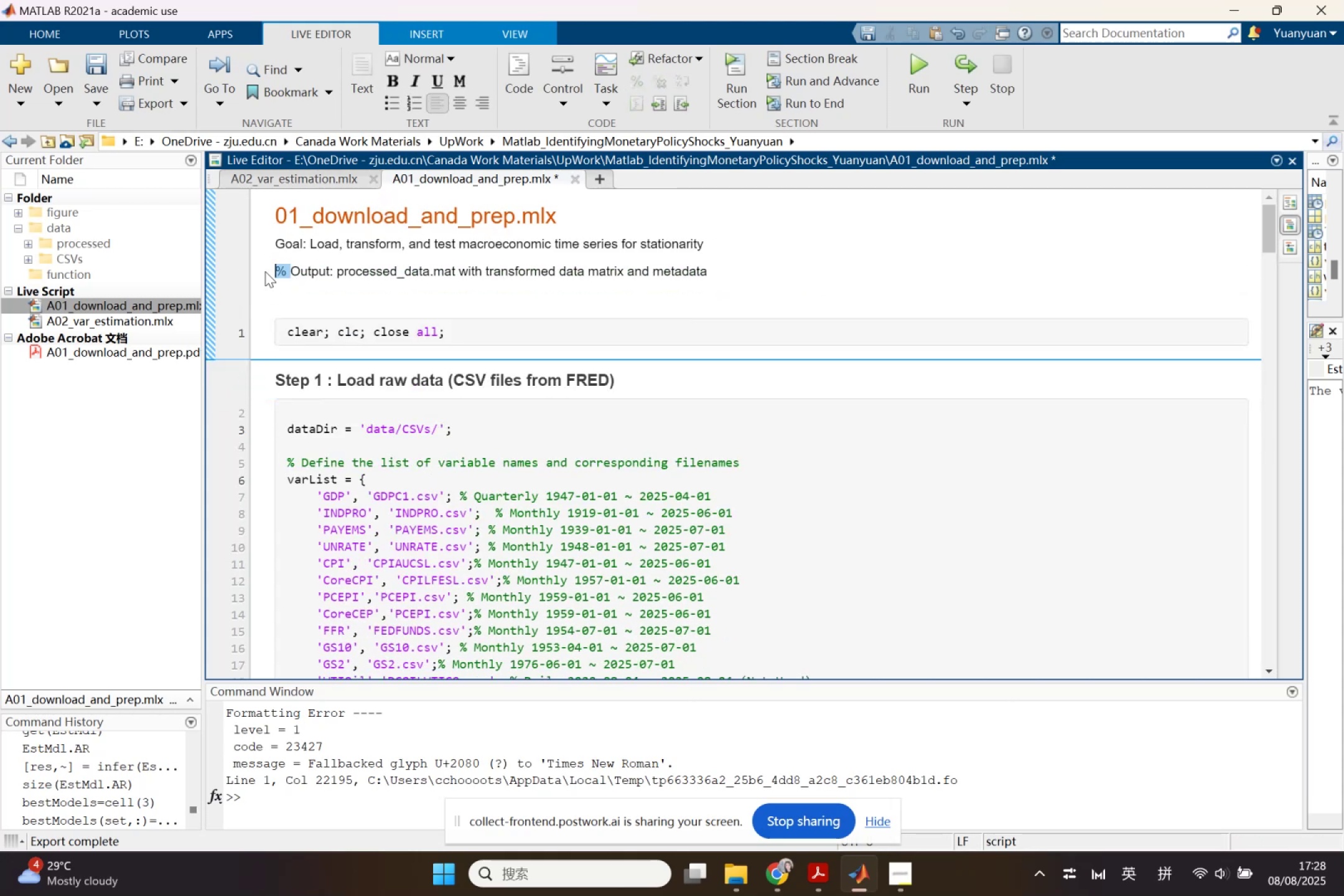 
key(Delete)
 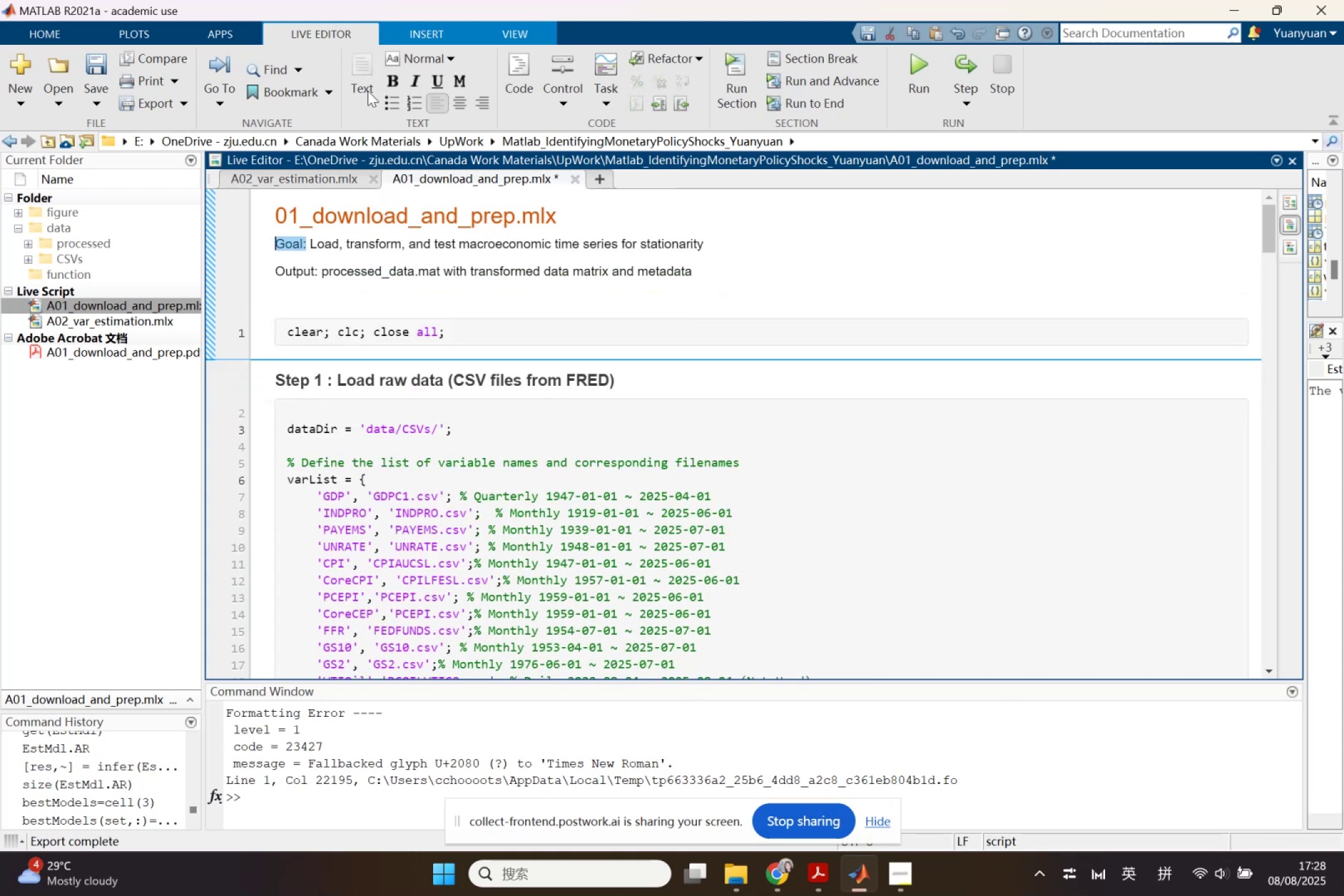 
left_click([388, 78])
 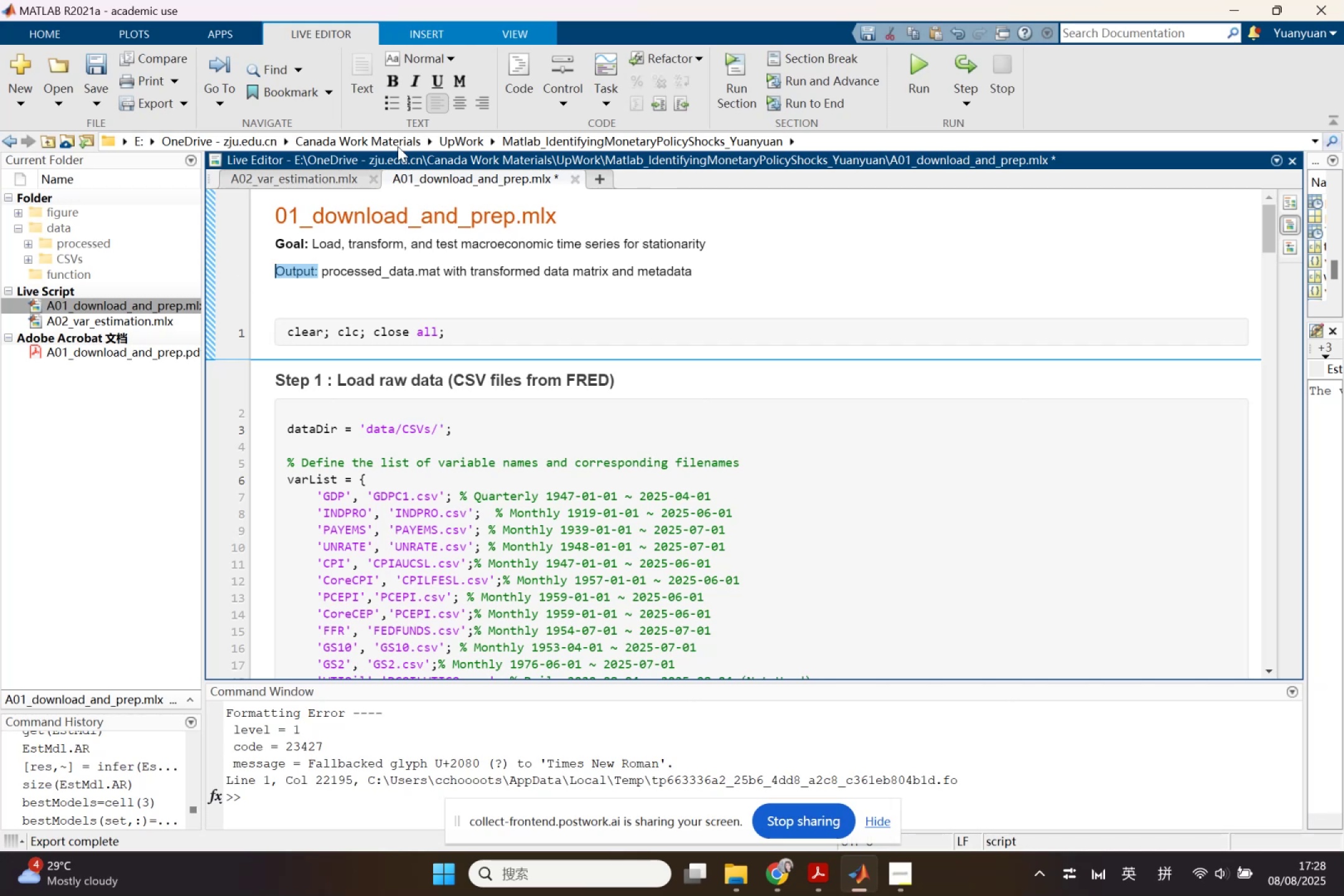 
left_click([385, 79])
 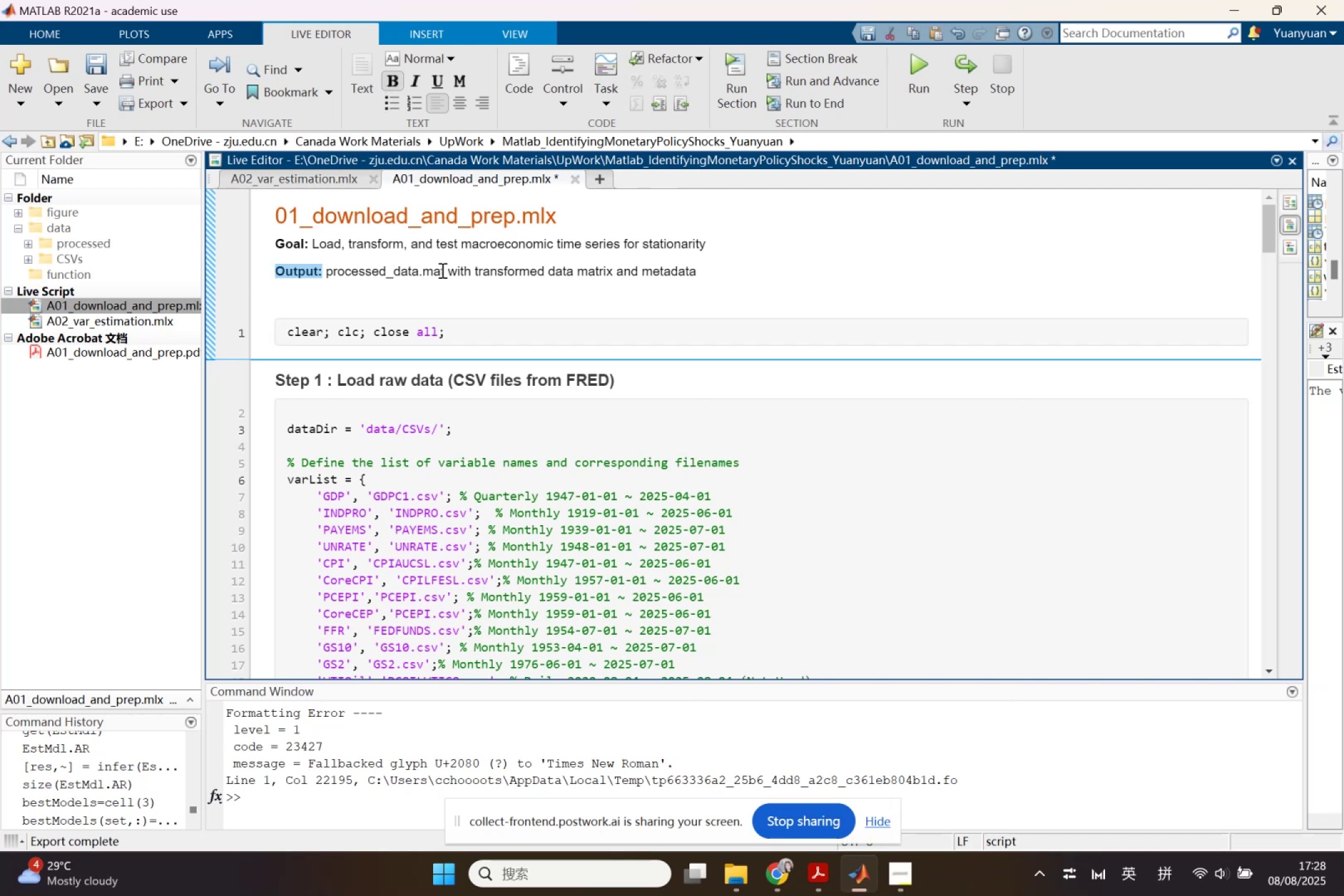 
left_click([441, 270])
 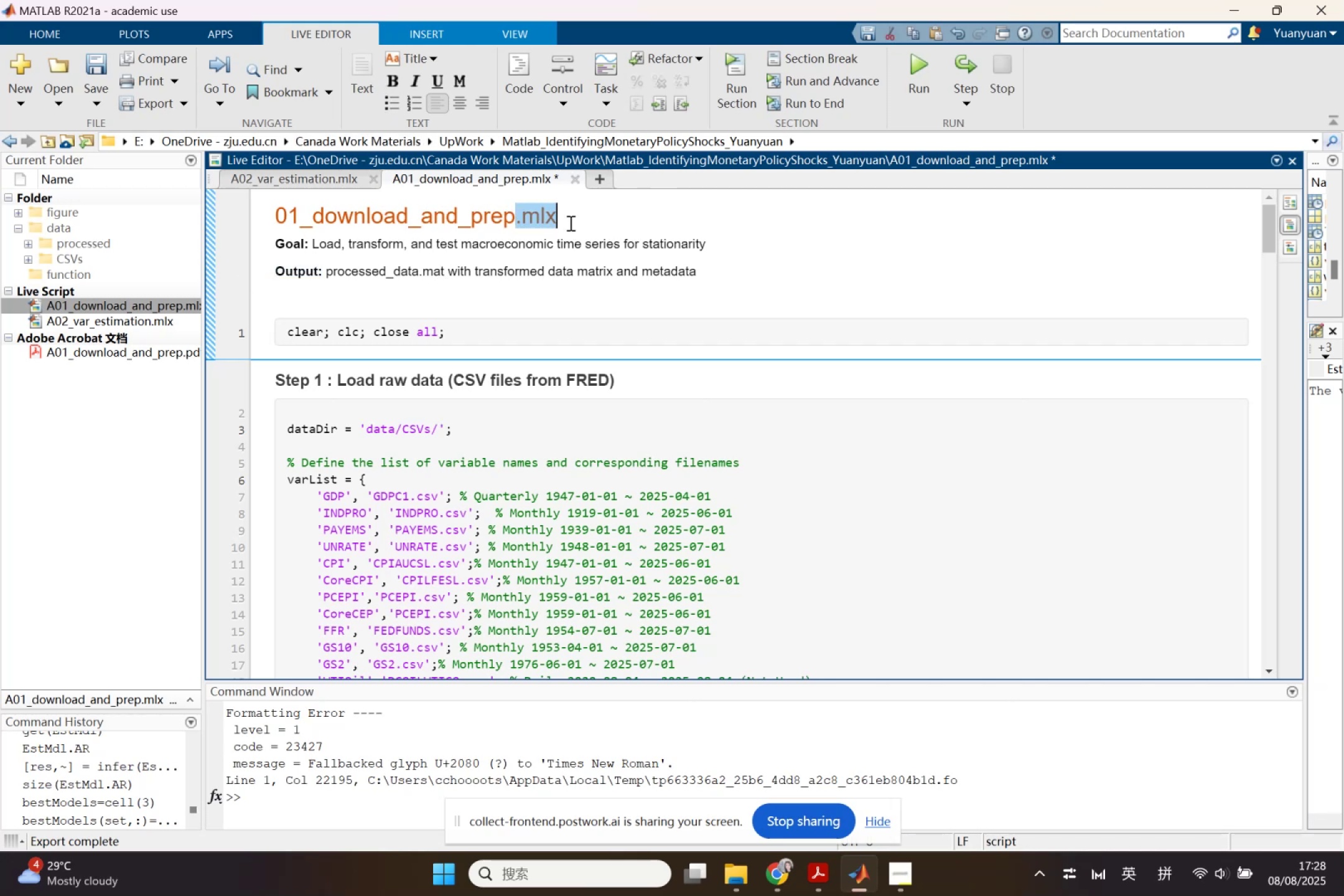 
key(Backspace)
 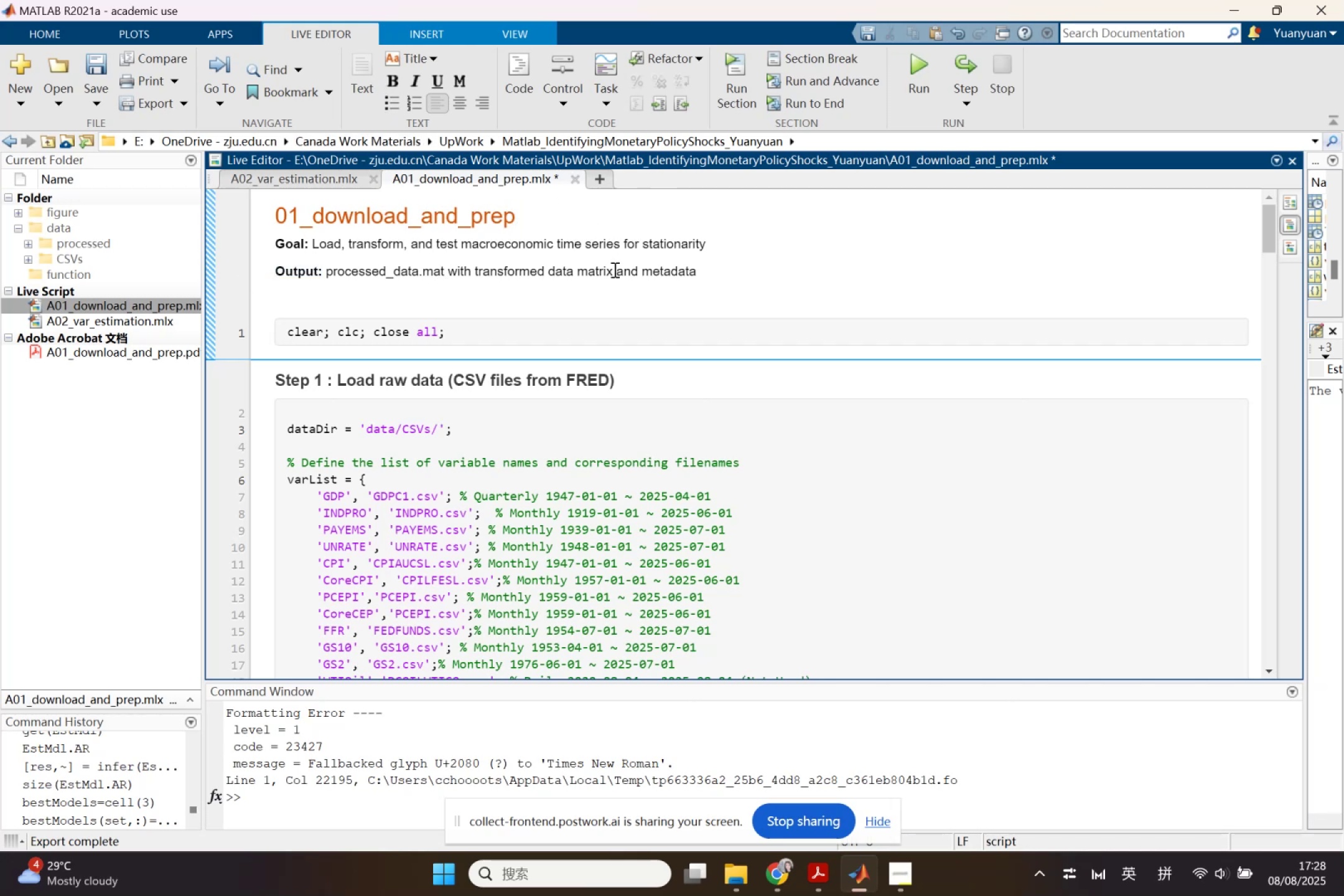 
left_click([630, 269])
 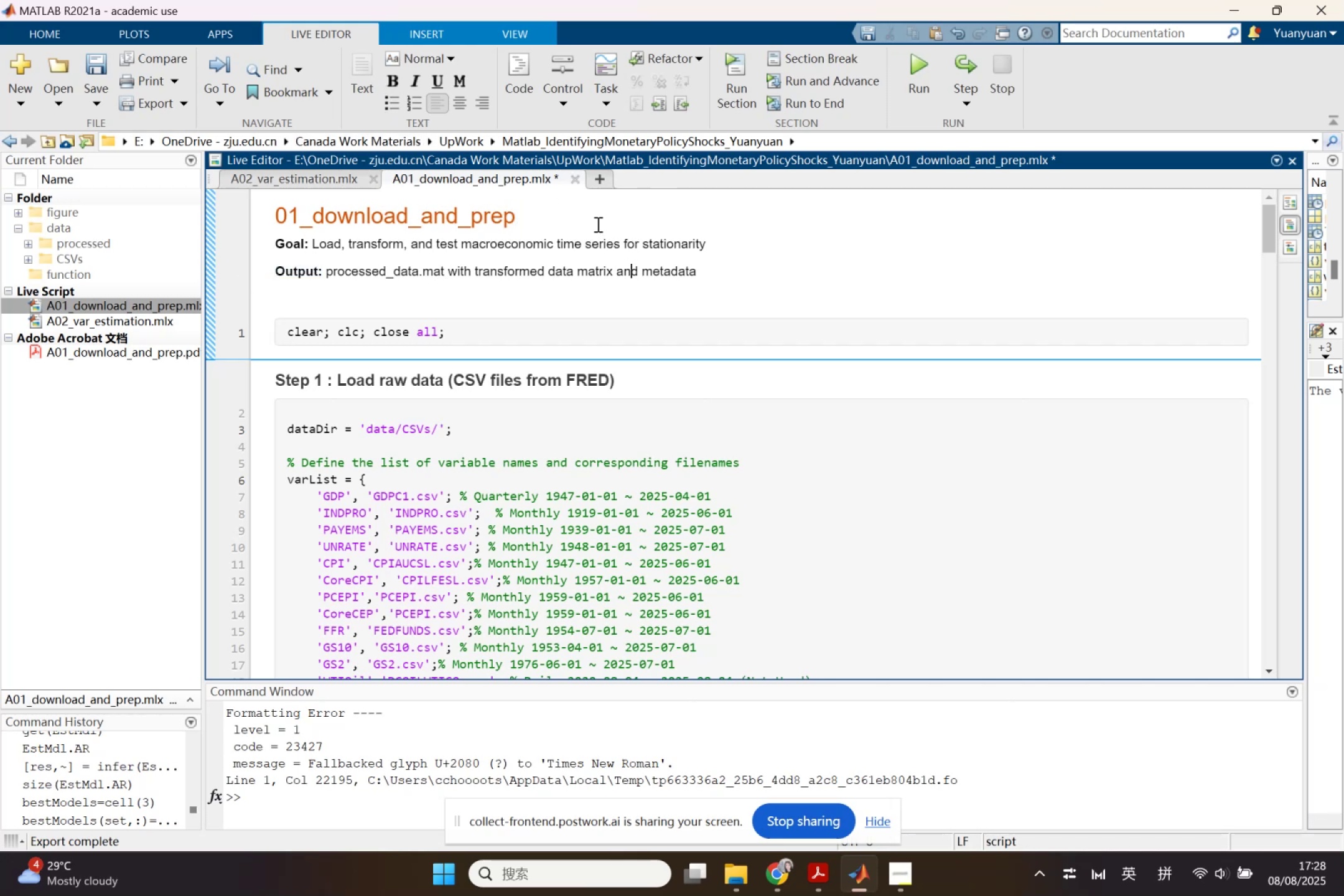 
left_click([597, 224])
 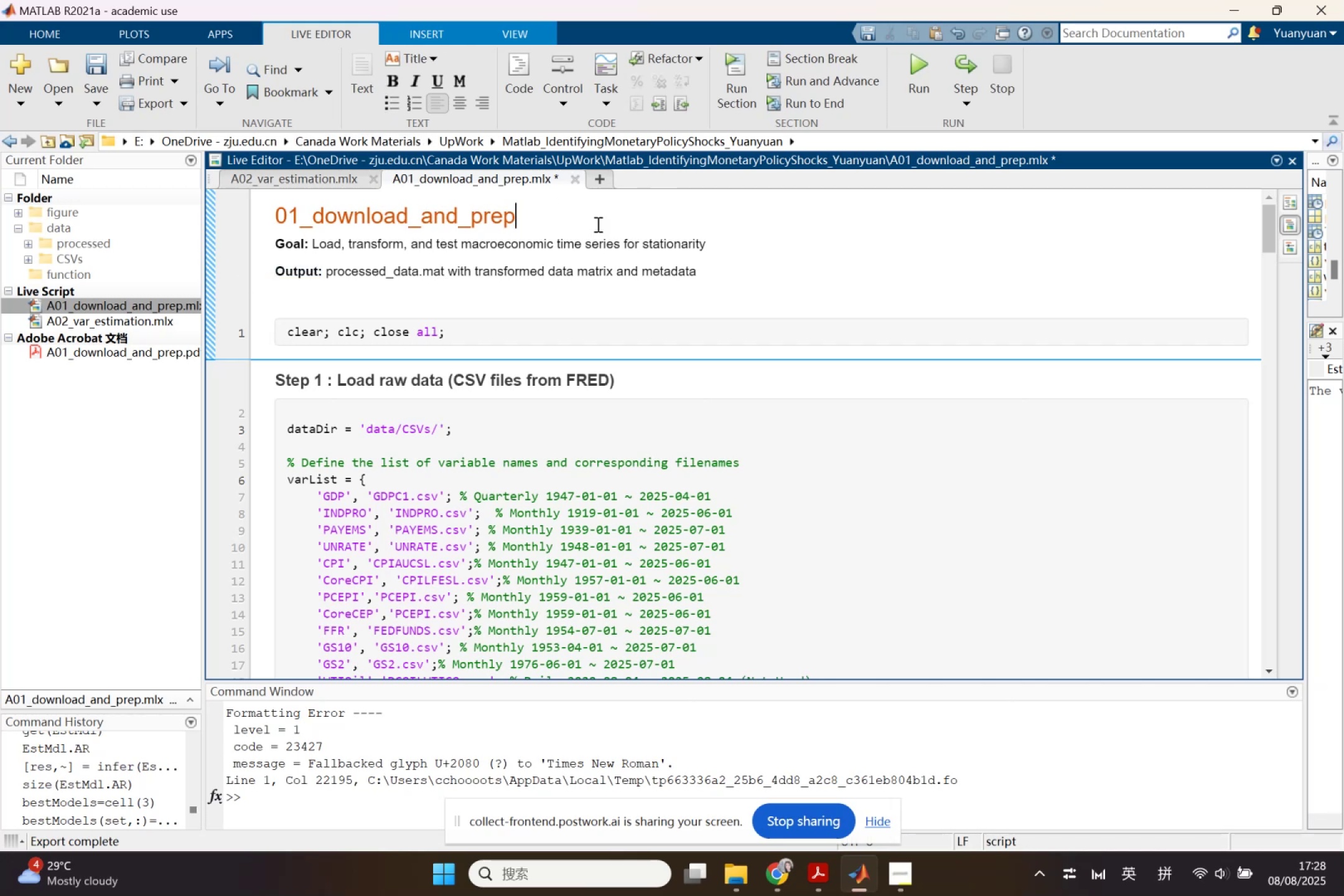 
key(Backslash)
 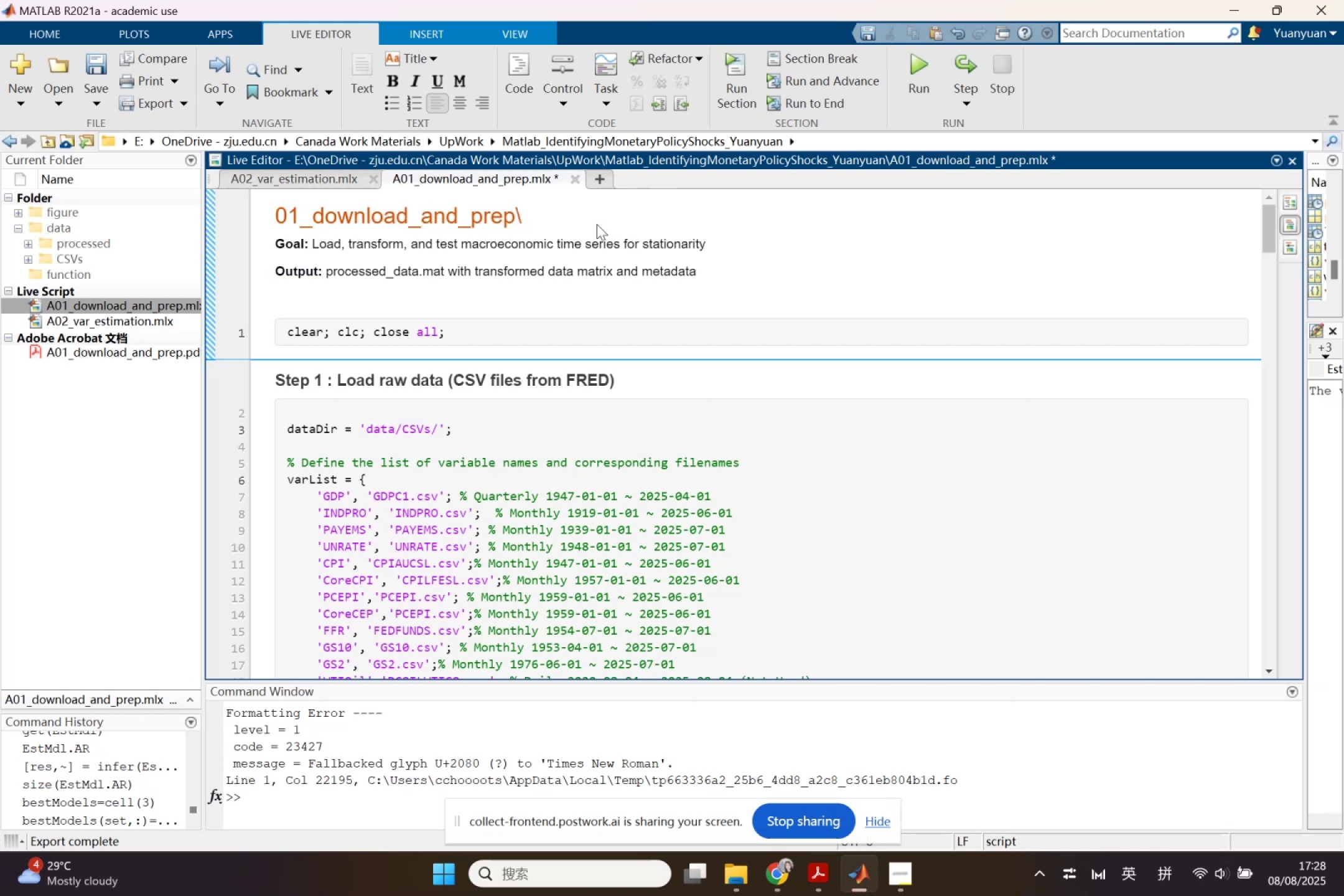 
key(Backspace)
 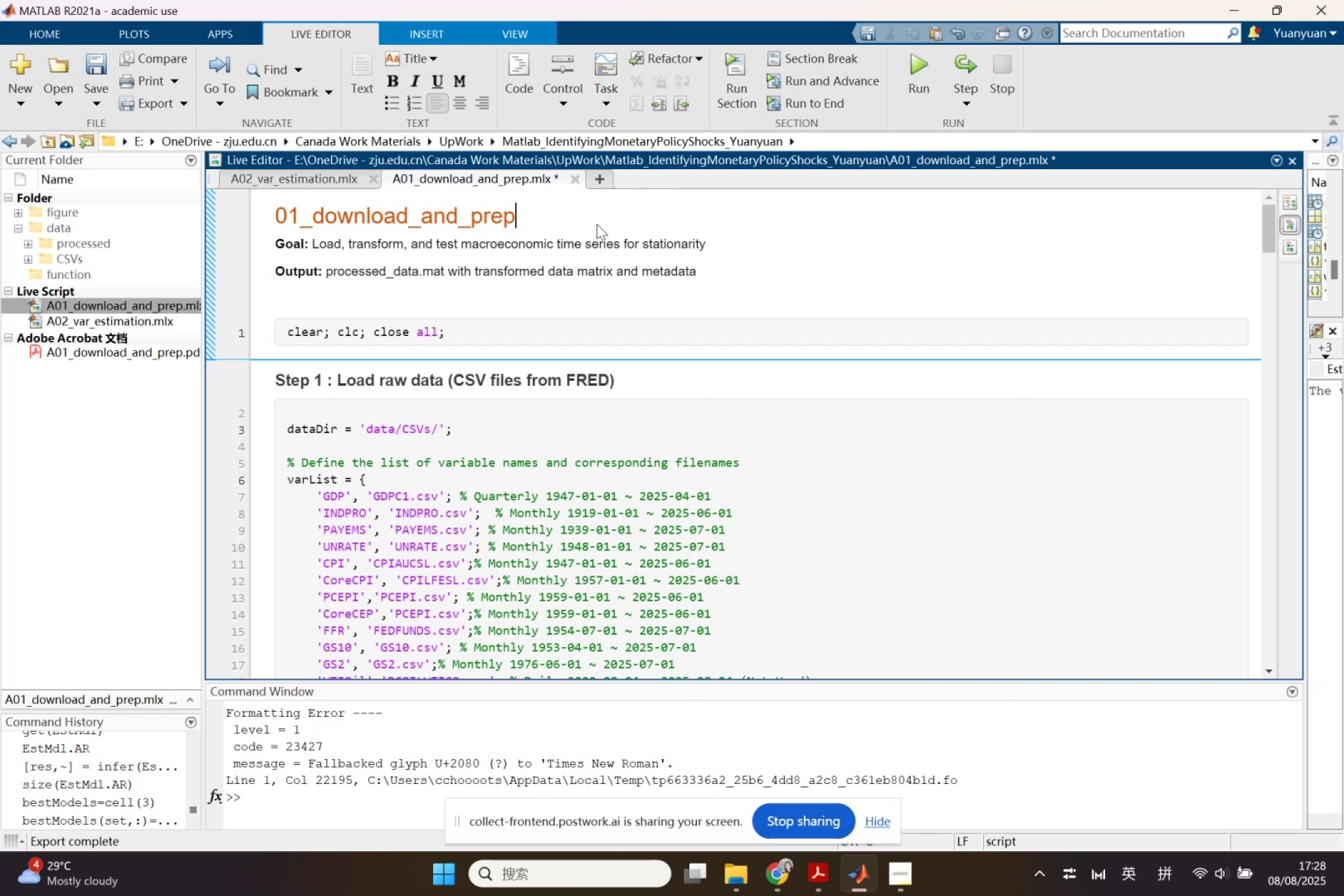 
key(Enter)
 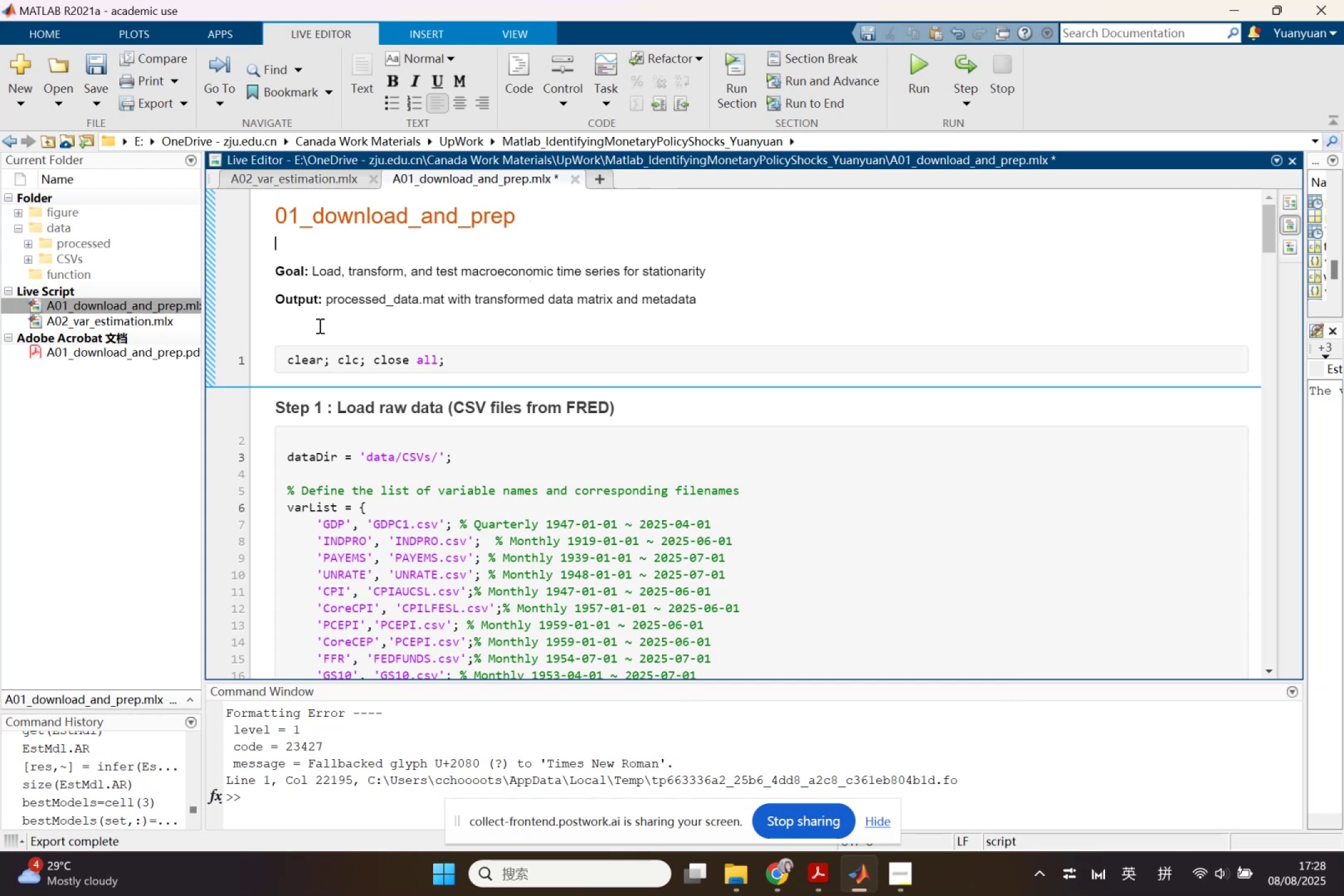 
key(Backspace)
 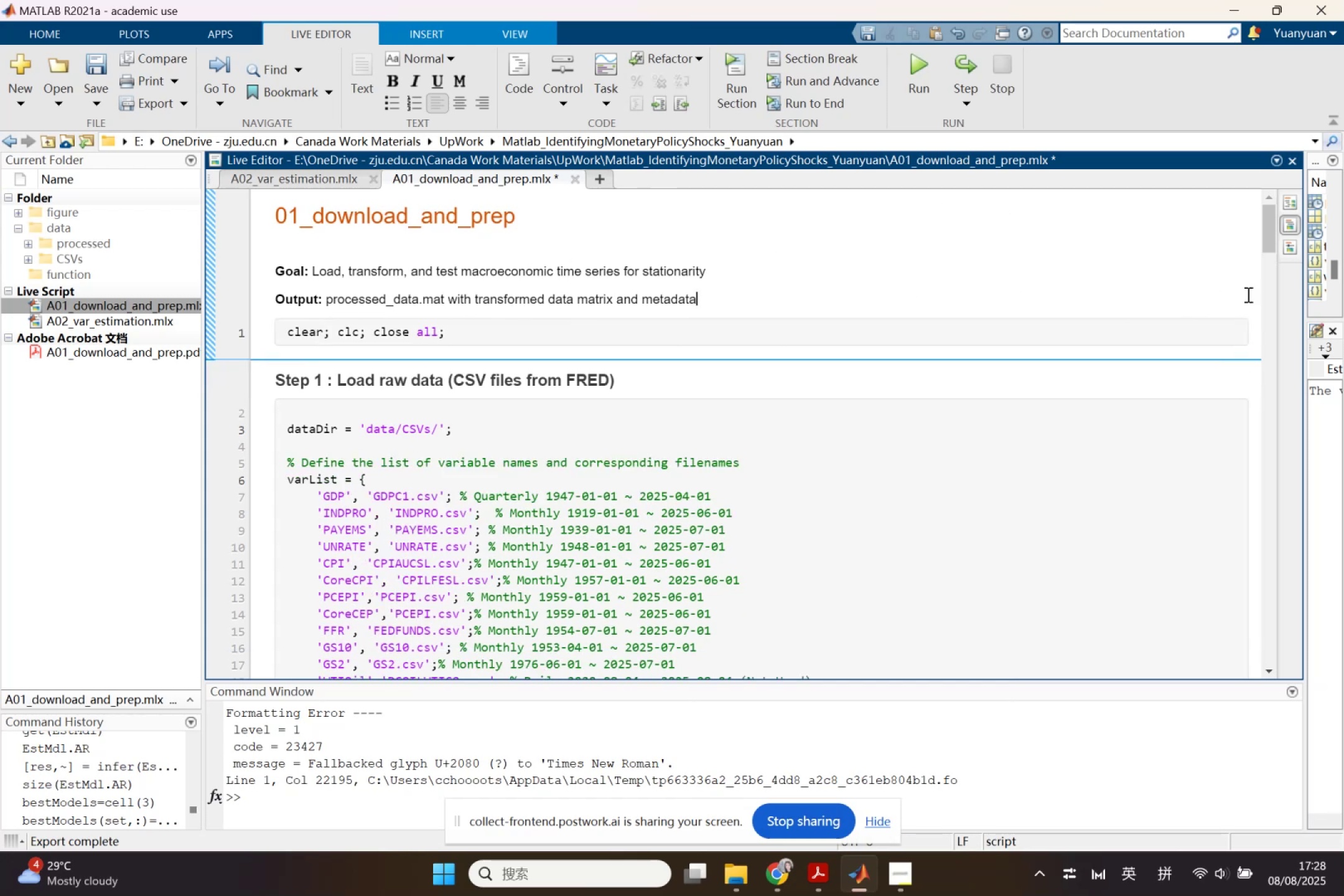 
left_click([1292, 246])
 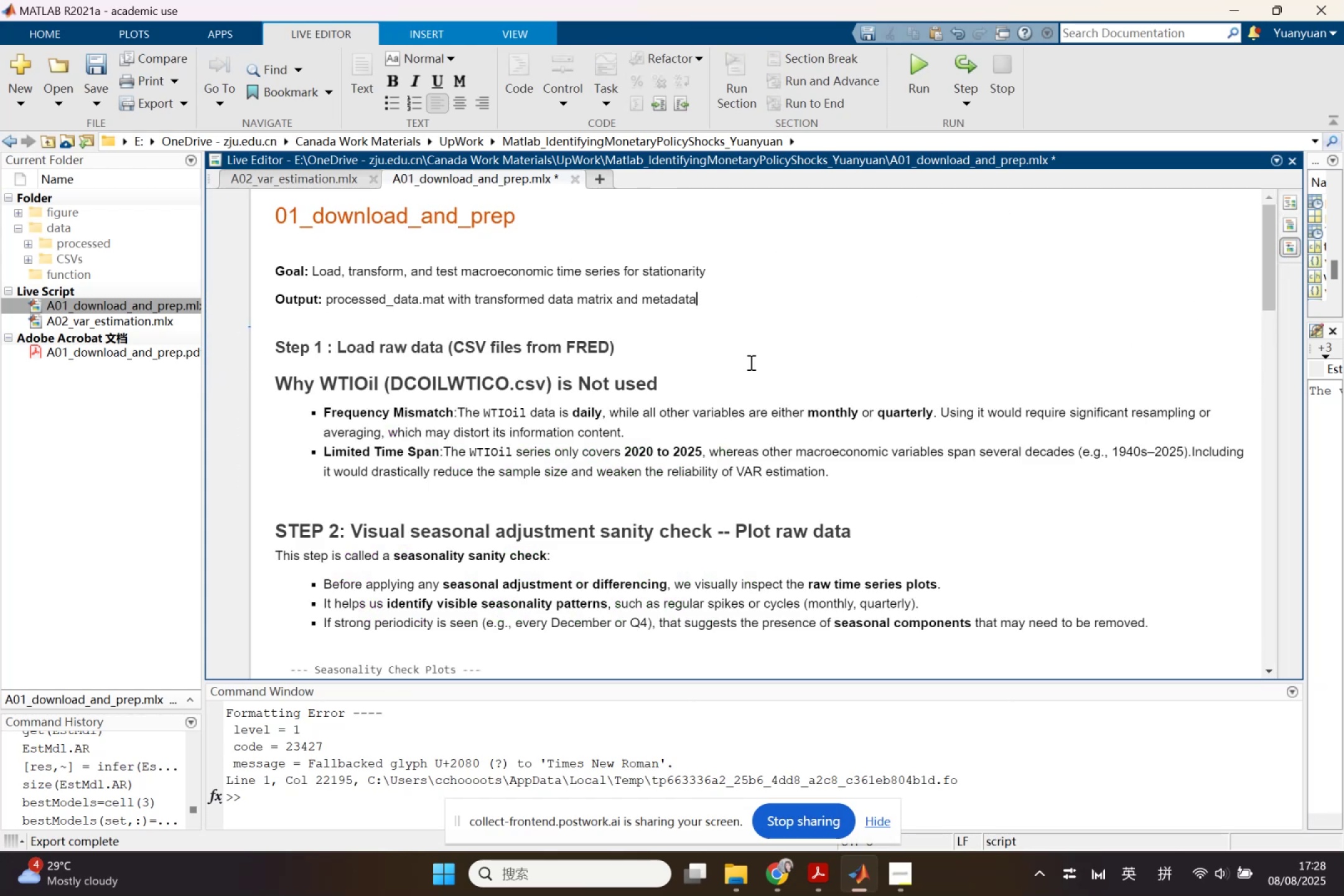 
left_click([750, 361])
 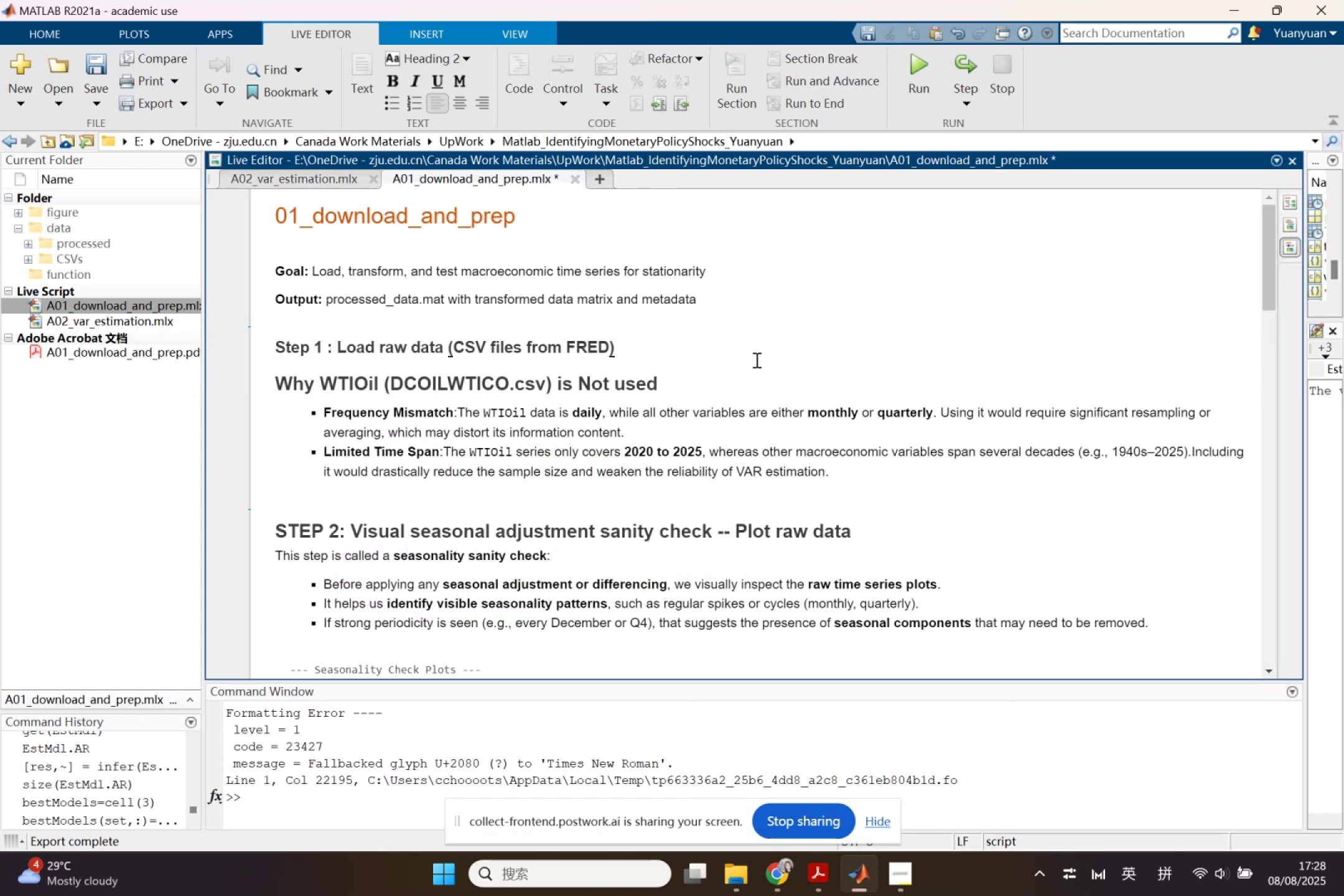 
scroll: coordinate [755, 360], scroll_direction: up, amount: 1.0
 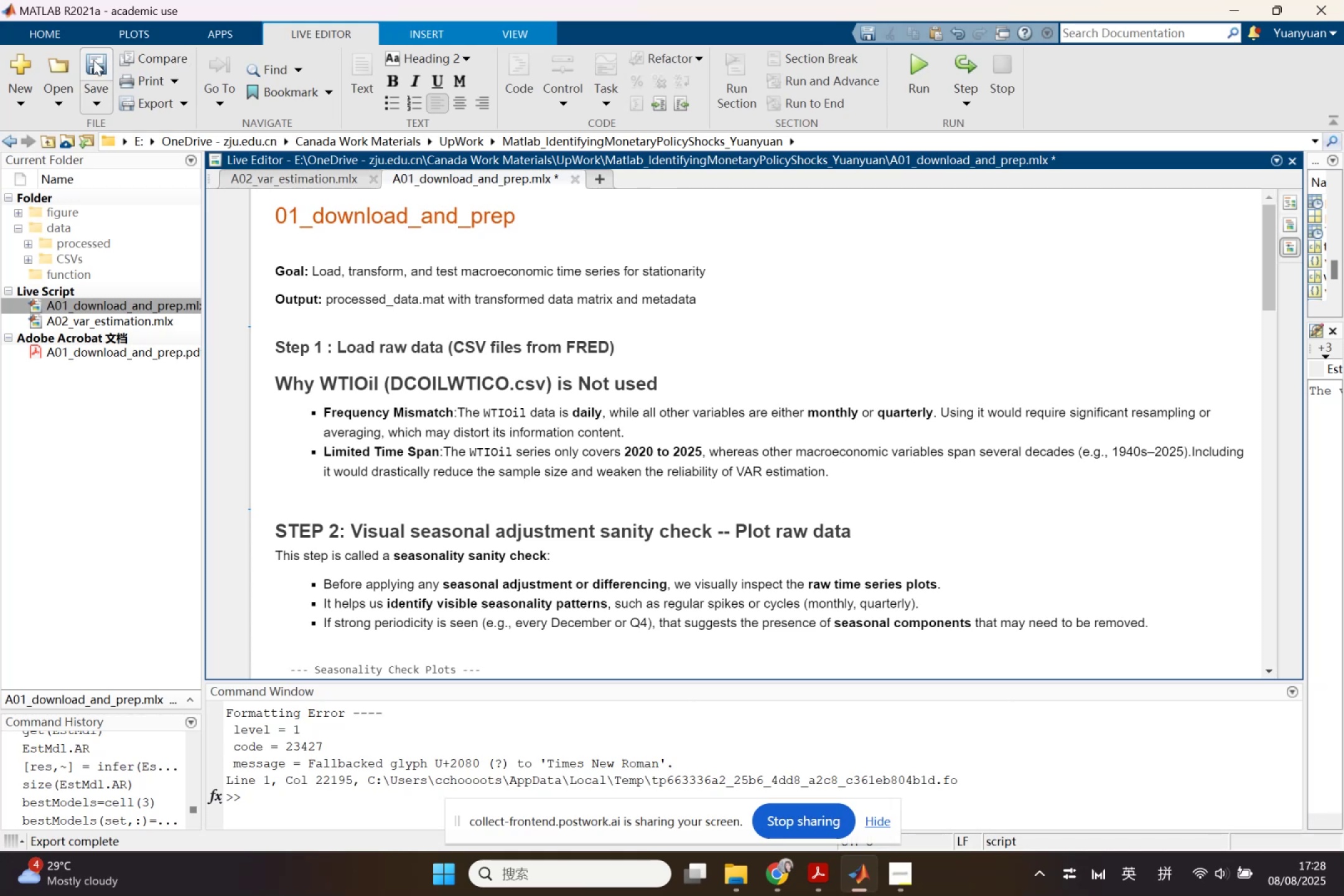 
left_click([98, 89])
 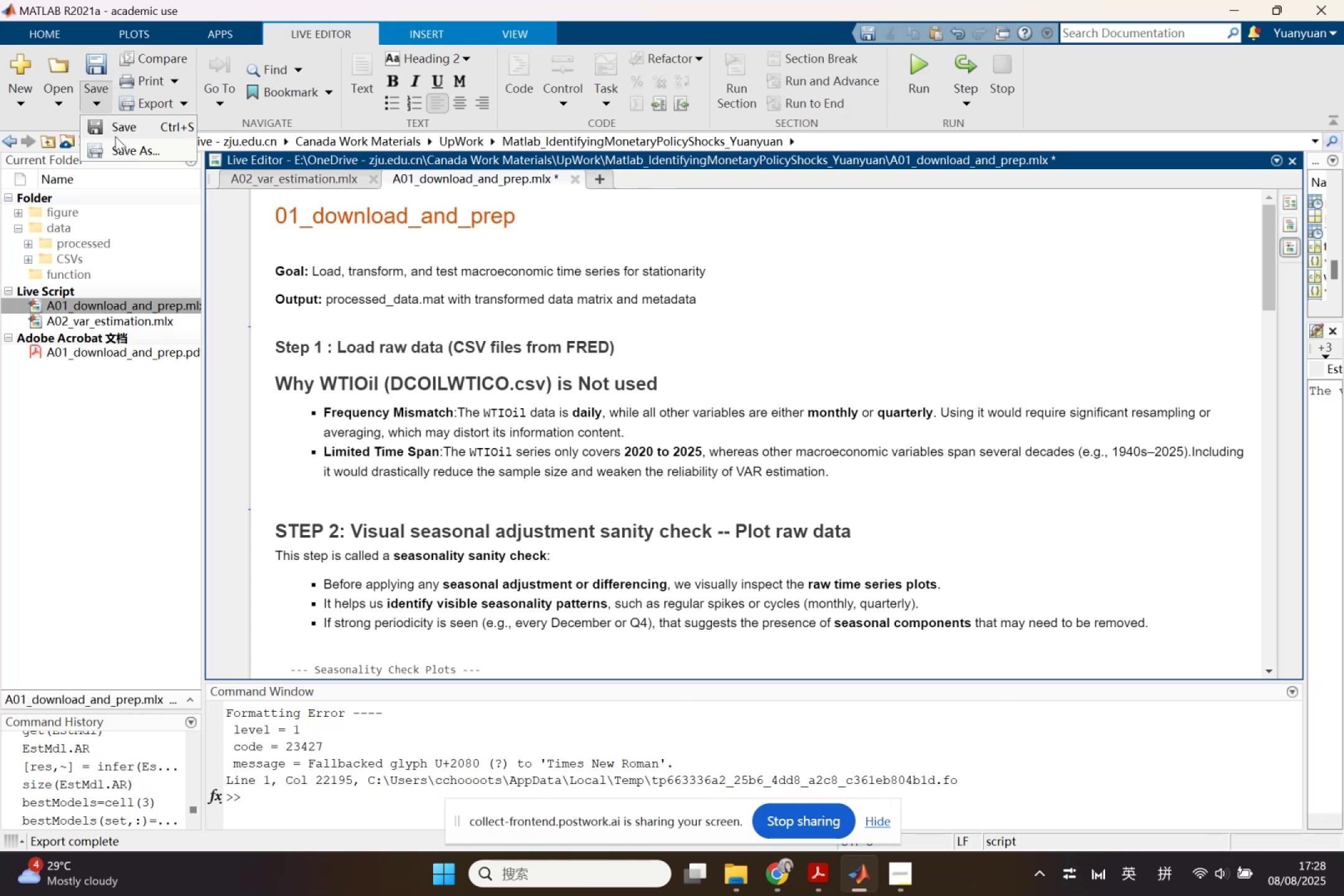 
left_click([115, 147])
 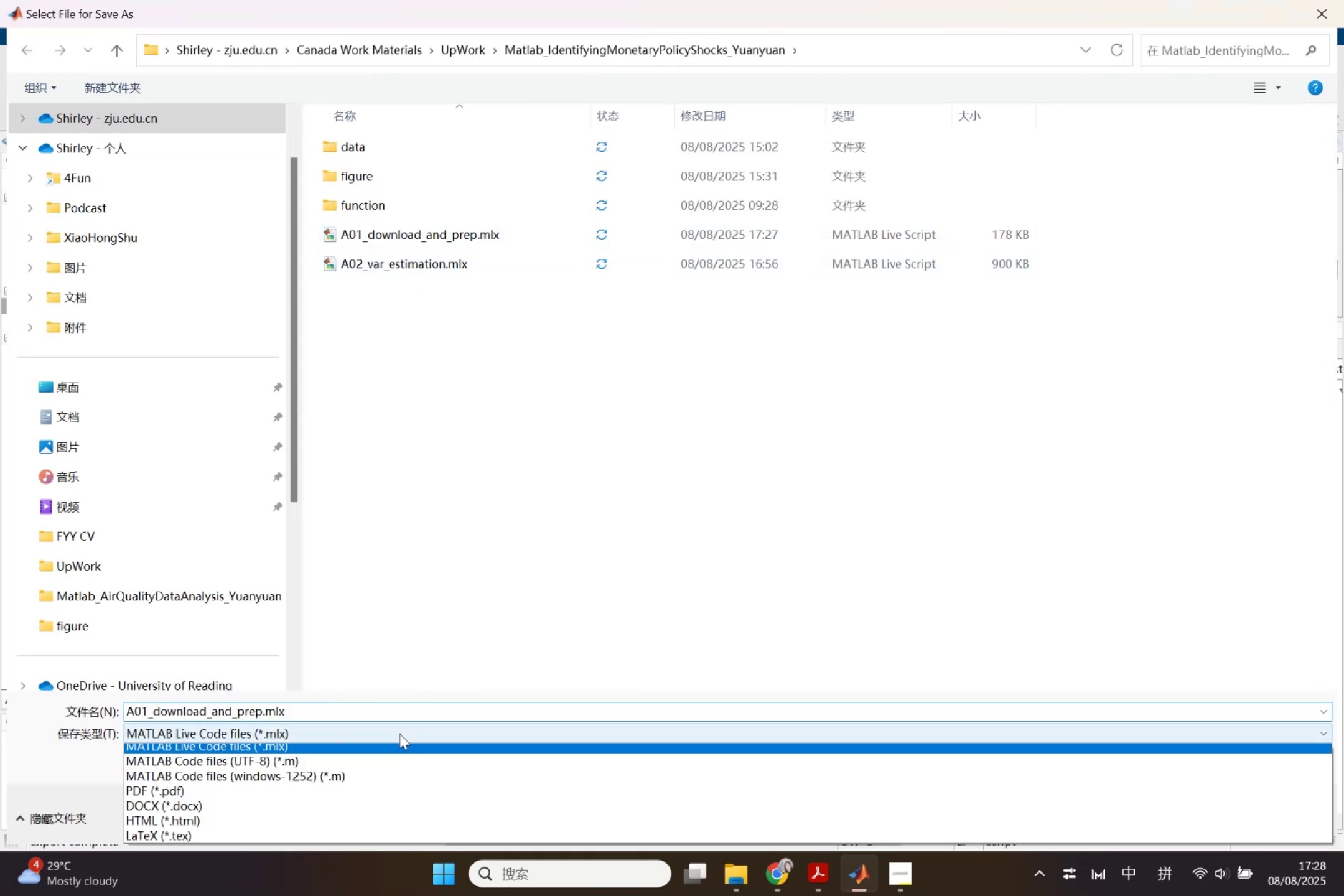 
left_click([223, 795])
 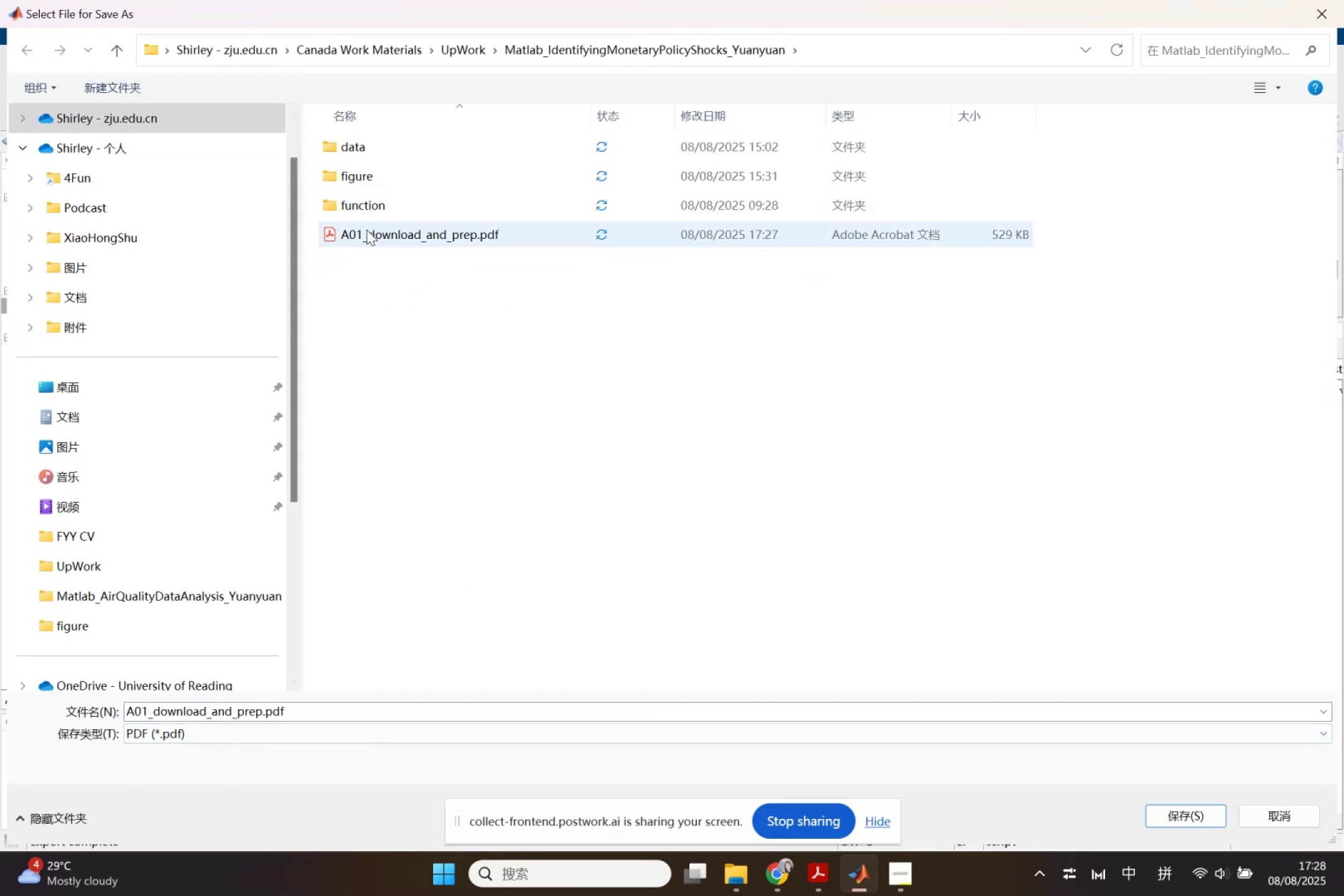 
double_click([366, 230])
 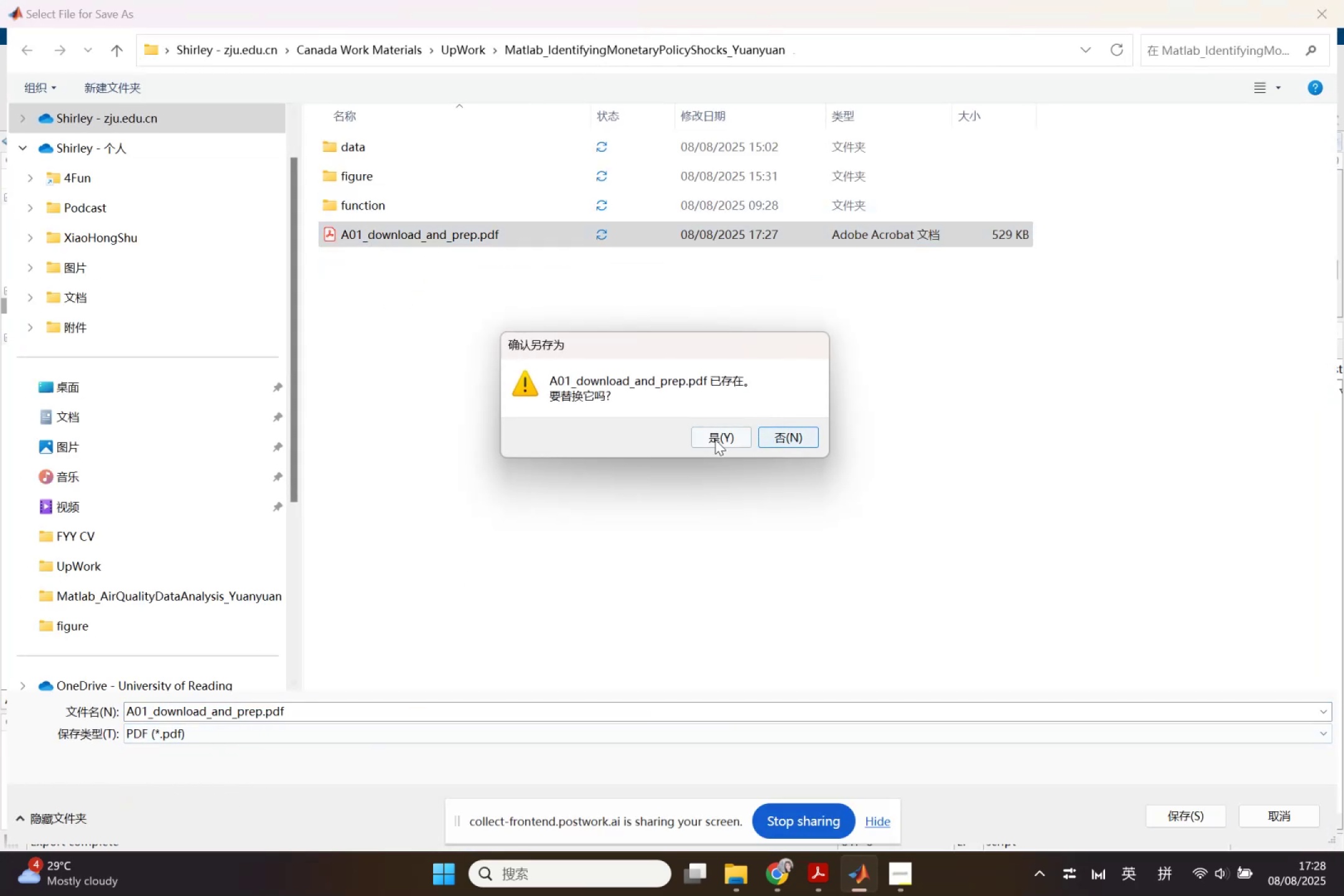 
left_click([715, 439])
 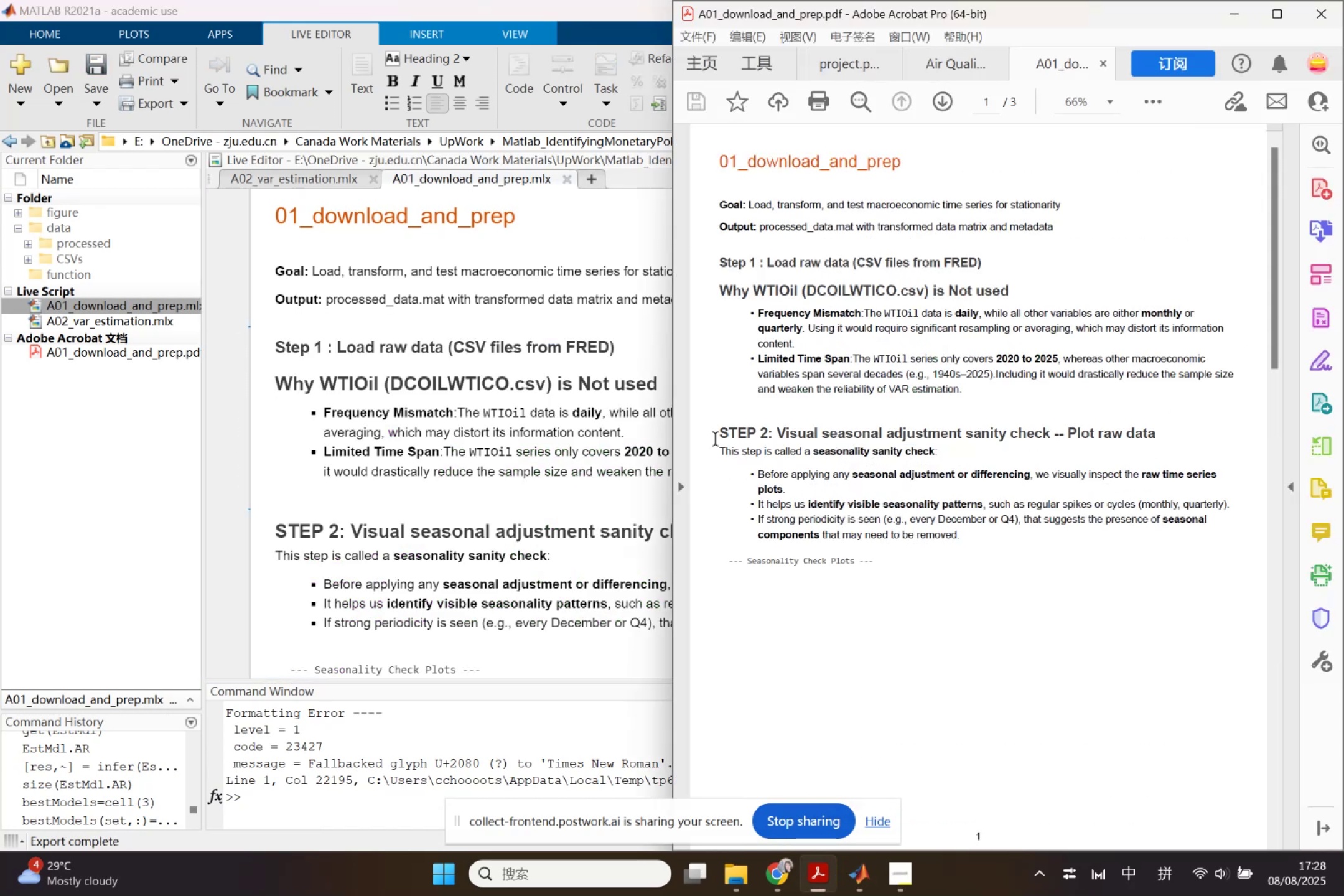 
wait(12.35)
 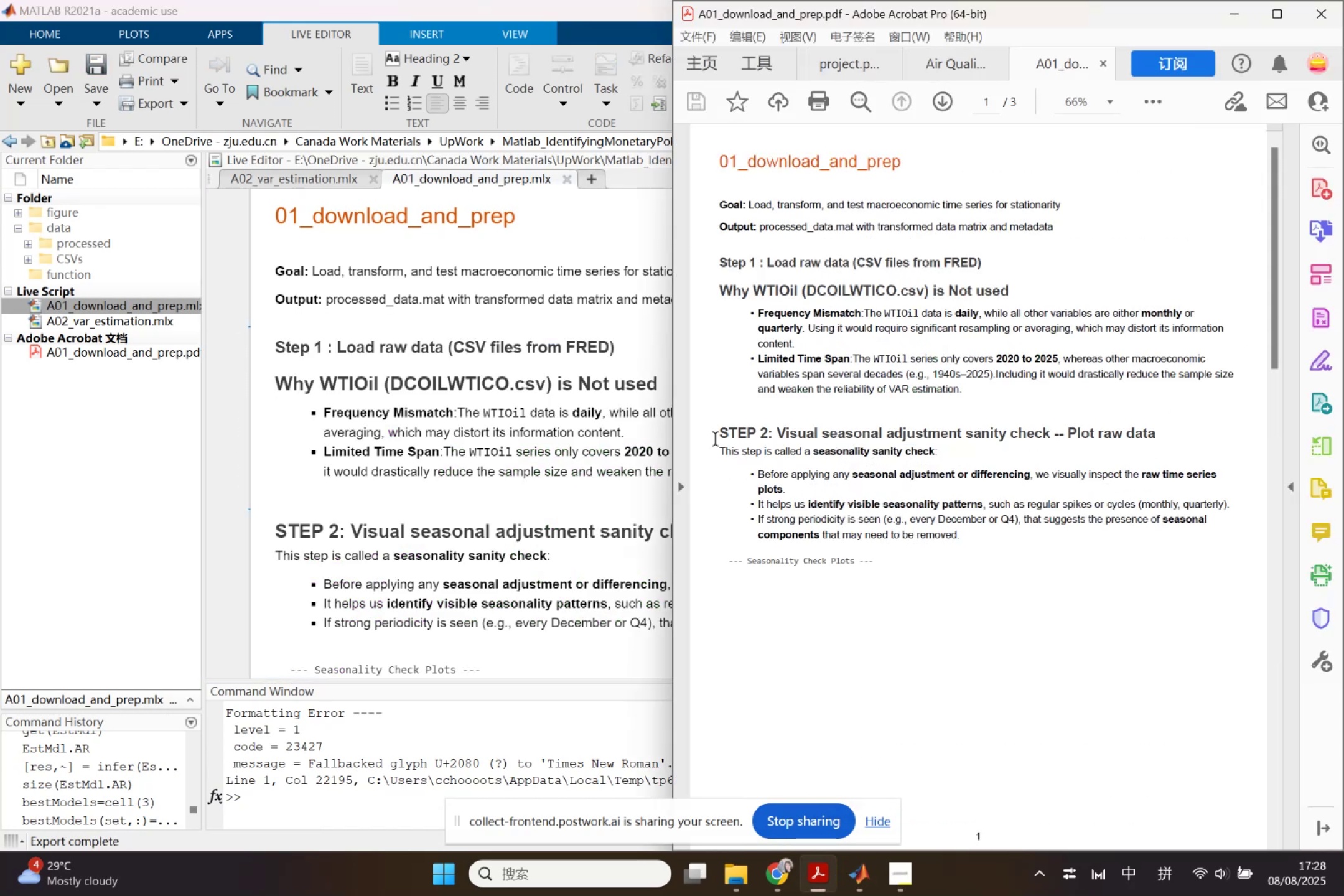 
scroll: coordinate [1085, 431], scroll_direction: down, amount: 61.0
 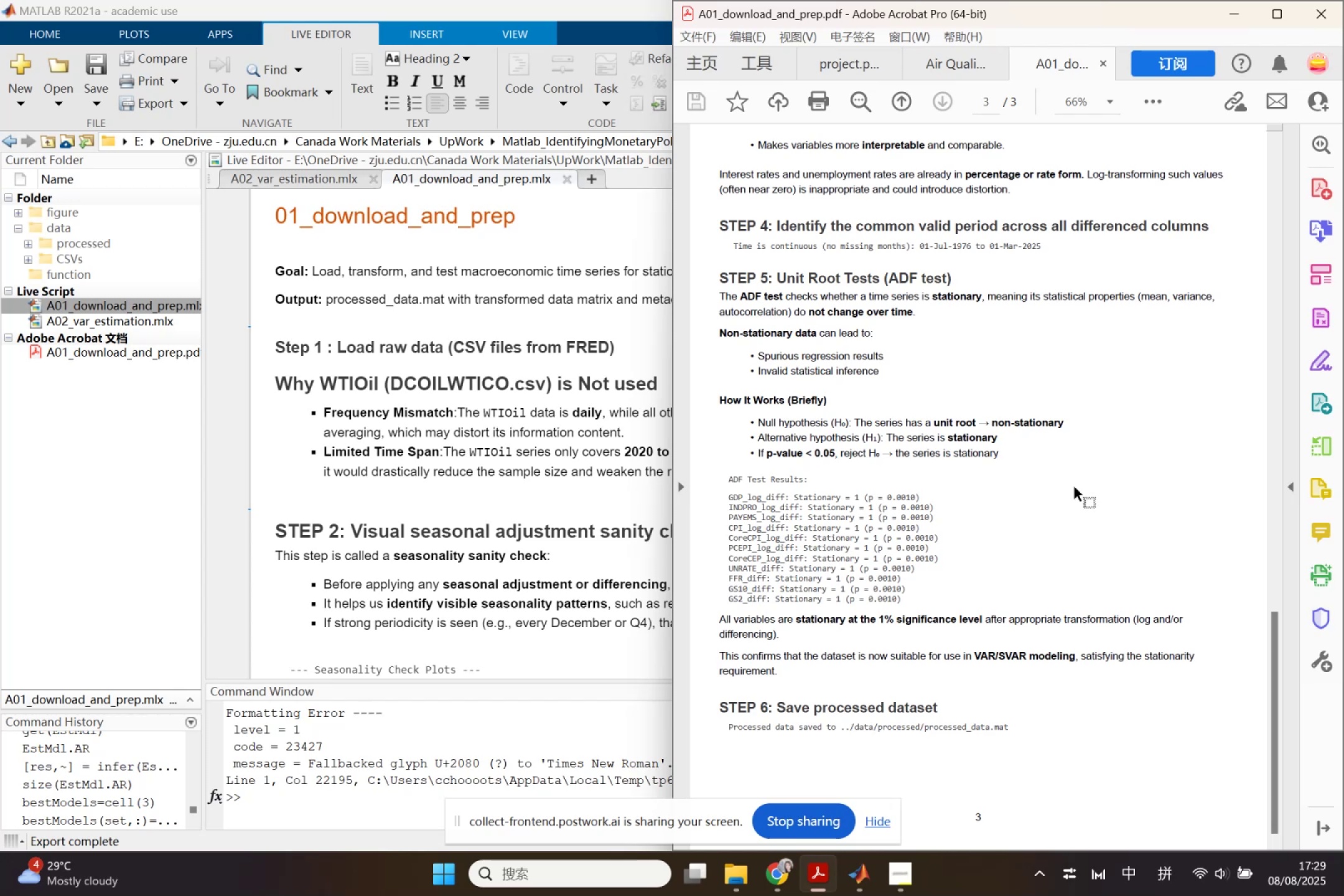 
wait(7.37)
 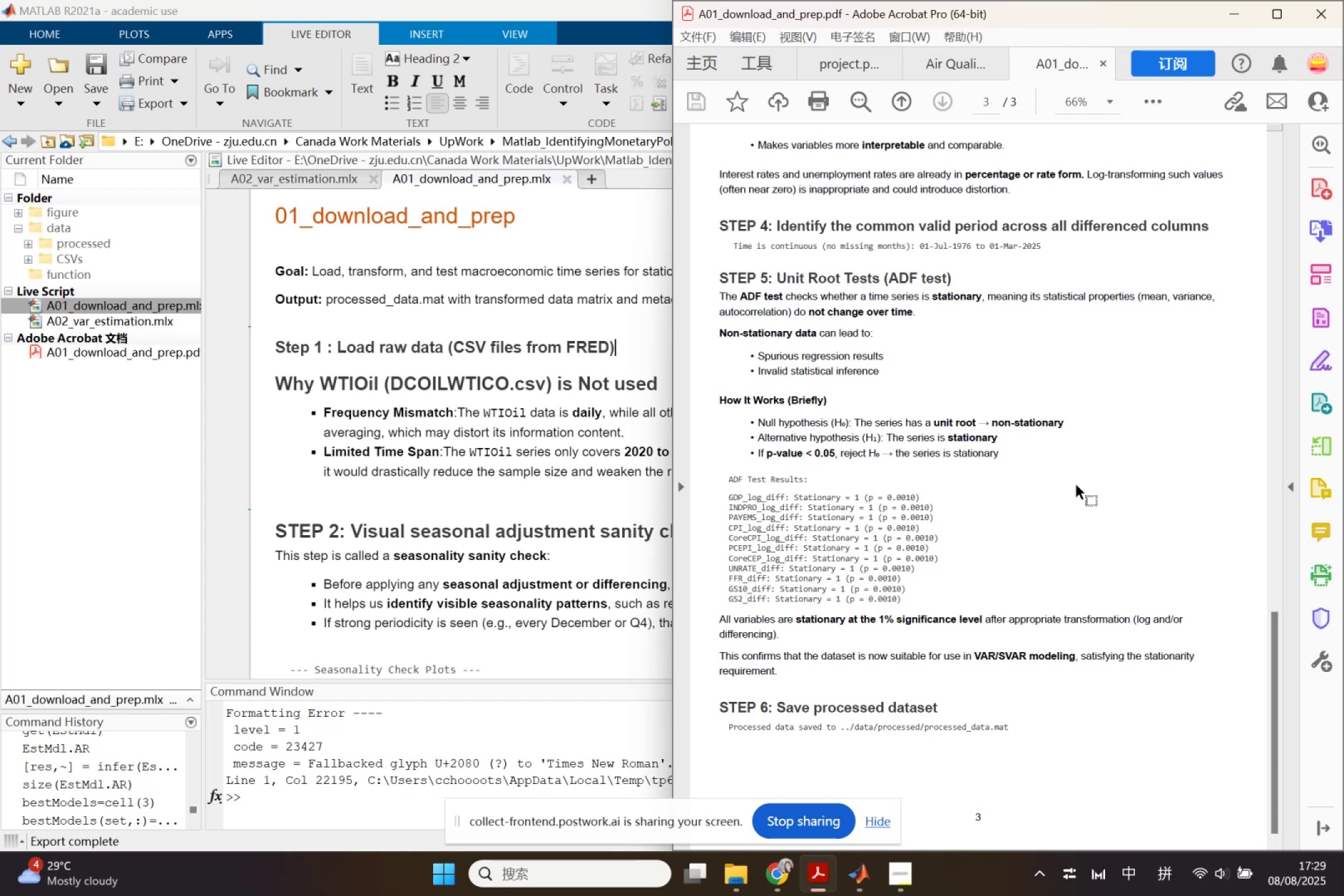 
left_click([1105, 66])
 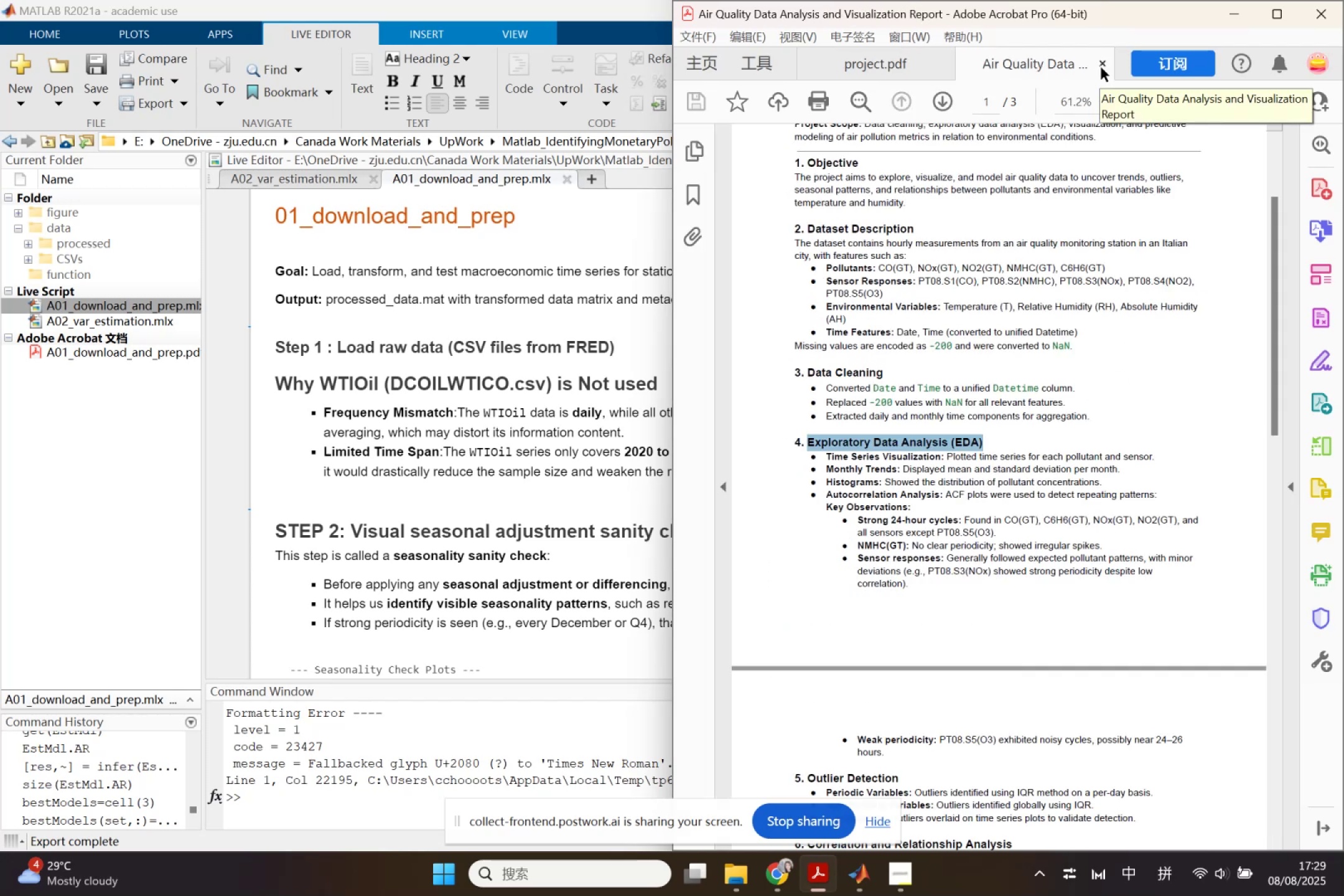 
left_click([1101, 68])
 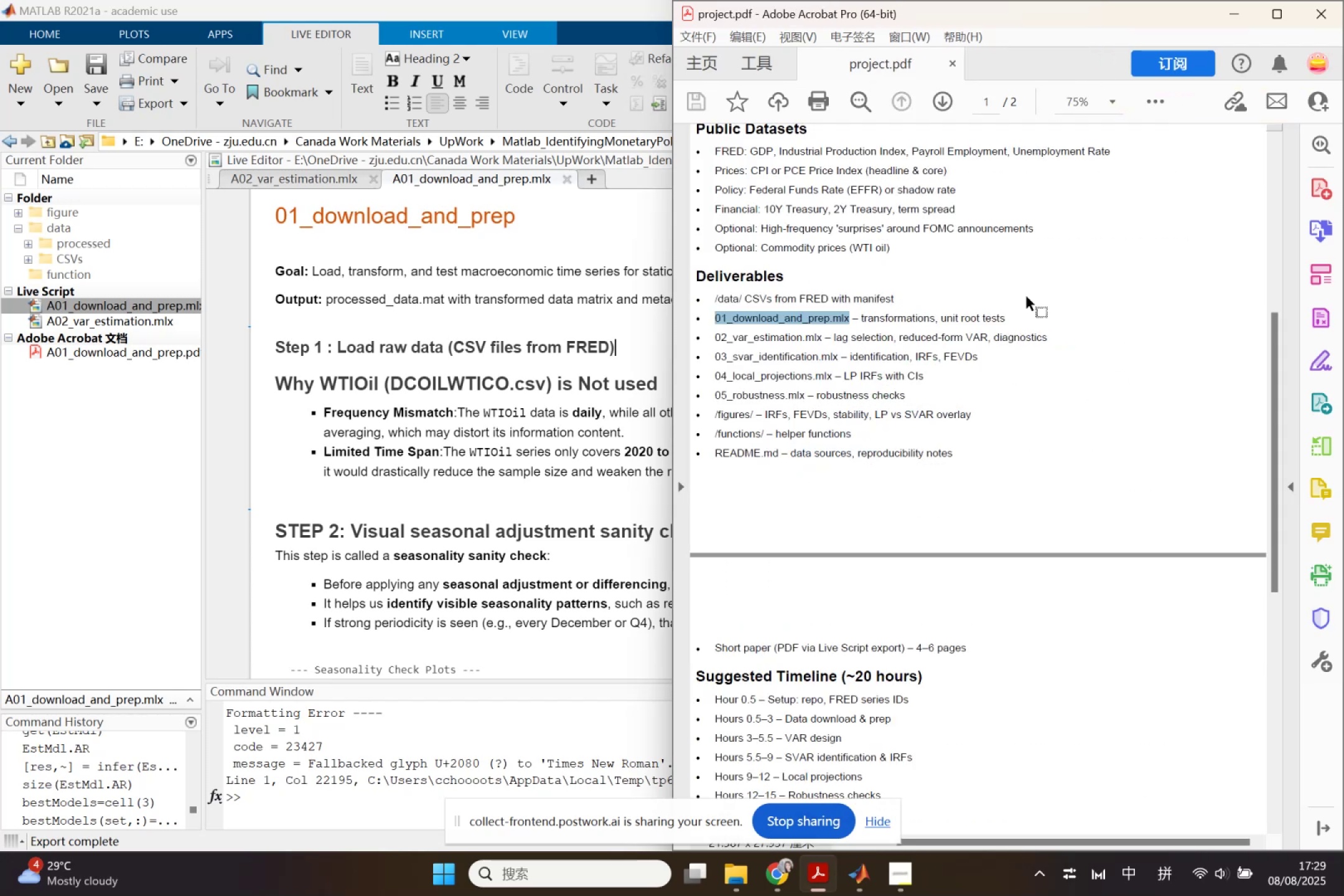 
left_click([1027, 301])
 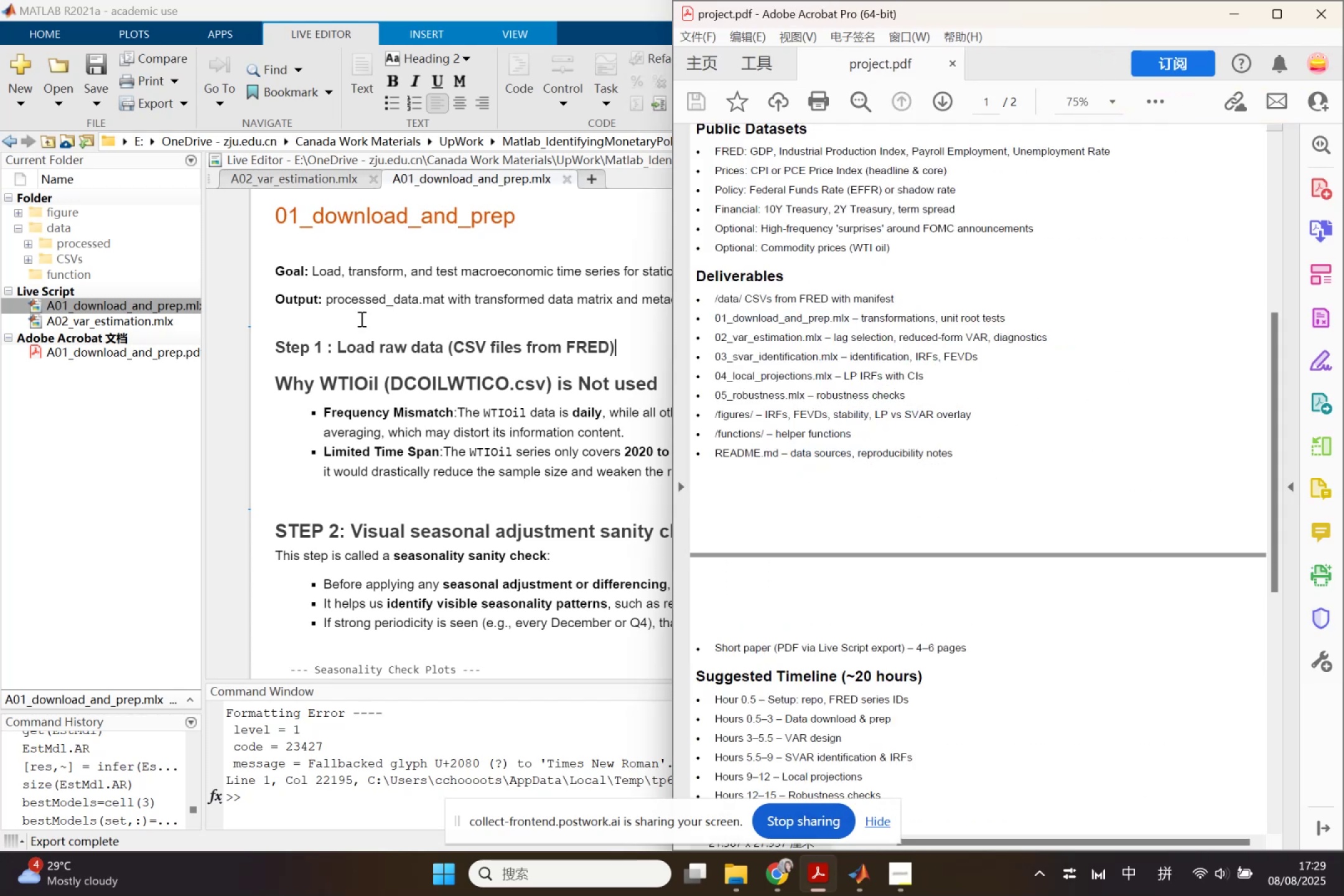 
left_click([358, 319])
 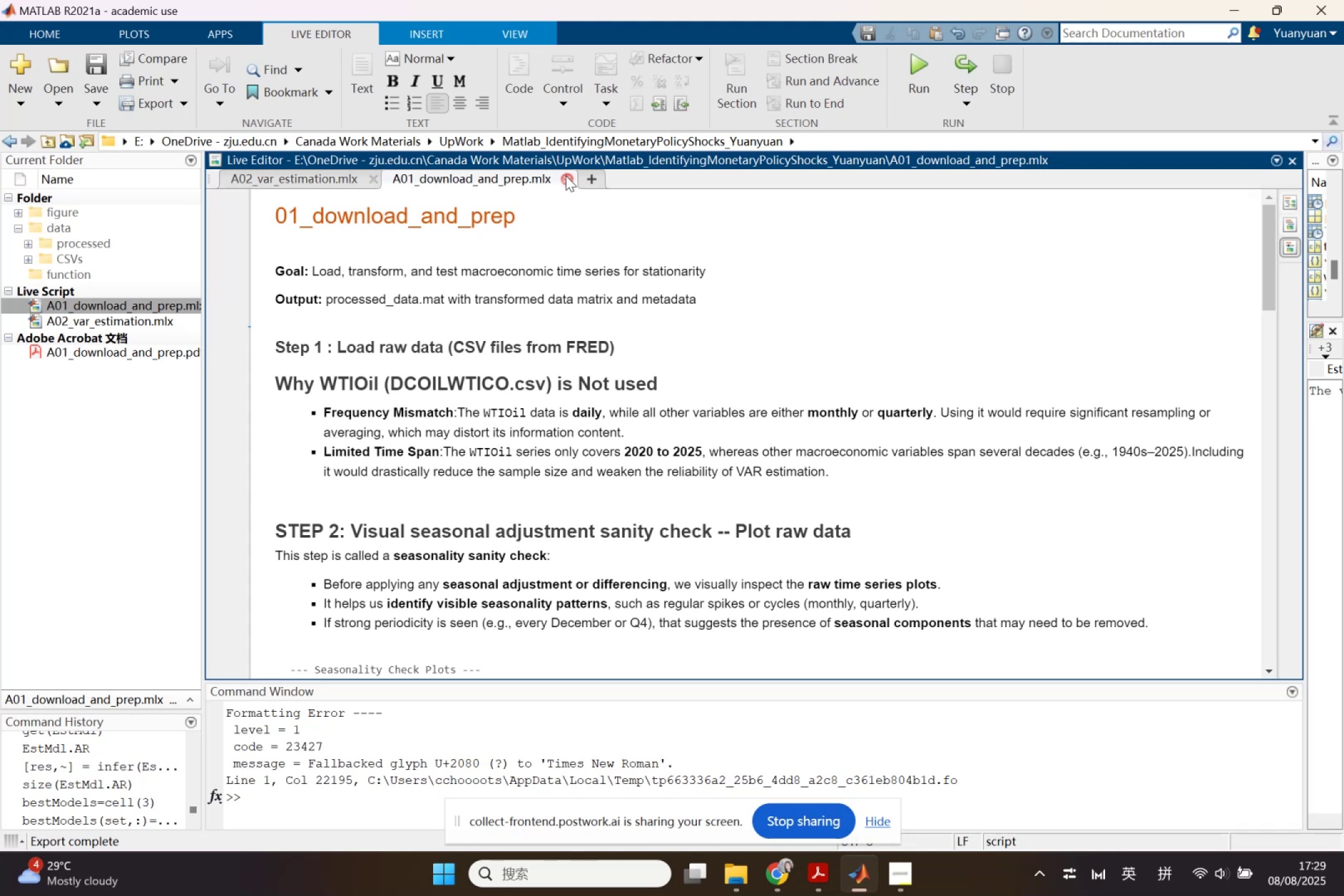 
left_click([566, 175])
 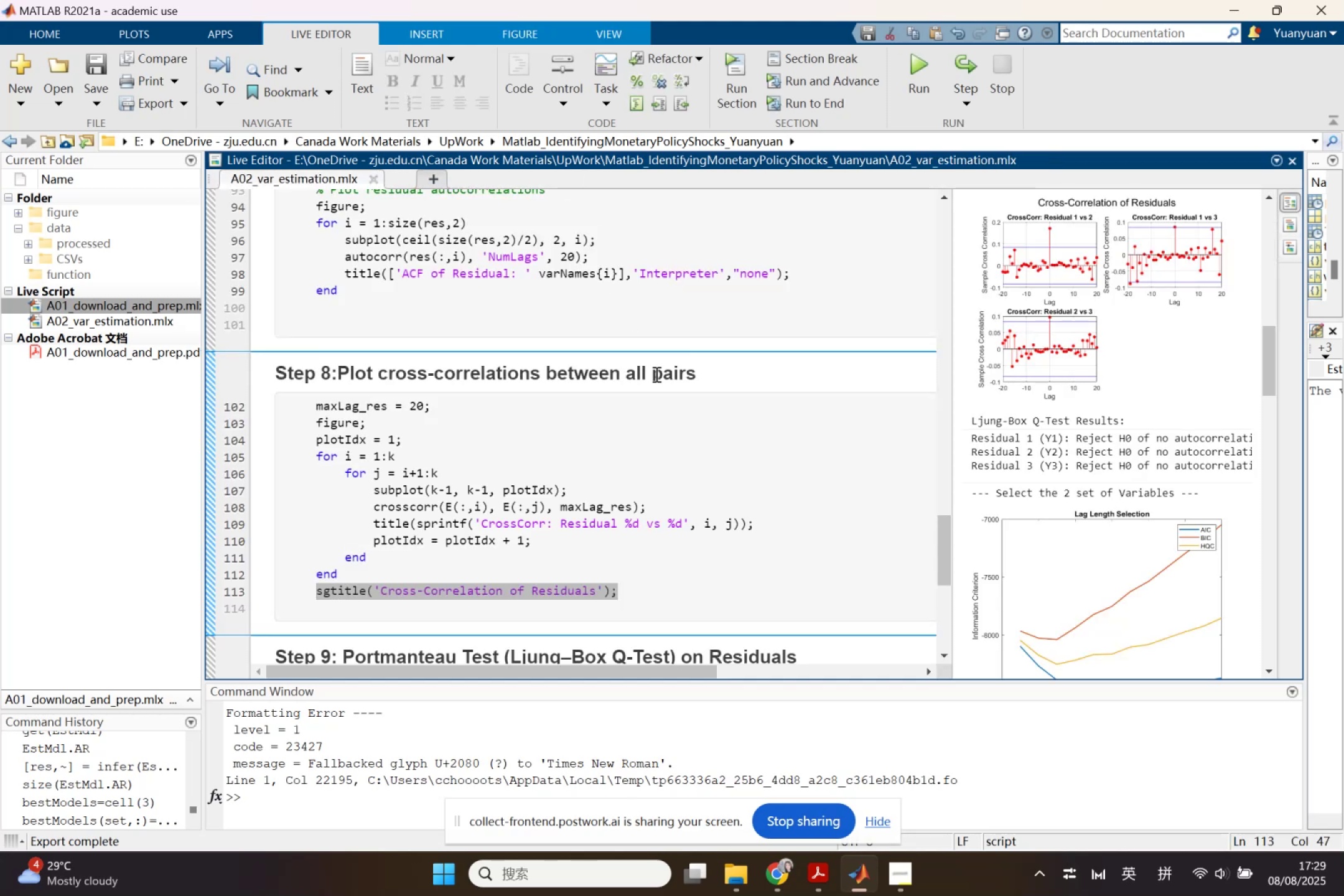 
left_click([665, 385])
 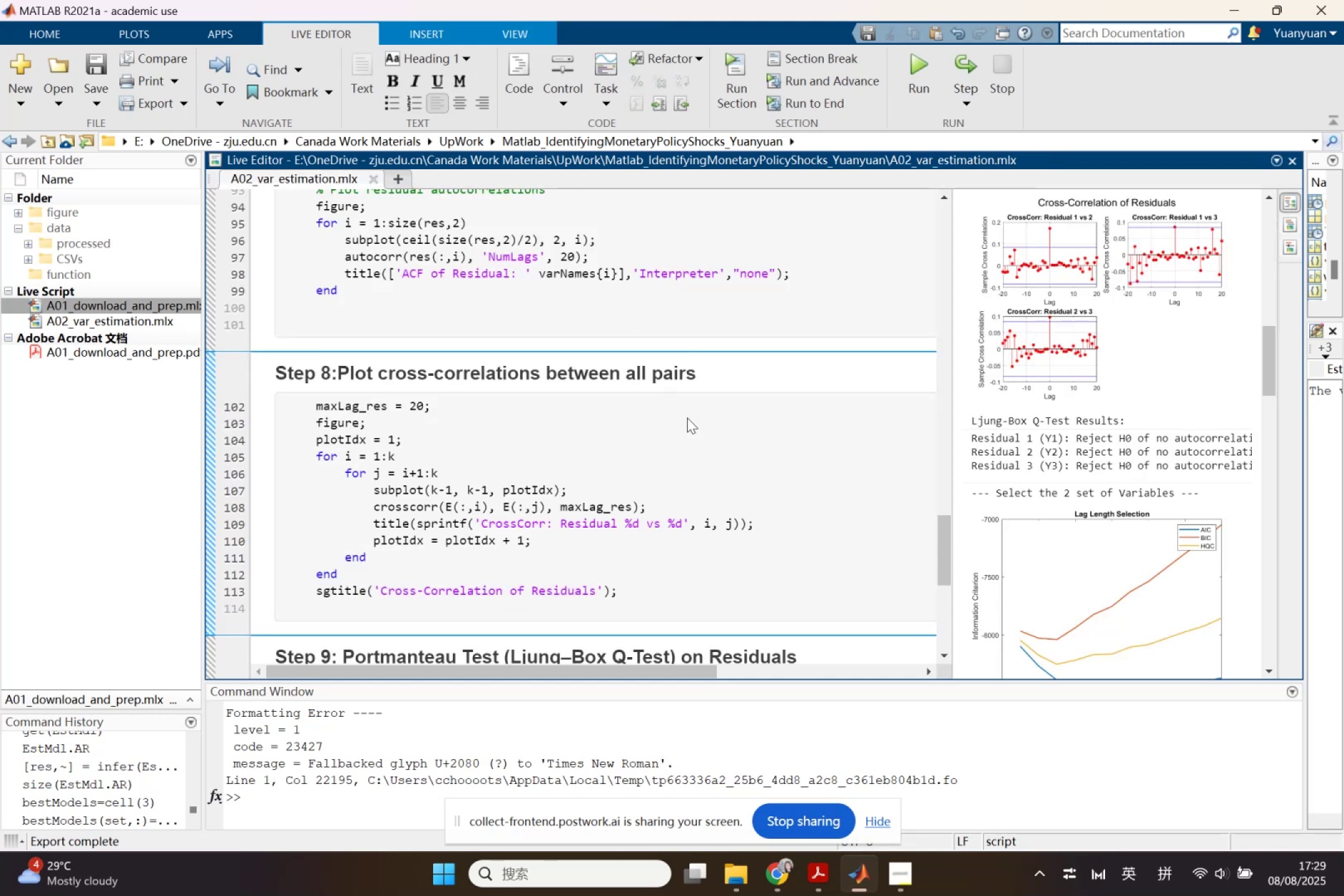 
scroll: coordinate [772, 515], scroll_direction: up, amount: 23.0
 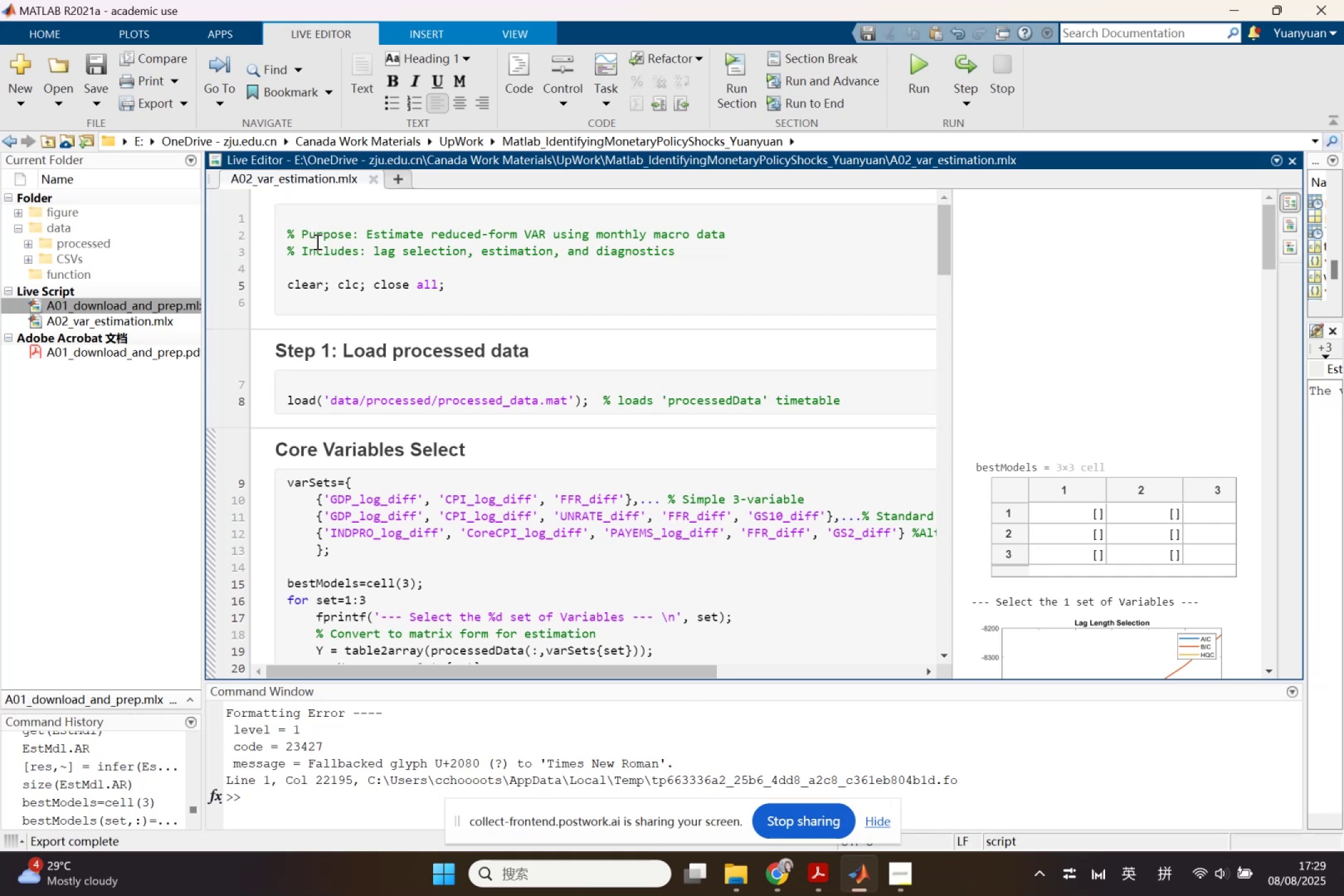 
wait(14.0)
 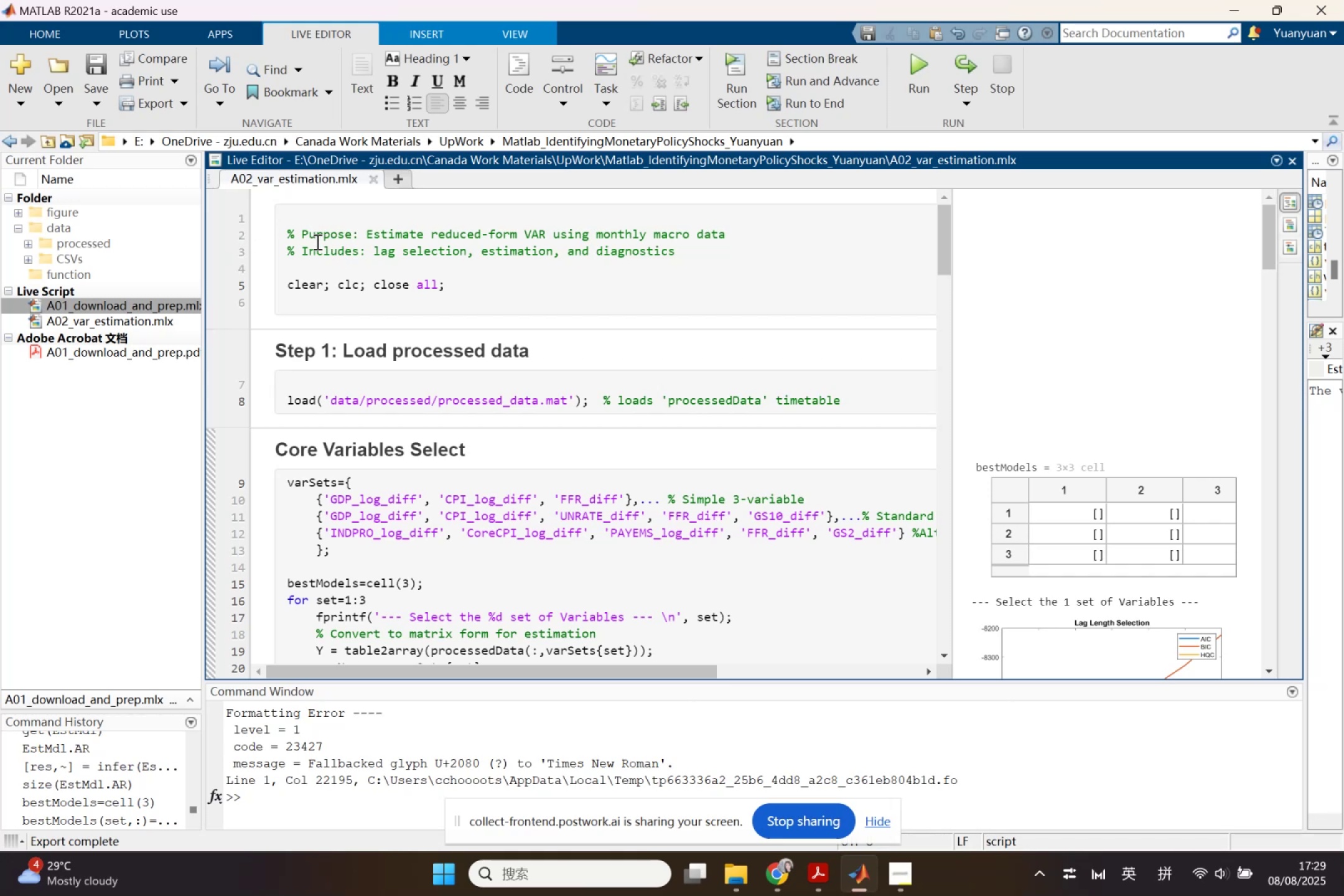 
left_click([354, 82])
 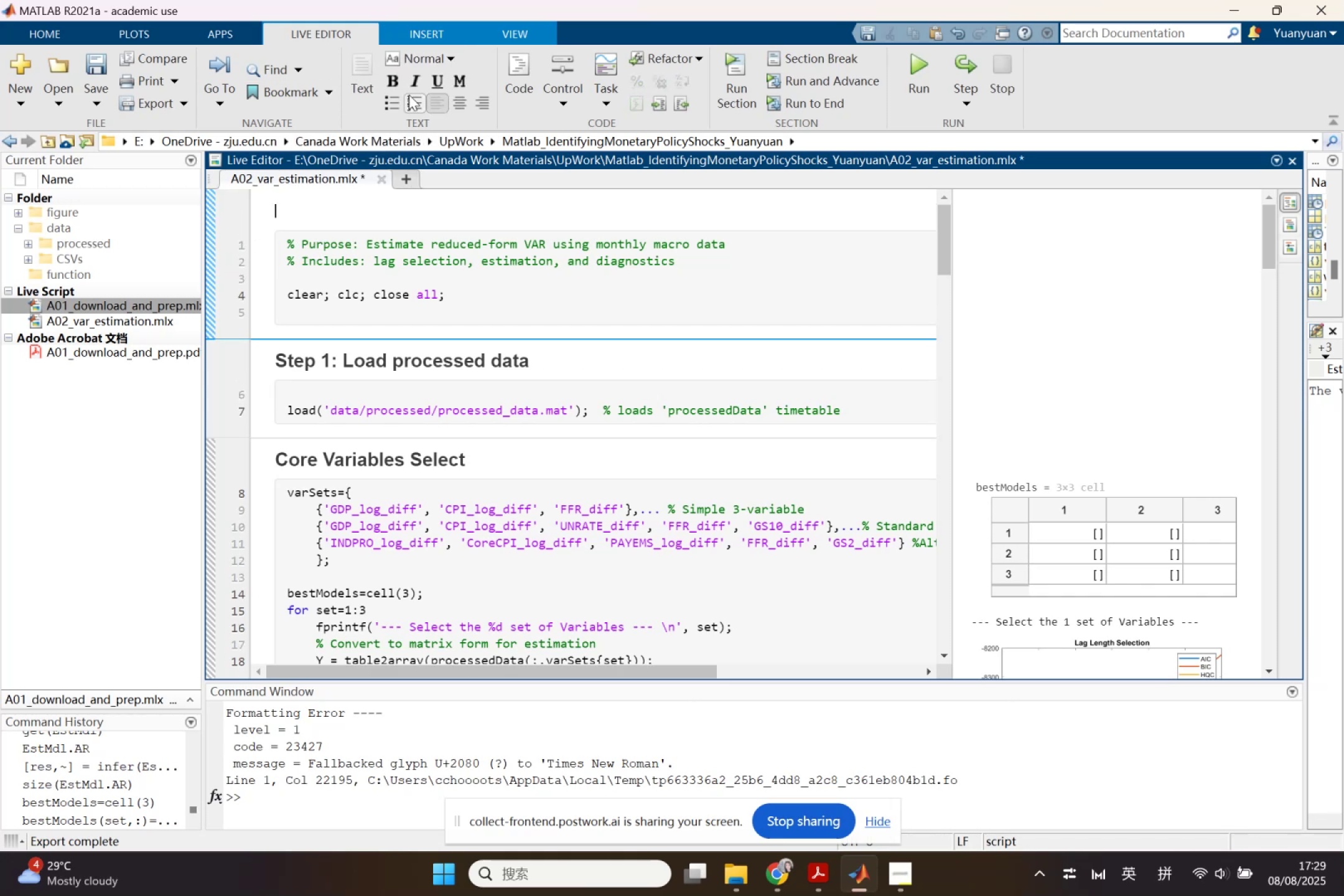 
left_click([434, 61])
 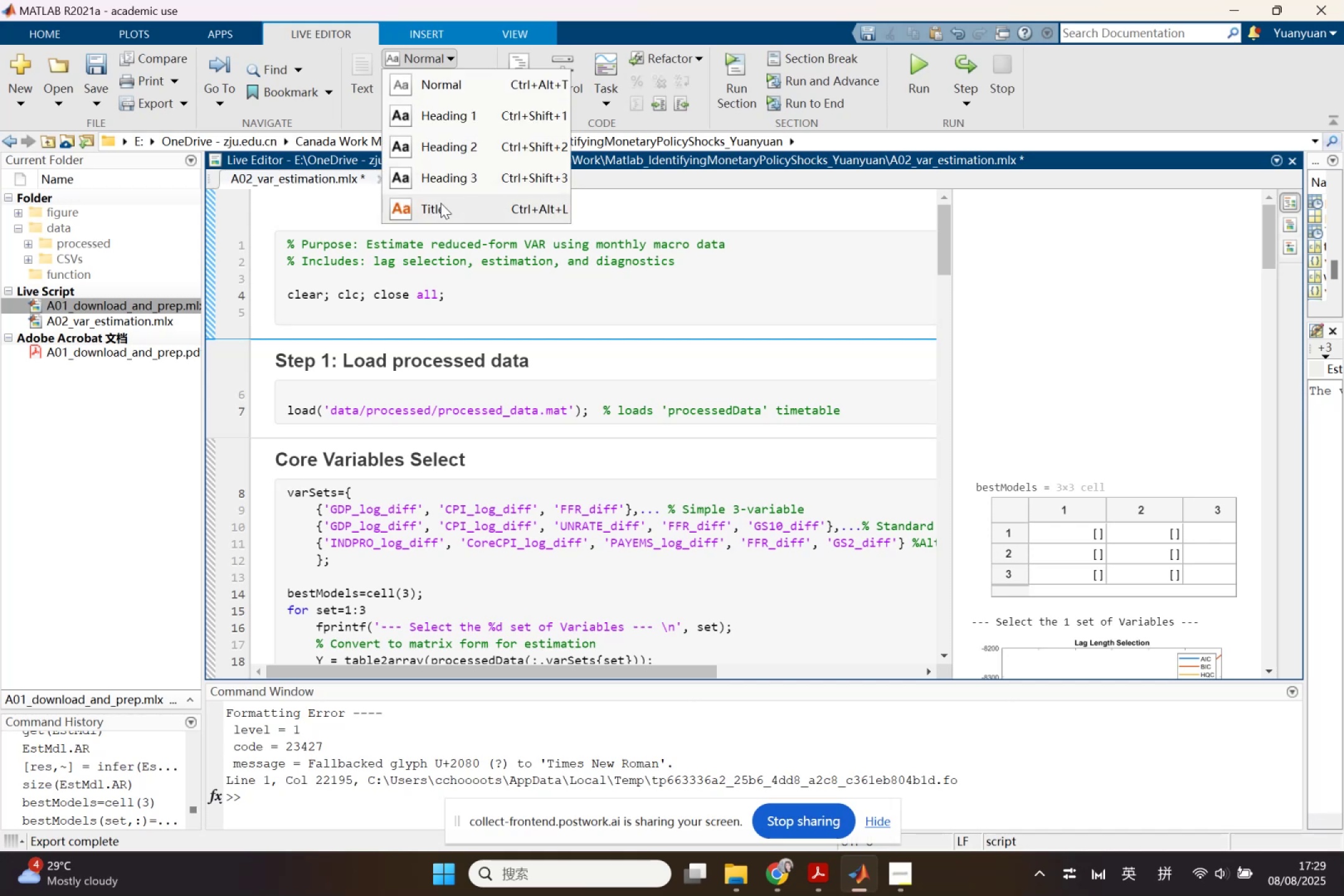 
left_click([441, 203])
 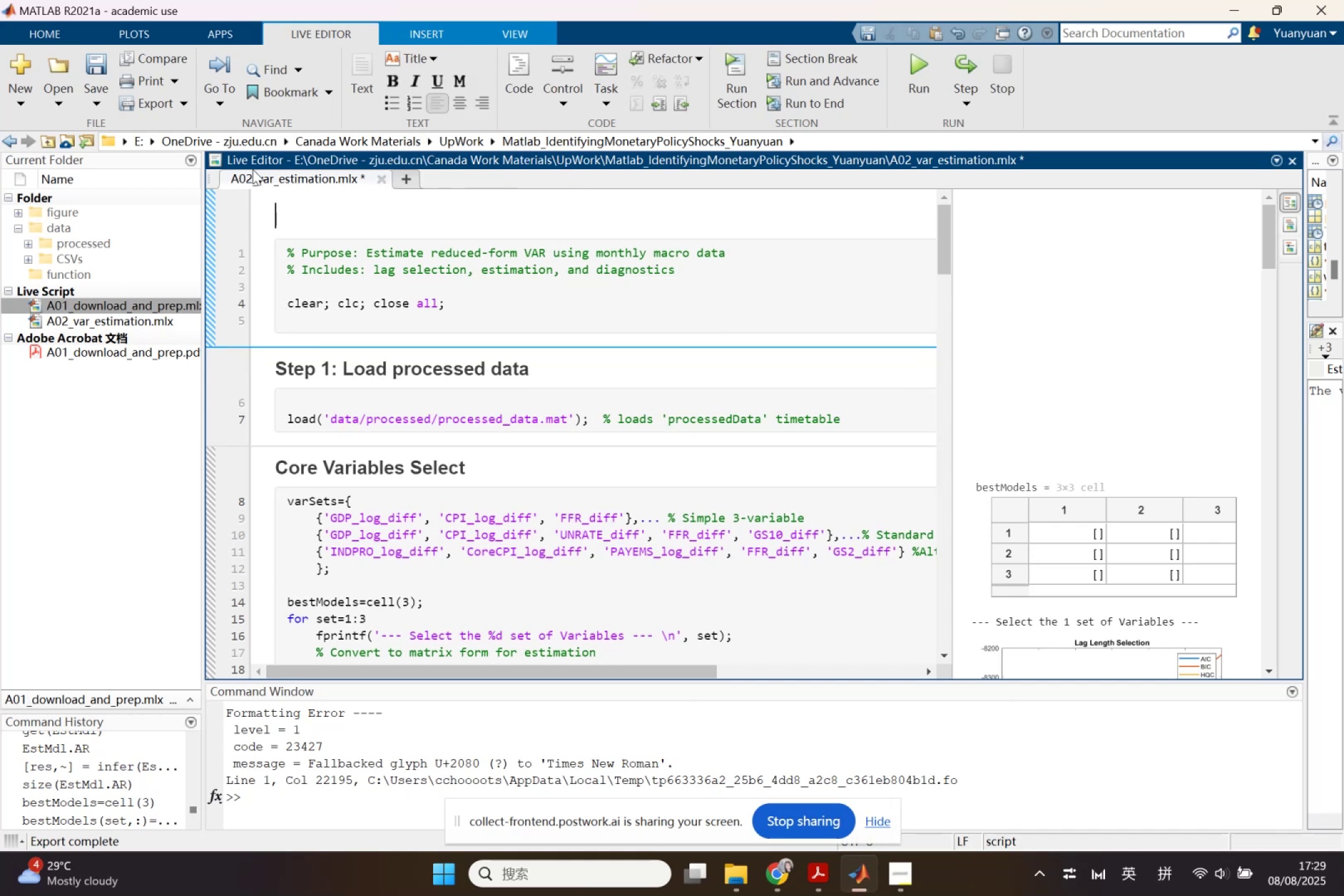 
left_click([253, 180])
 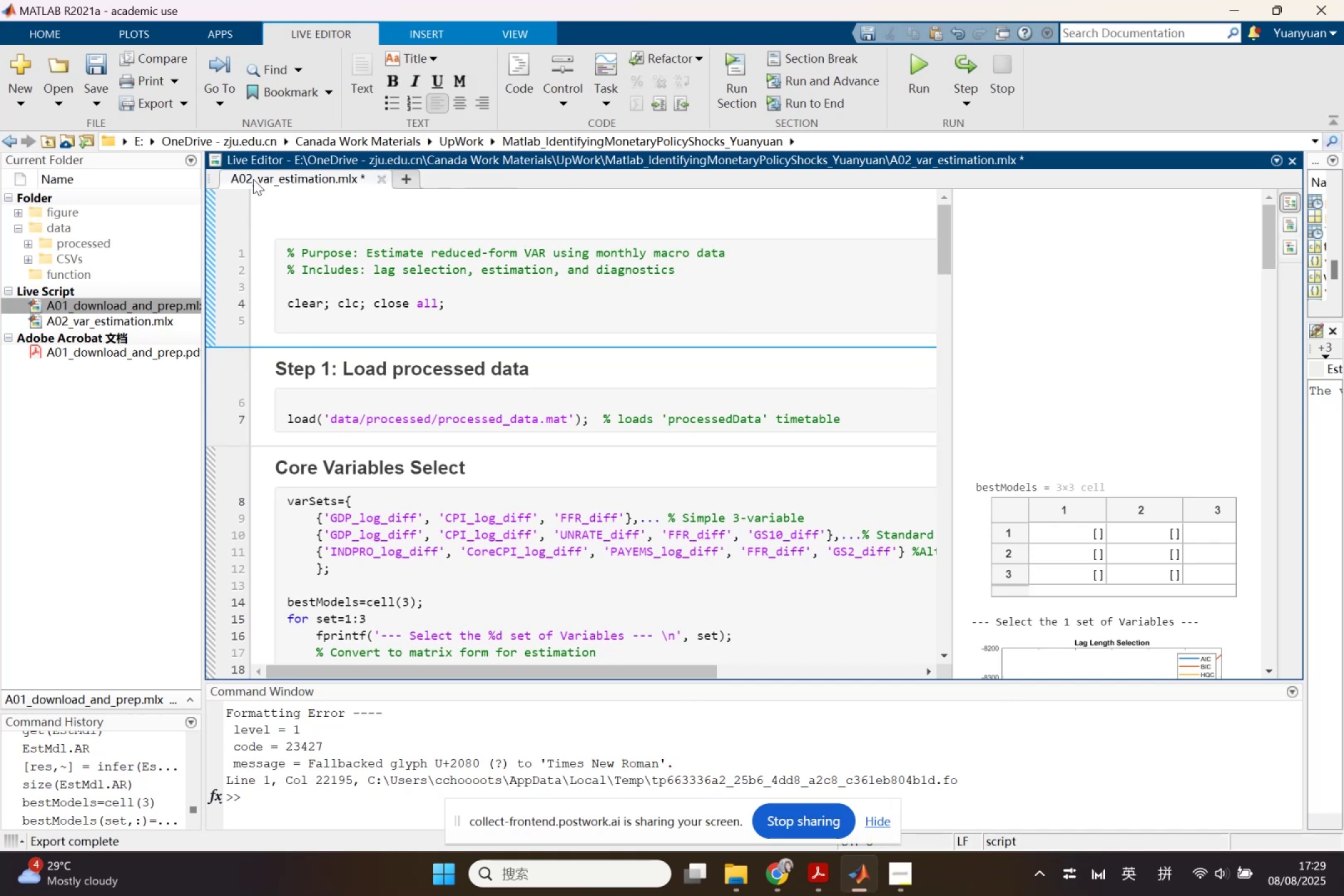 
double_click([253, 179])
 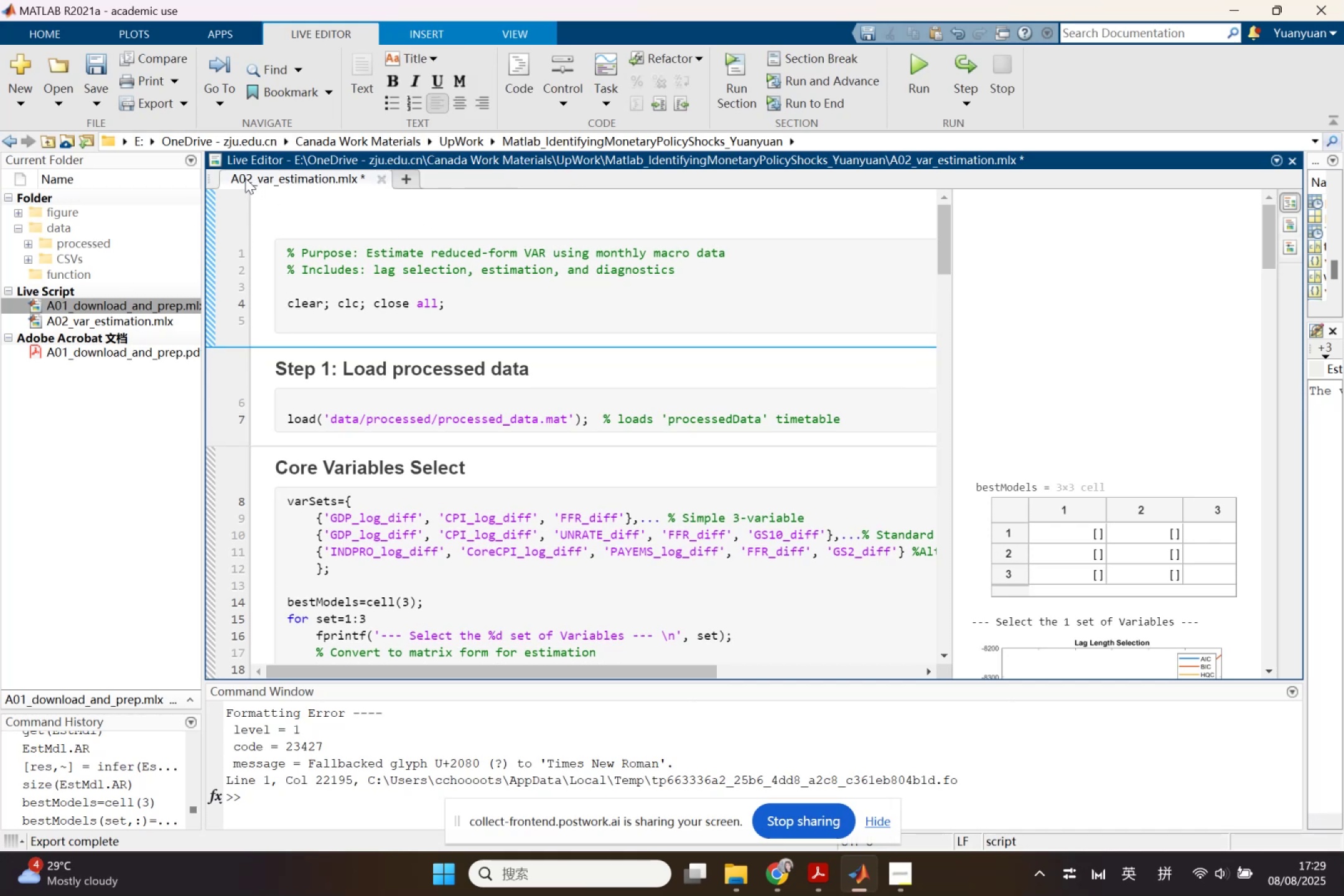 
double_click([245, 177])
 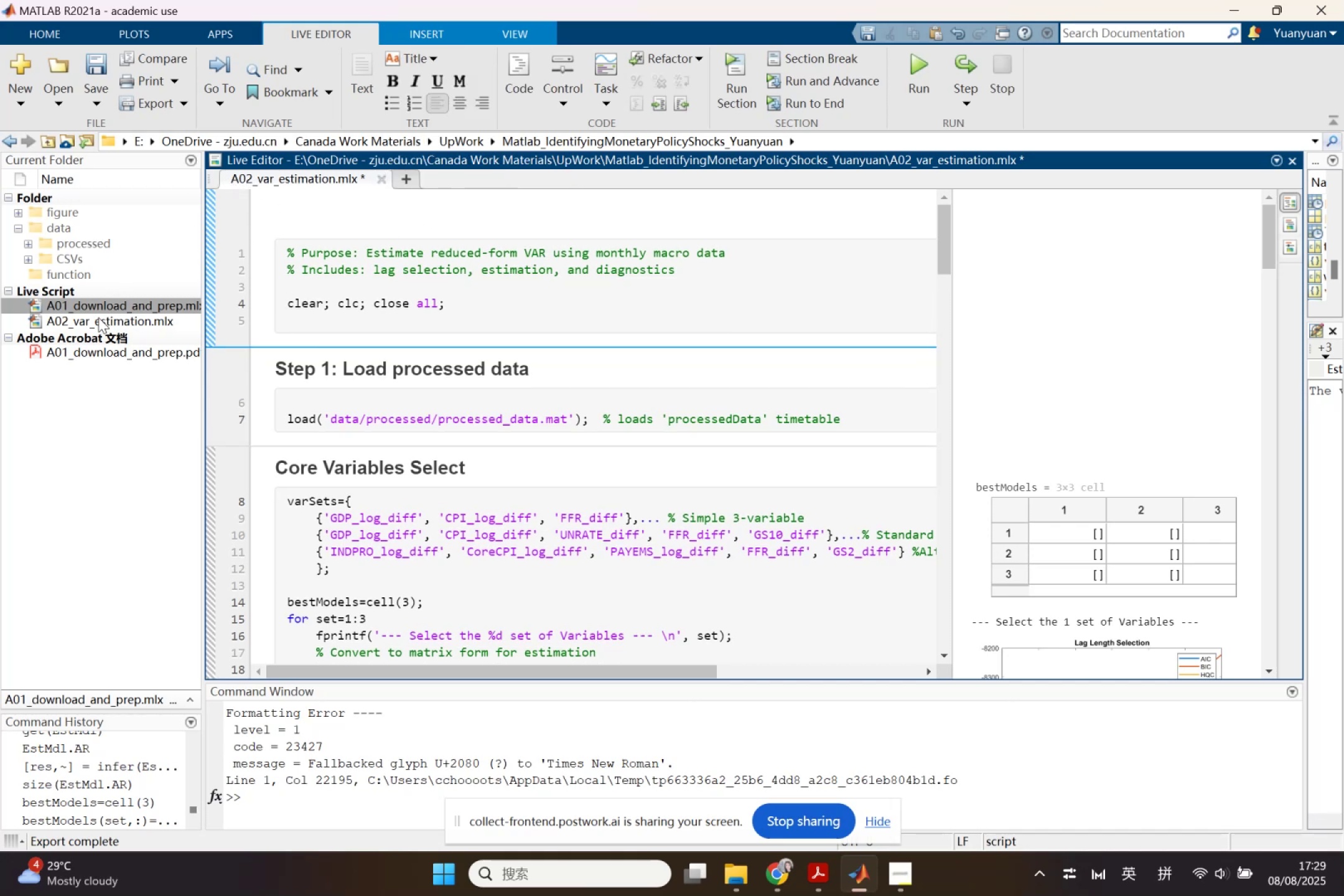 
left_click([96, 322])
 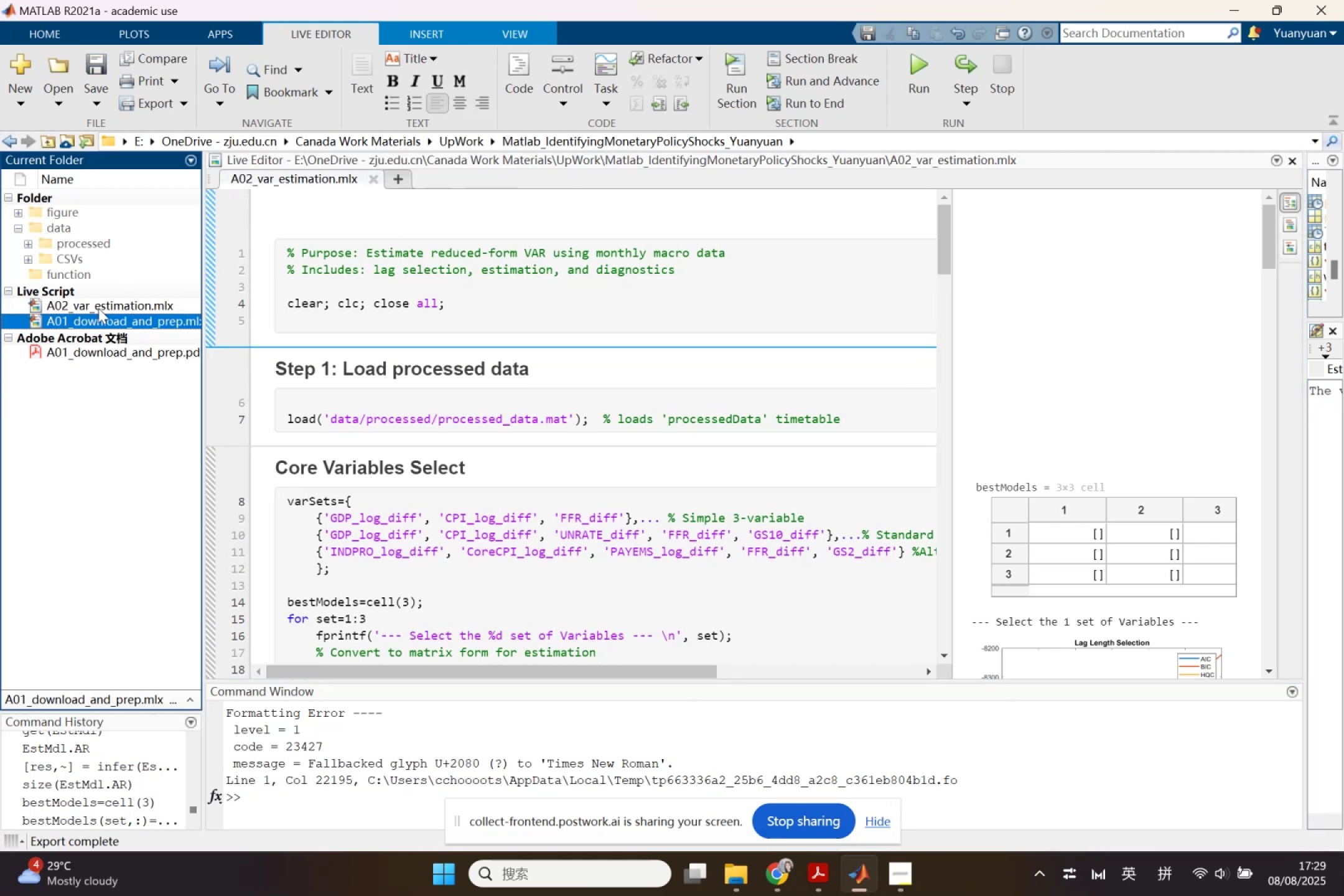 
left_click([99, 306])
 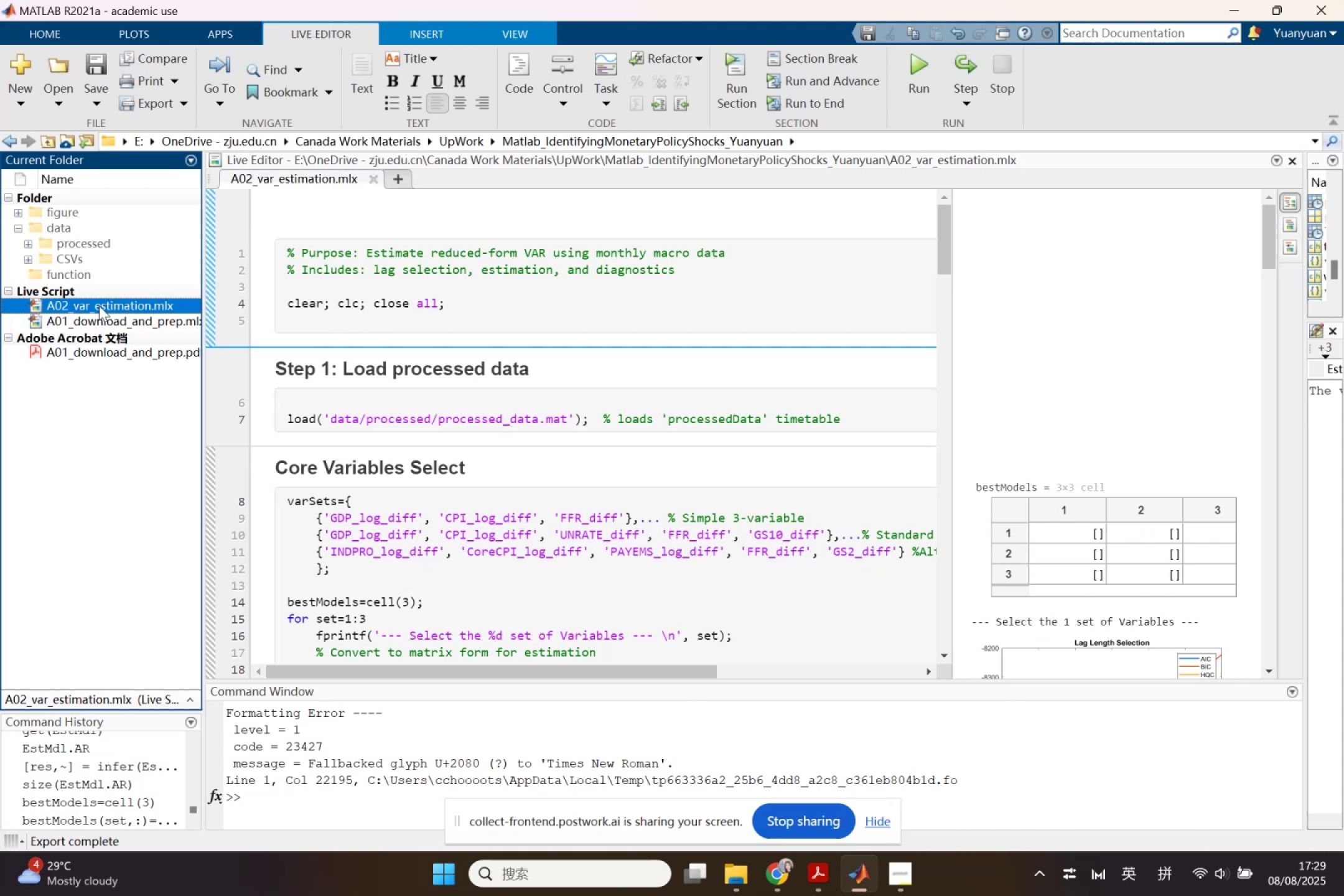 
left_click([99, 306])
 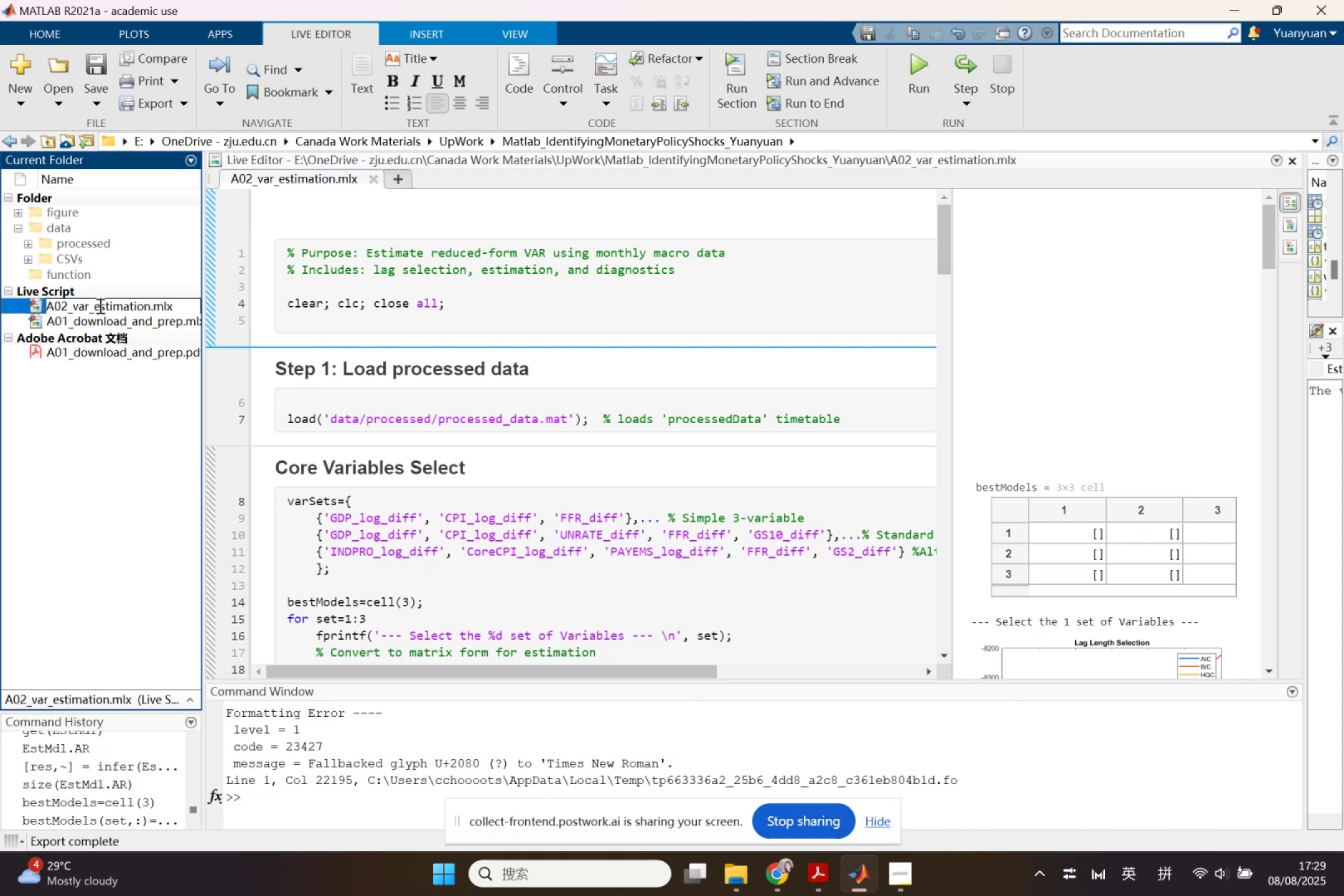 
key(Control+ControlLeft)
 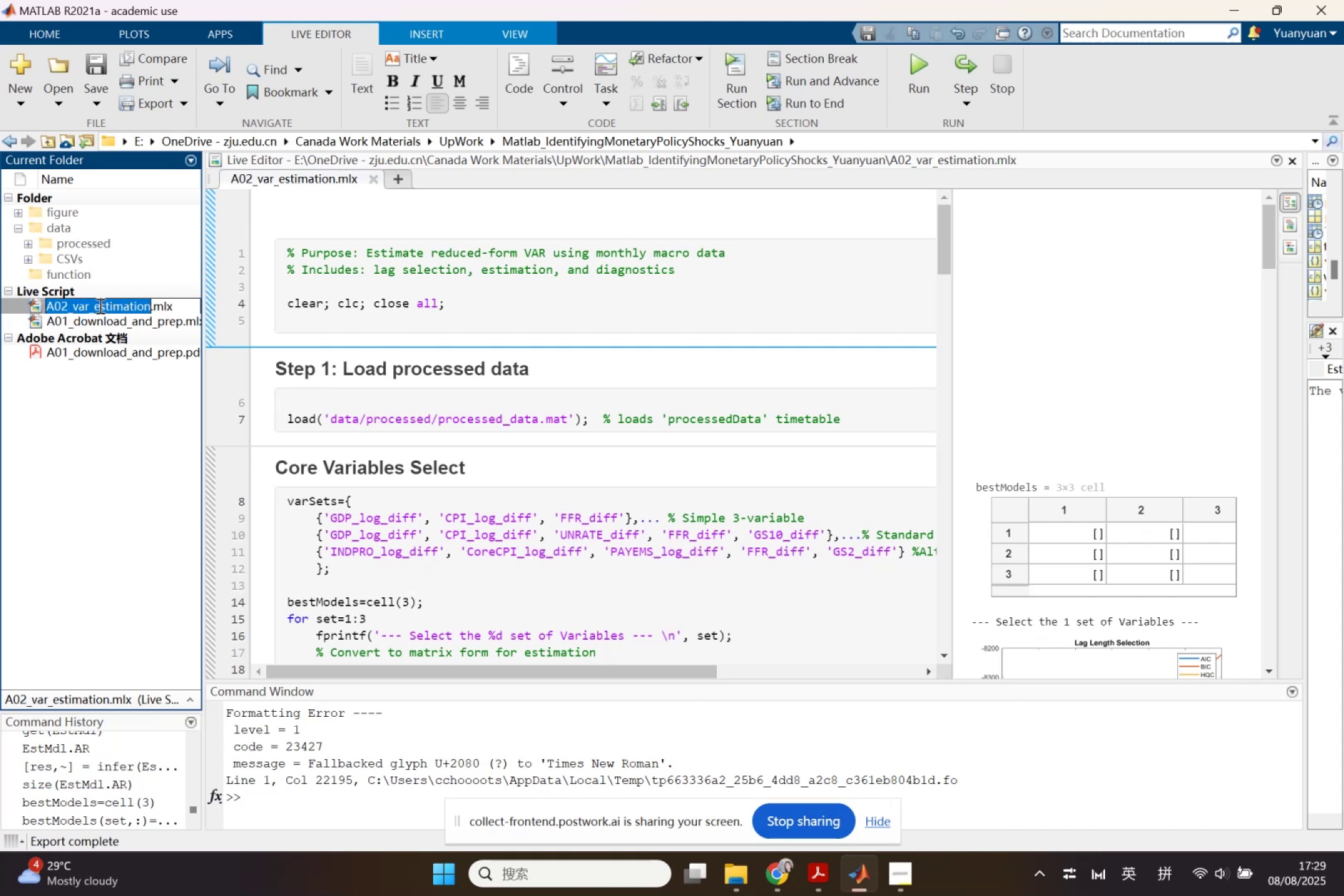 
key(Control+C)
 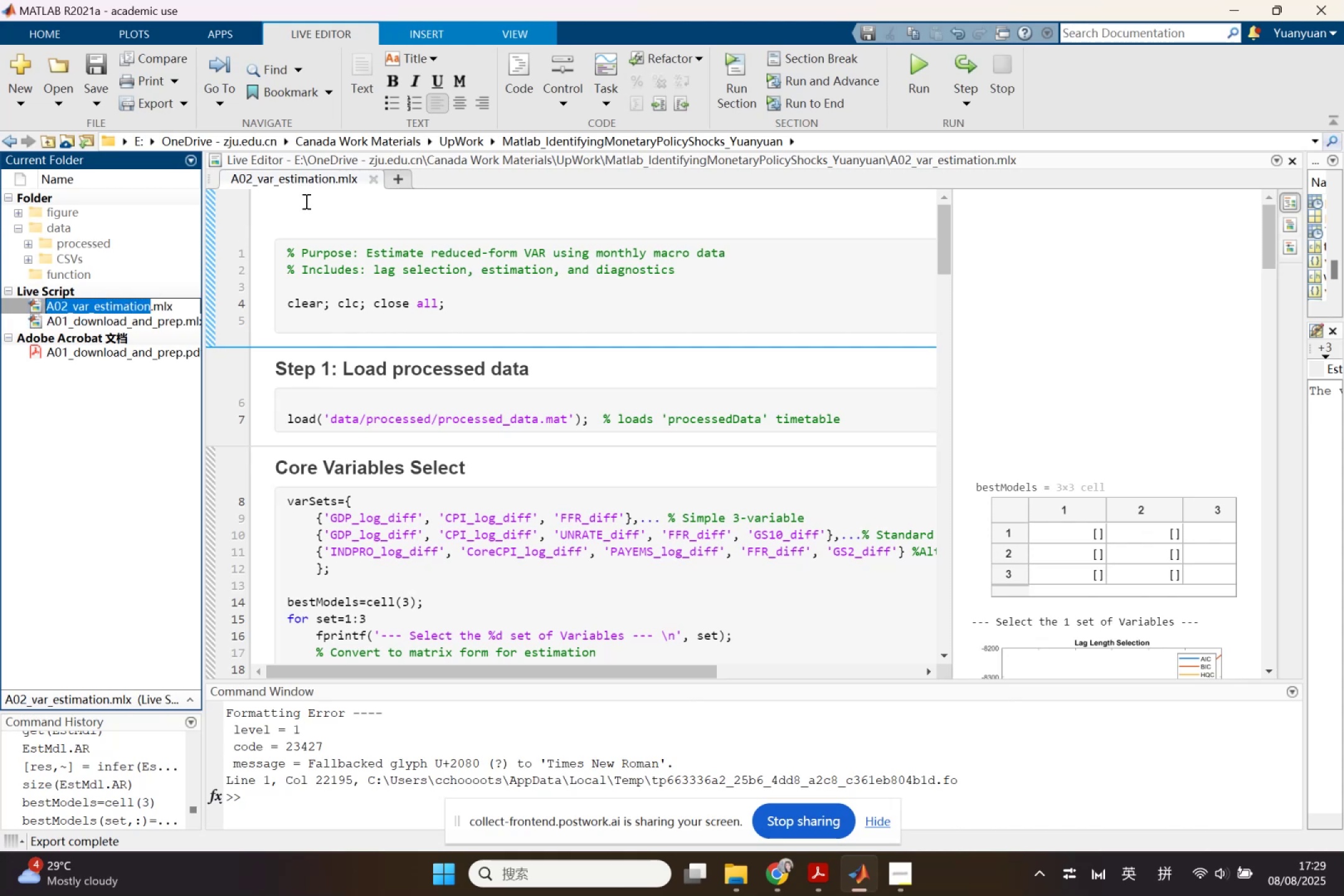 
left_click([304, 205])
 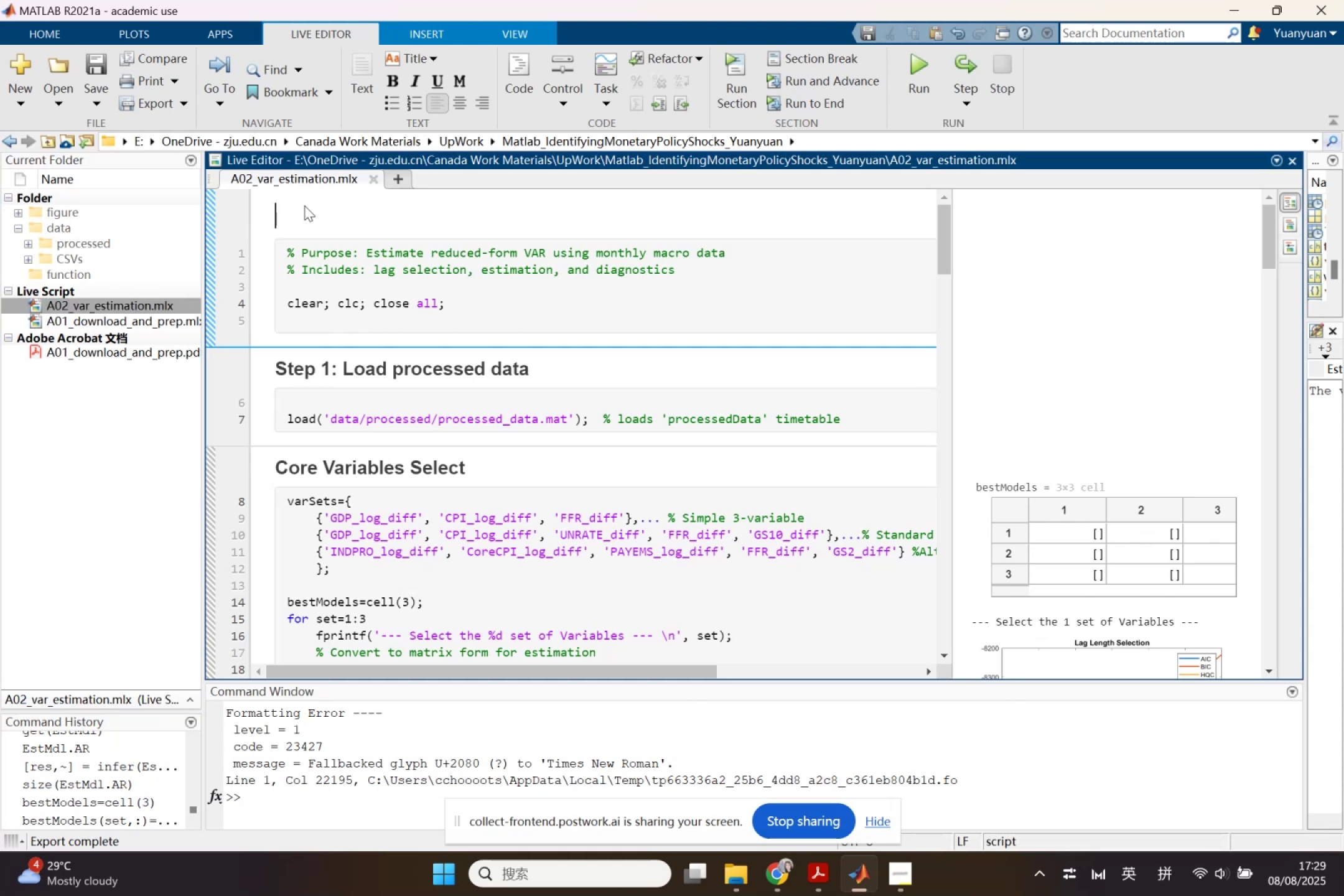 
key(Control+ControlLeft)
 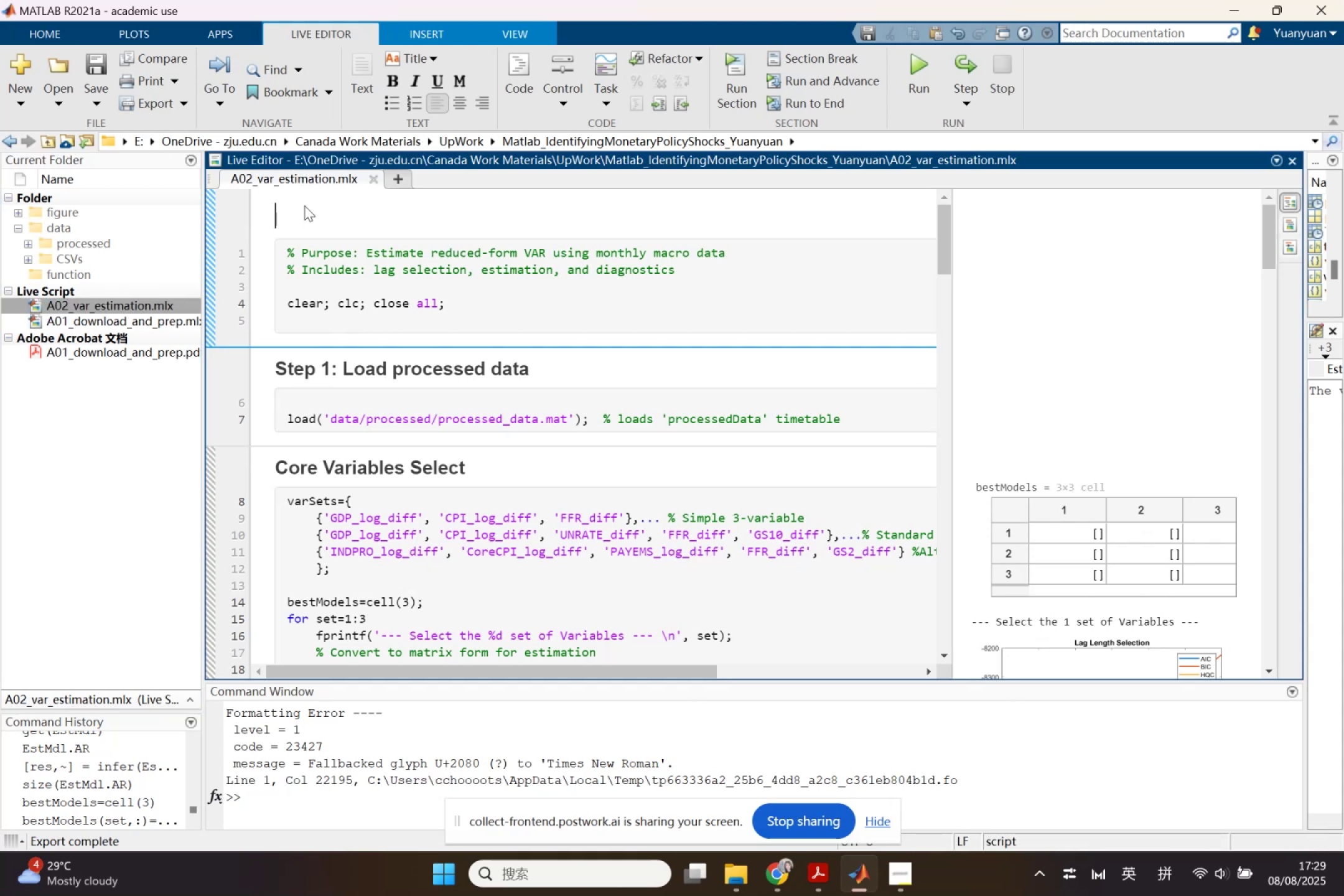 
key(Control+V)
 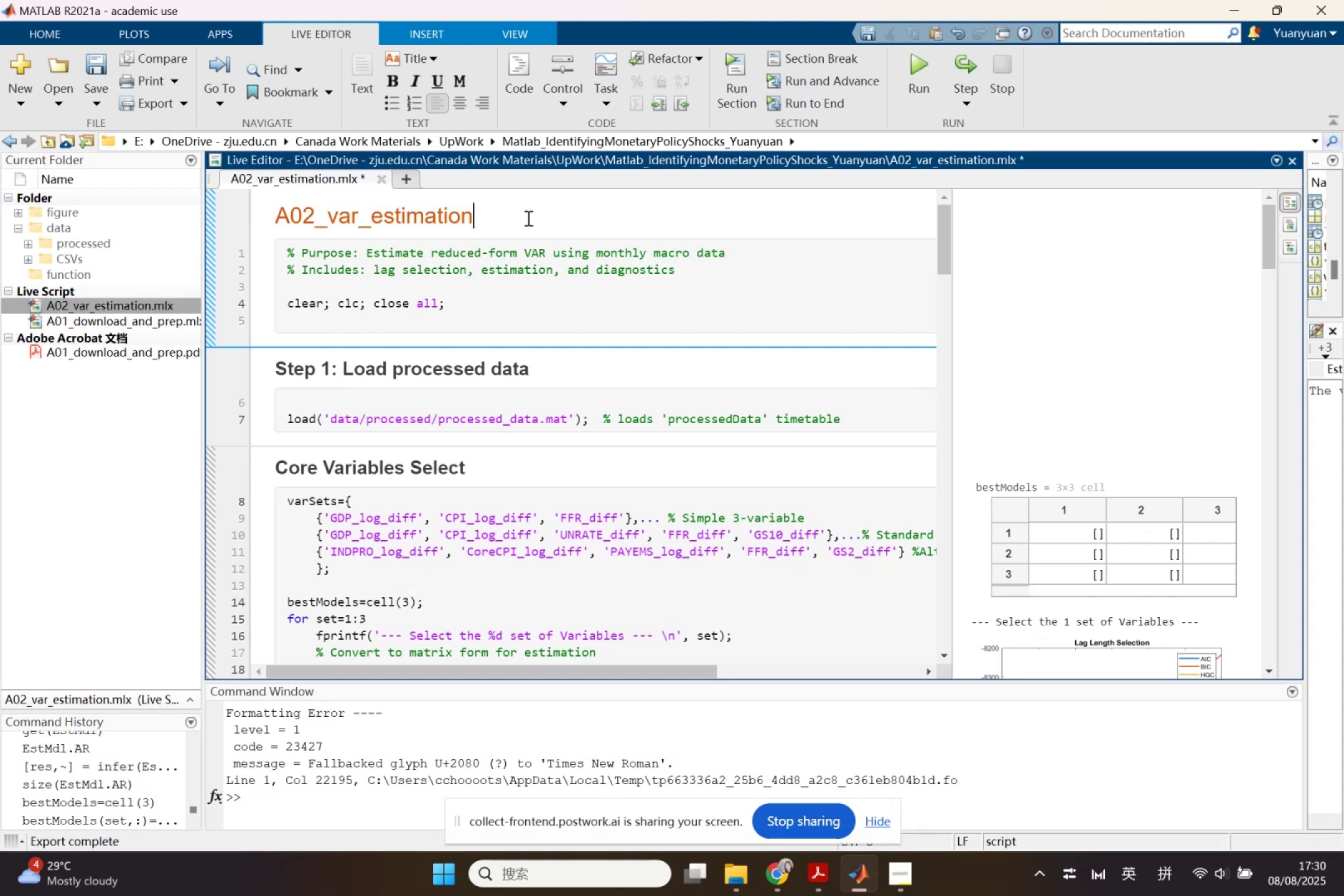 
wait(11.29)
 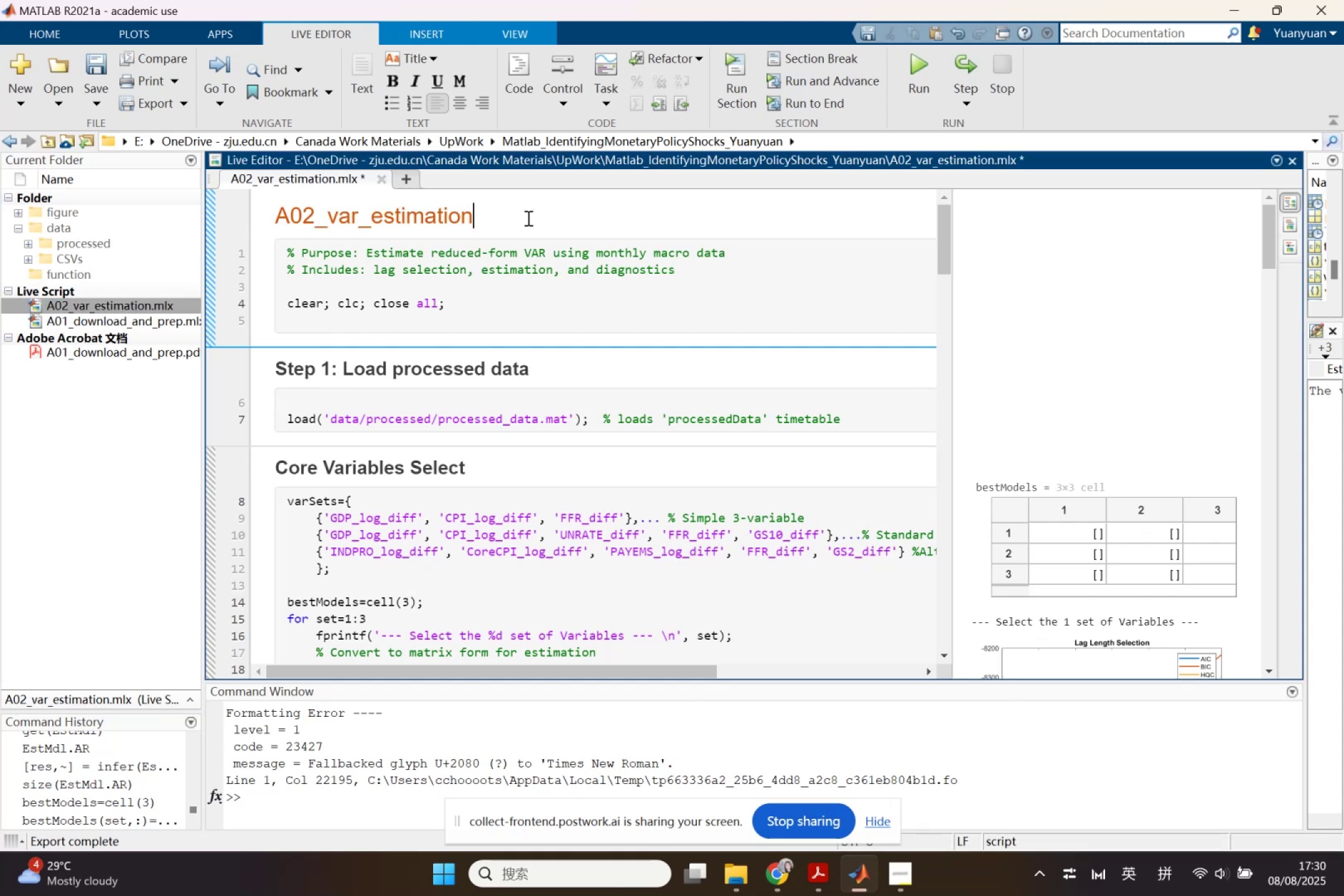 
left_click([358, 67])
 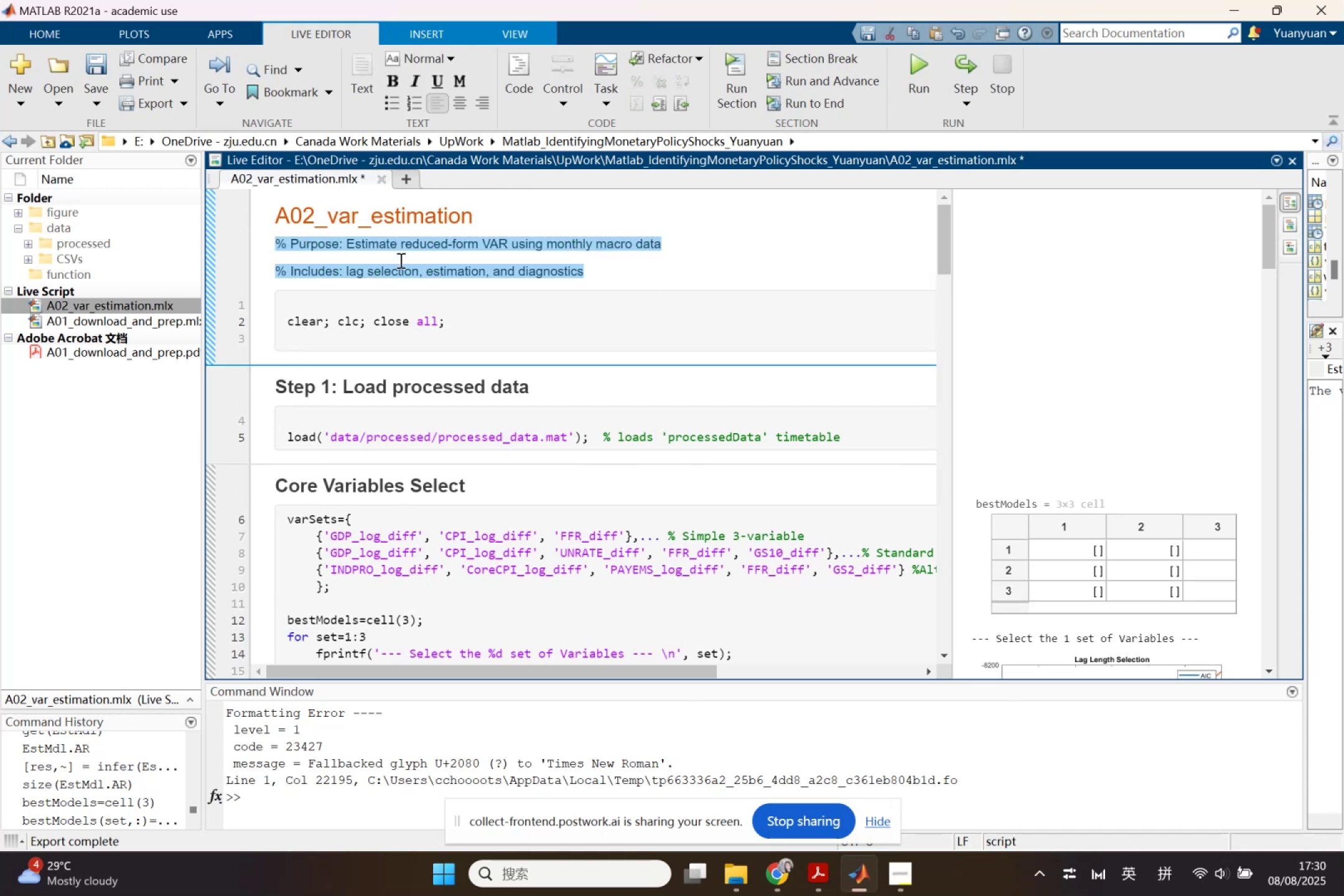 
left_click([399, 260])
 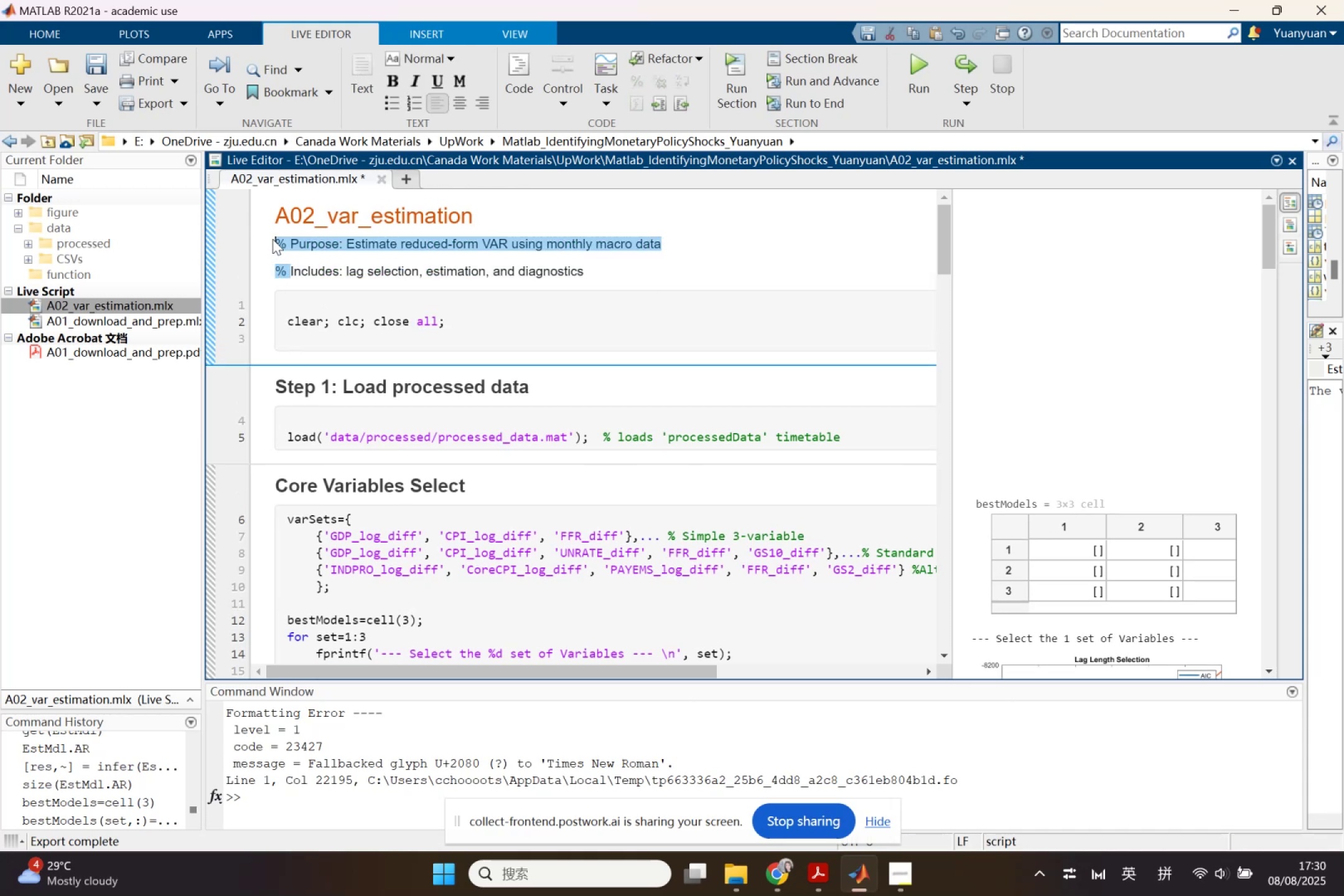 
left_click([276, 241])
 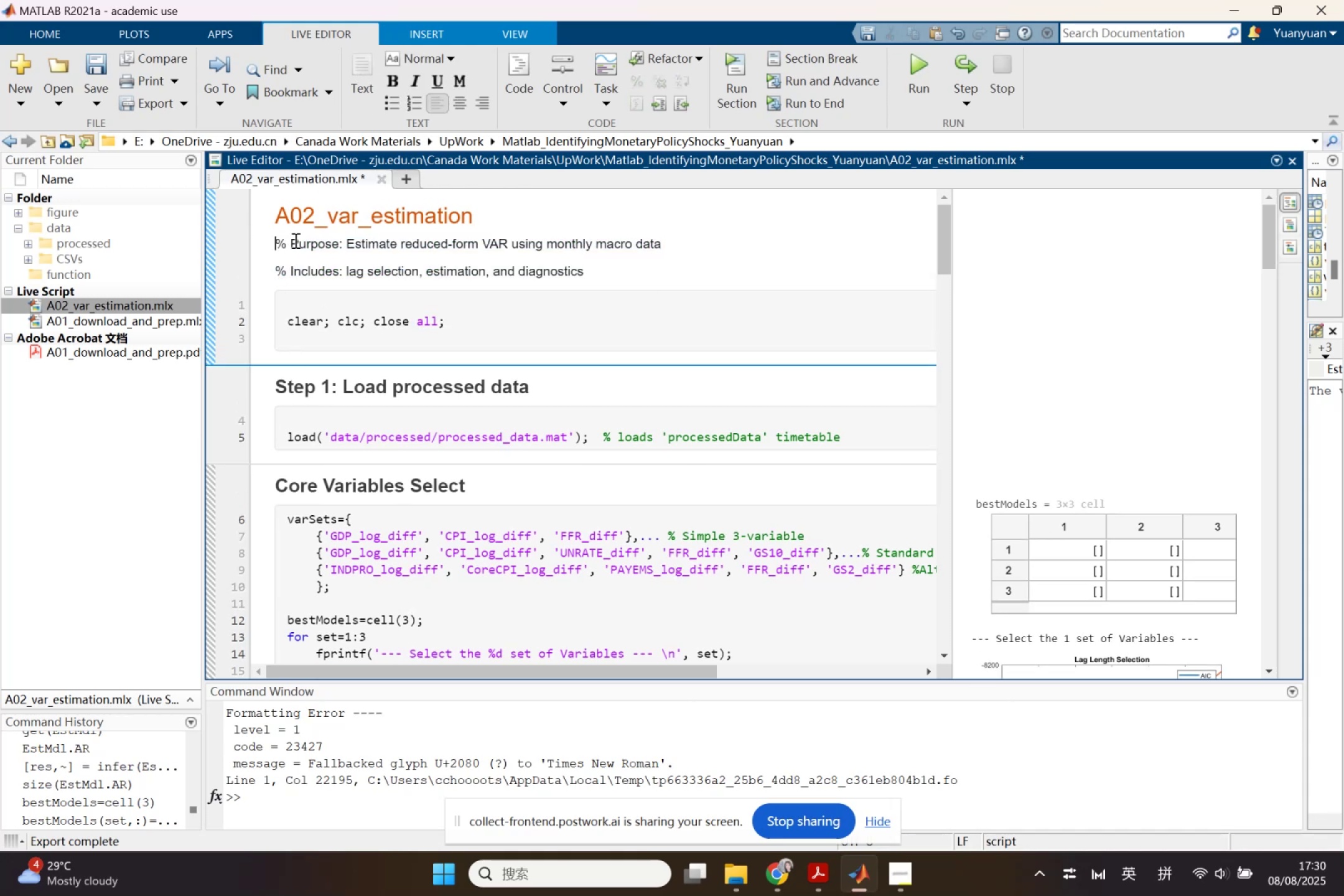 
left_click([294, 240])
 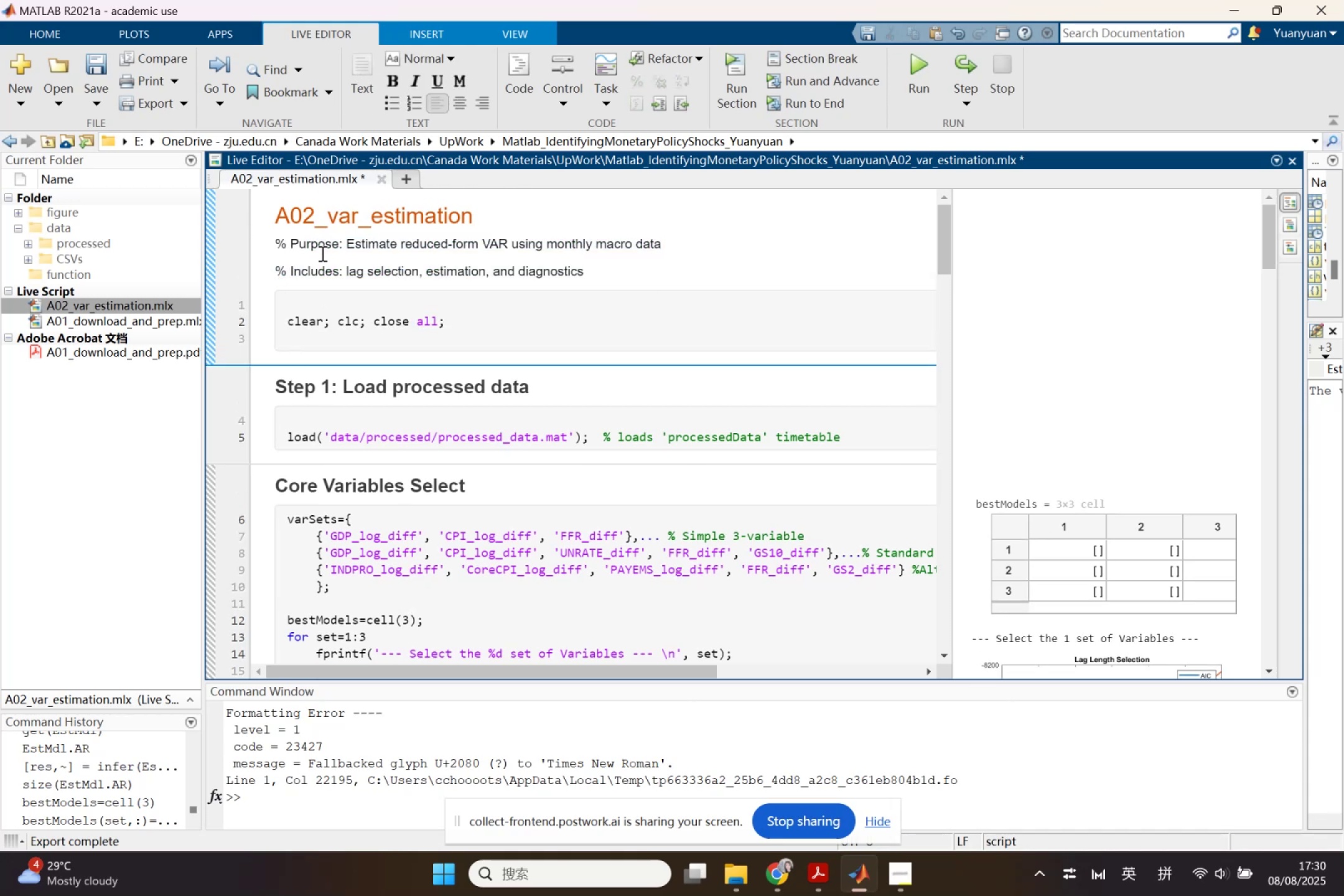 
key(Backspace)
 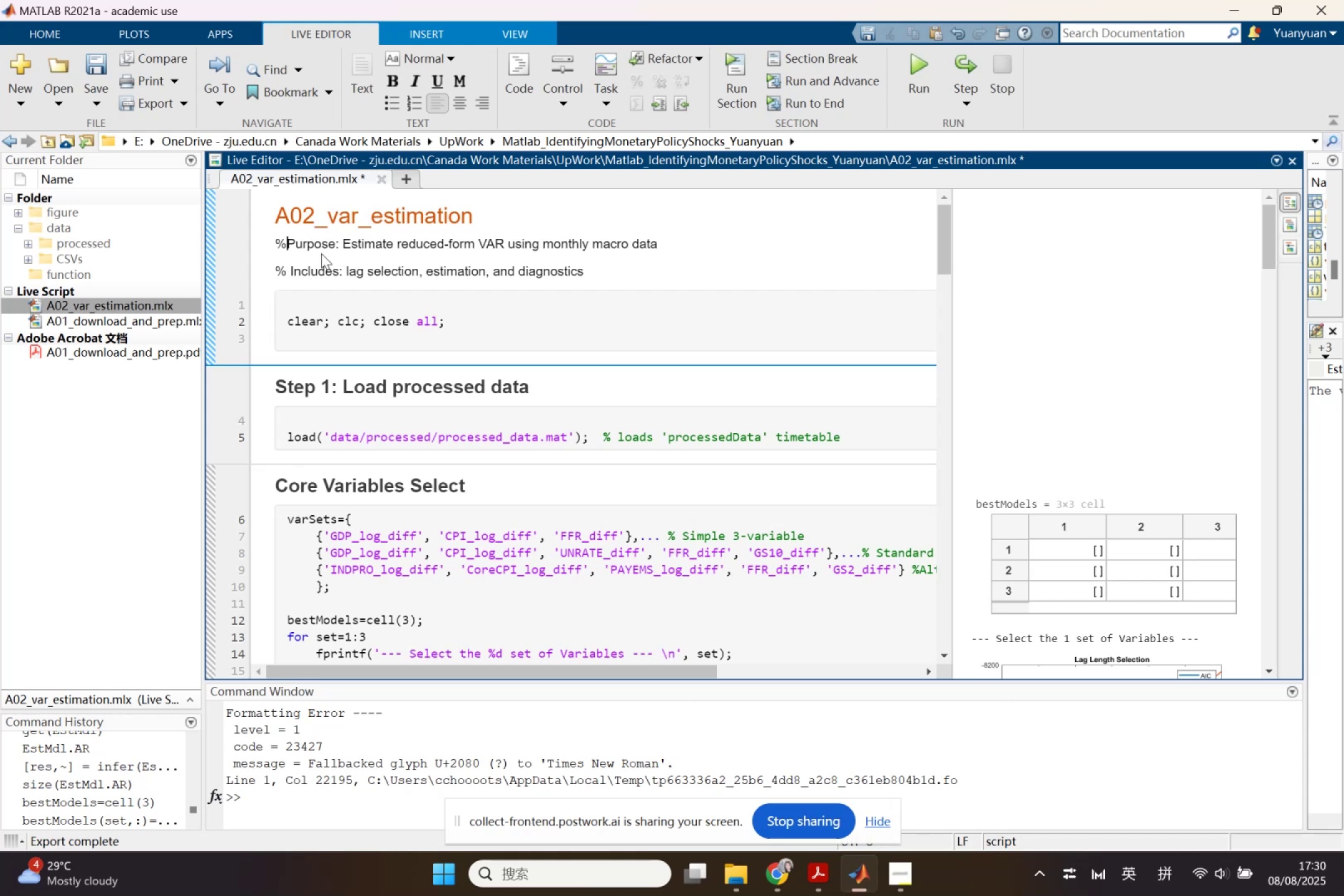 
key(Backspace)
 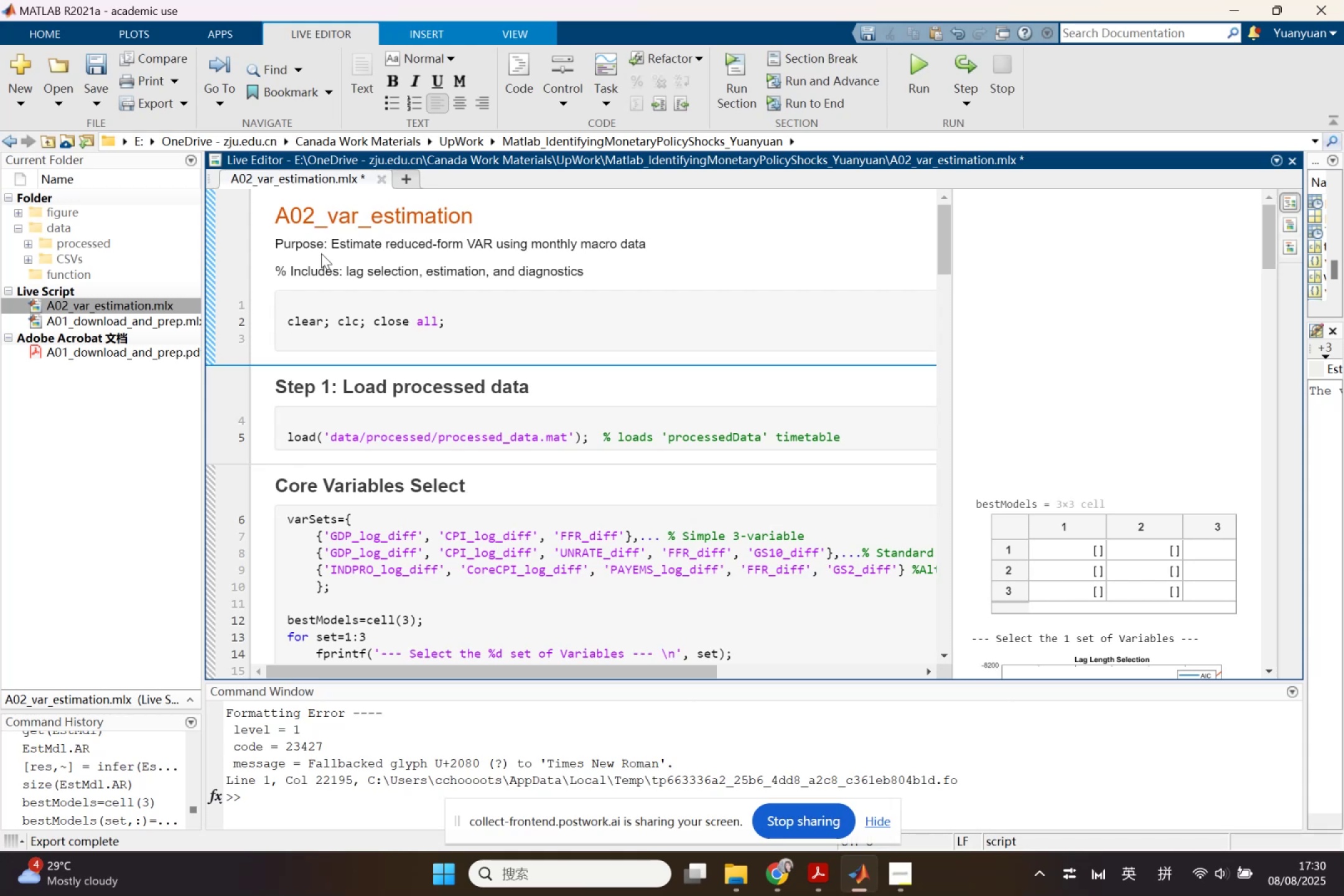 
key(ArrowDown)
 